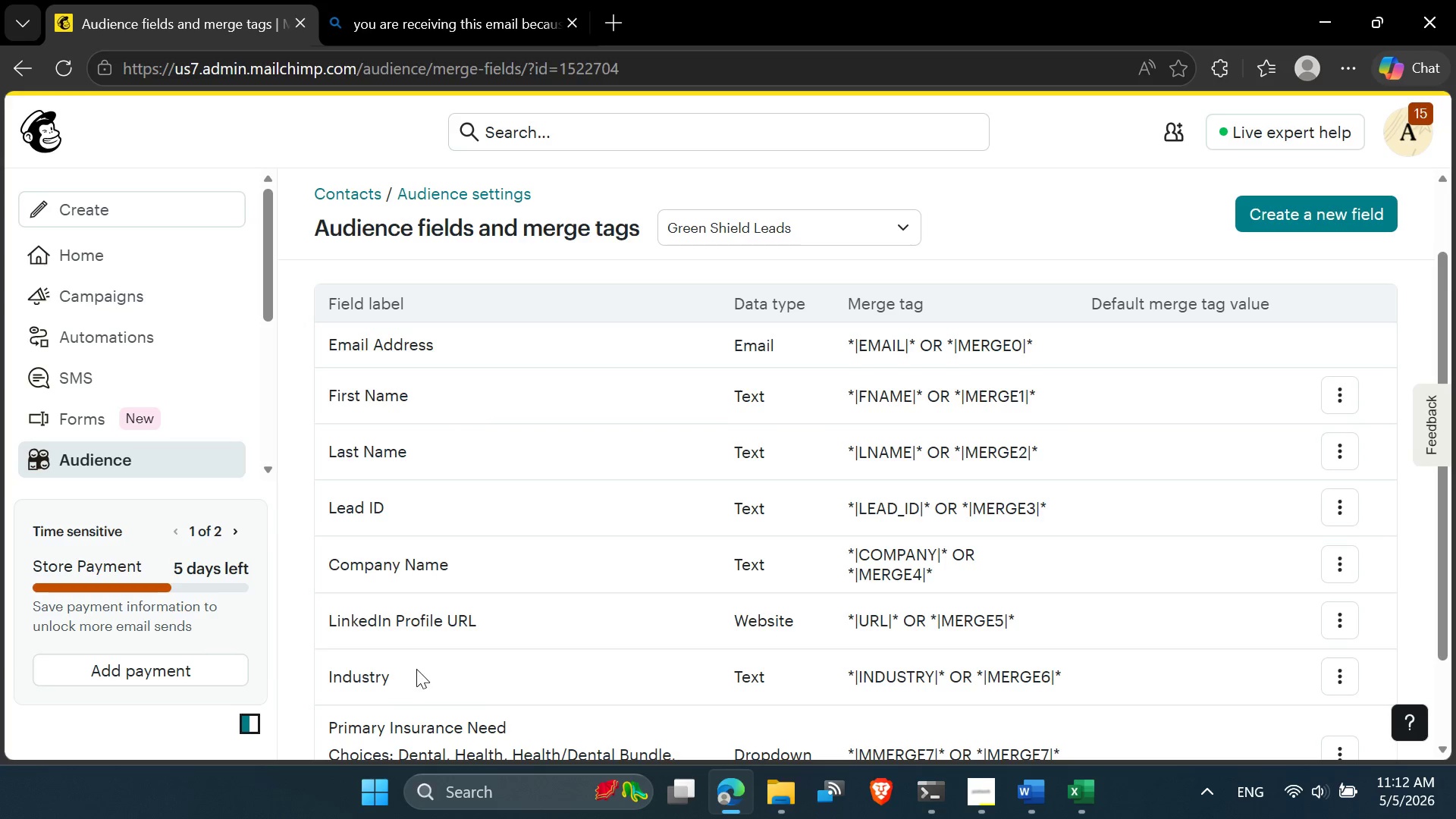 
left_click([414, 673])
 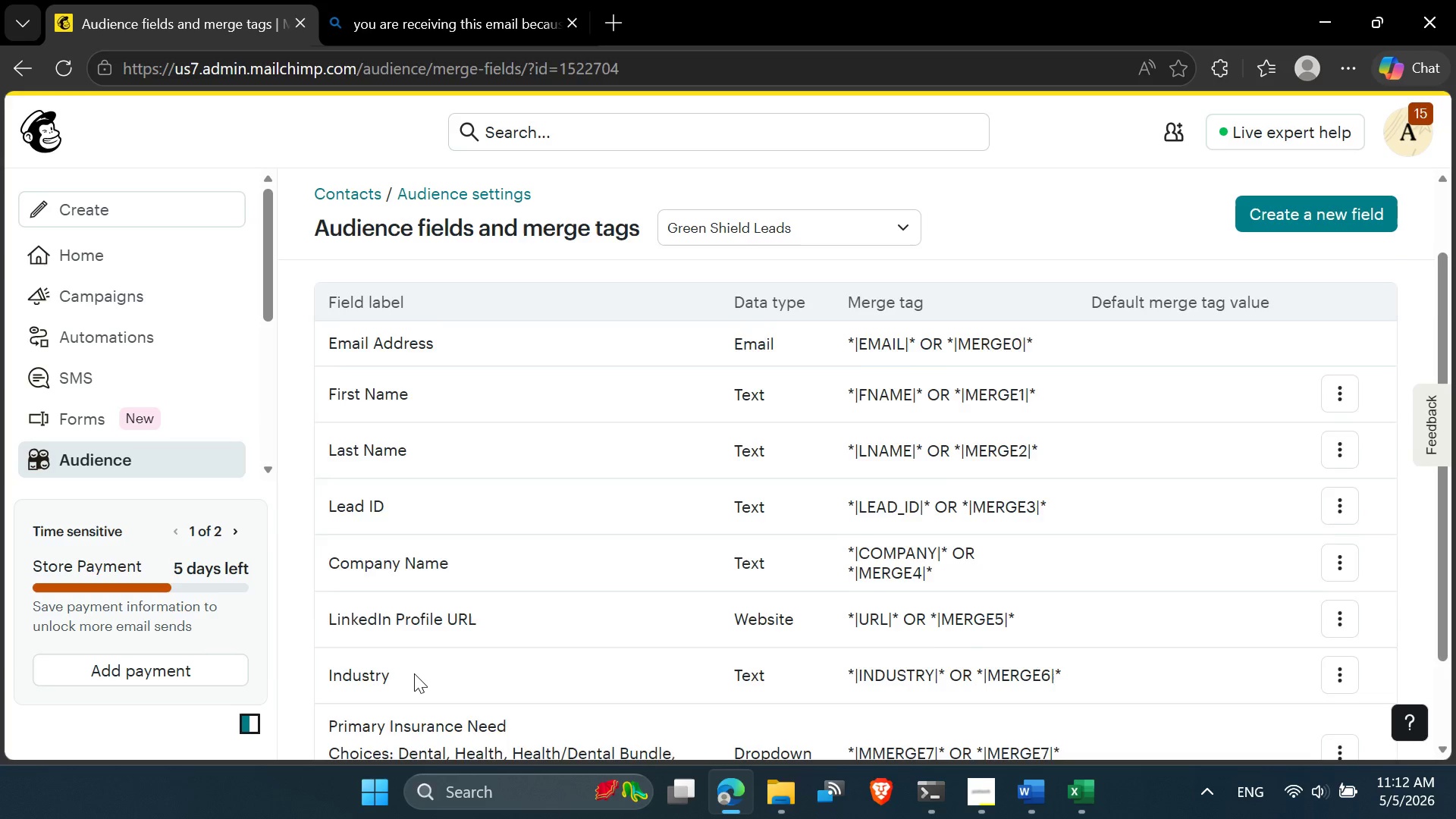 
scroll: coordinate [414, 673], scroll_direction: down, amount: 1.0
 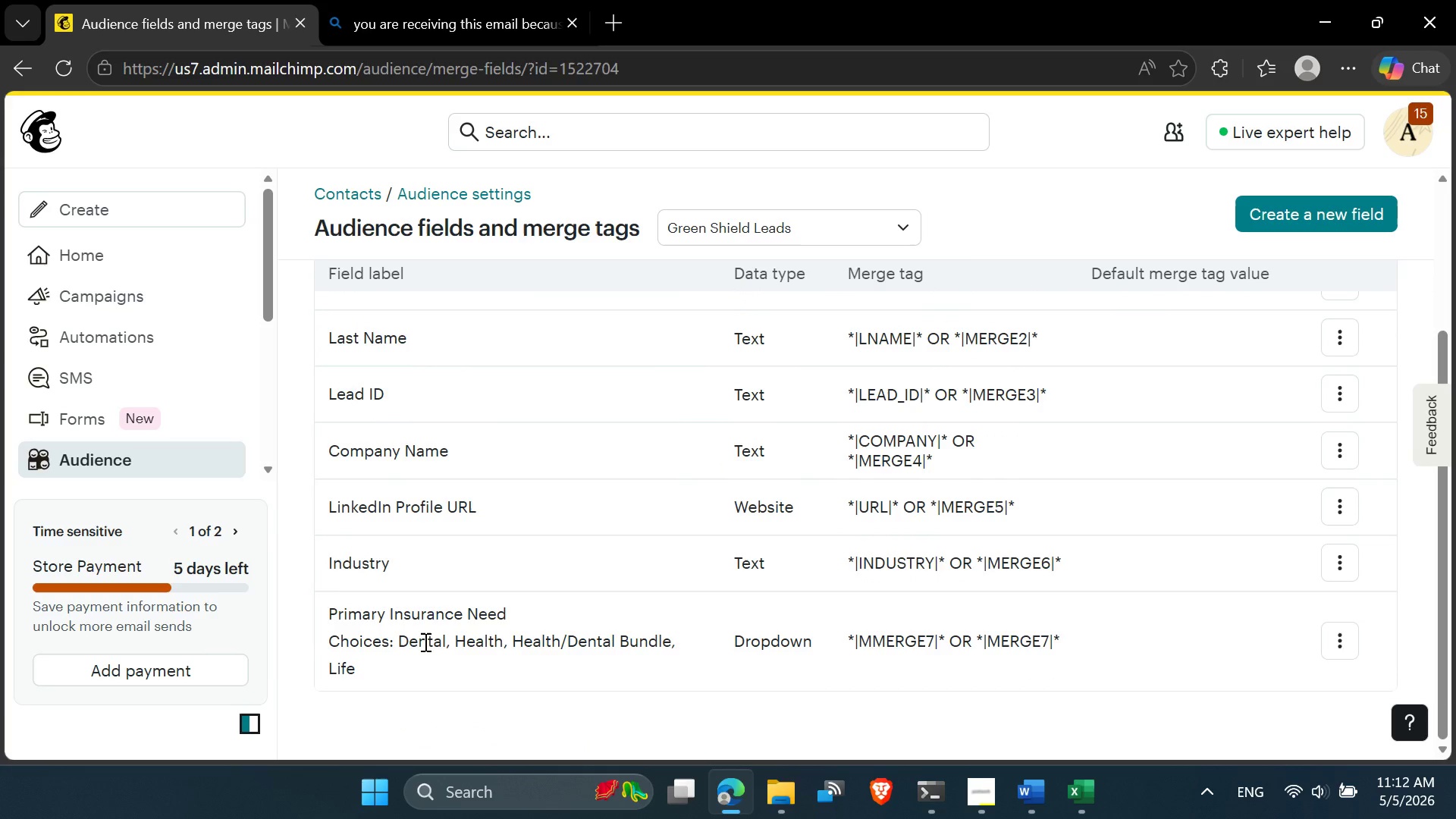 
left_click([424, 640])
 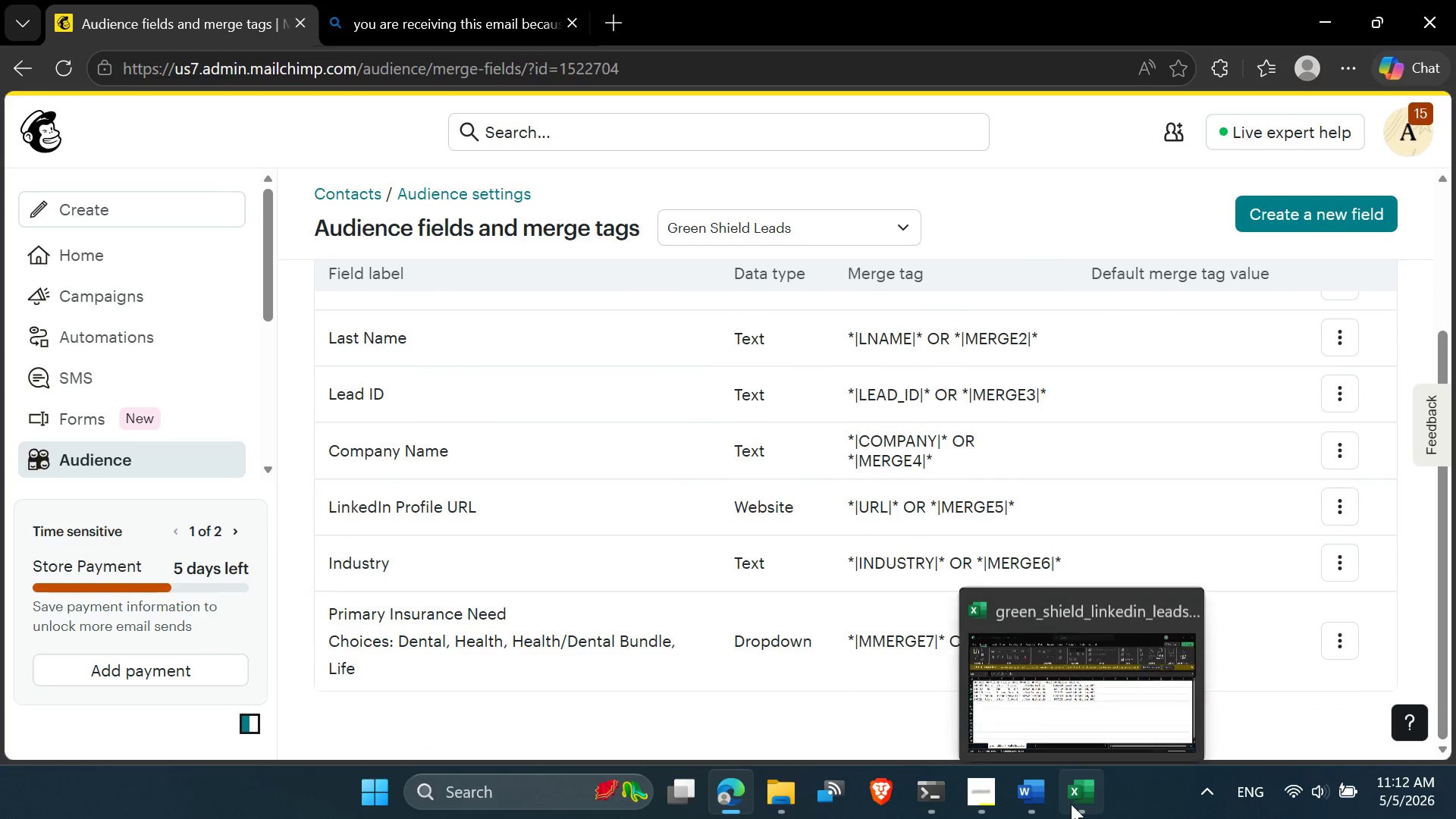 
left_click([1056, 713])
 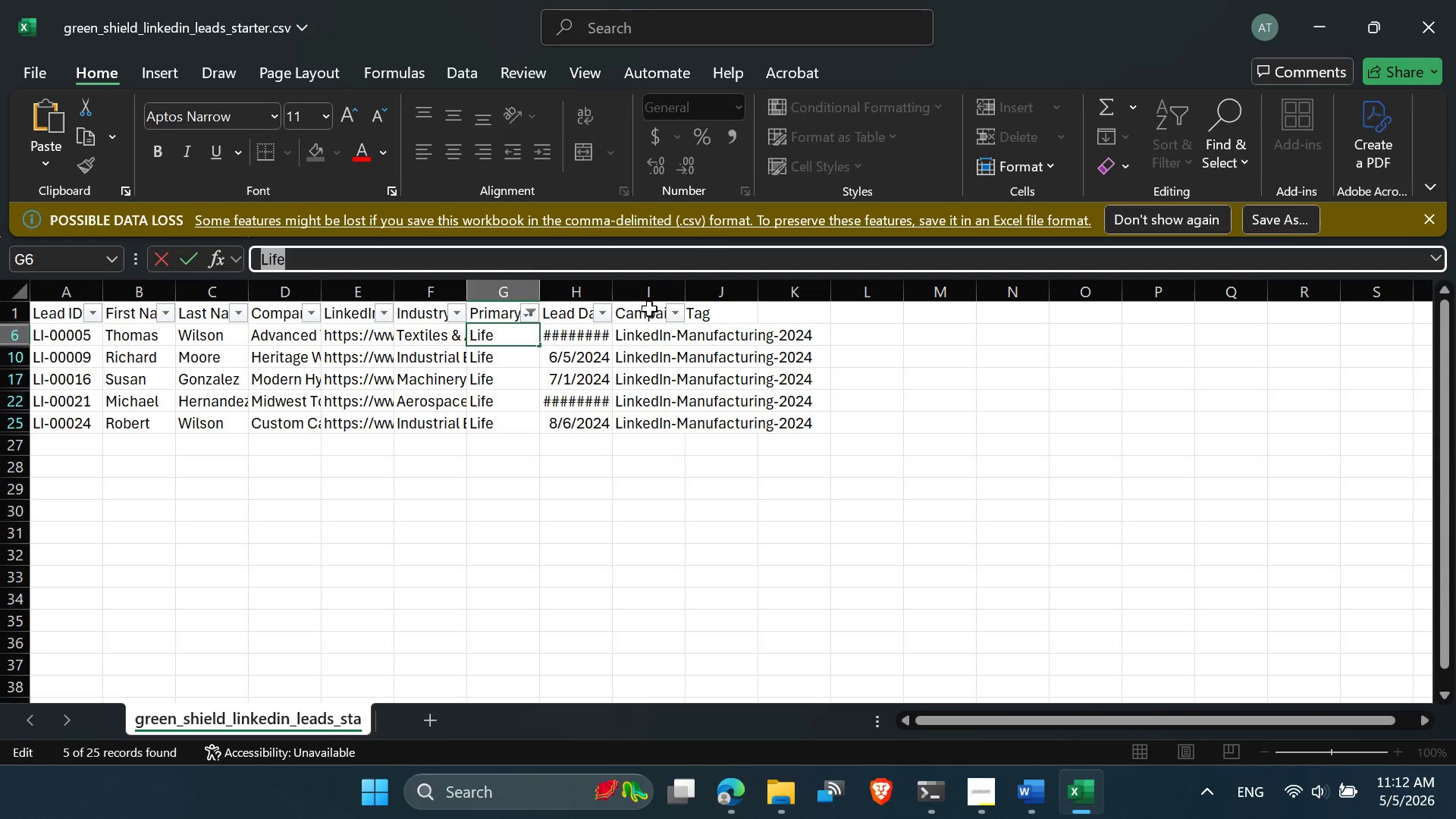 
left_click([717, 314])
 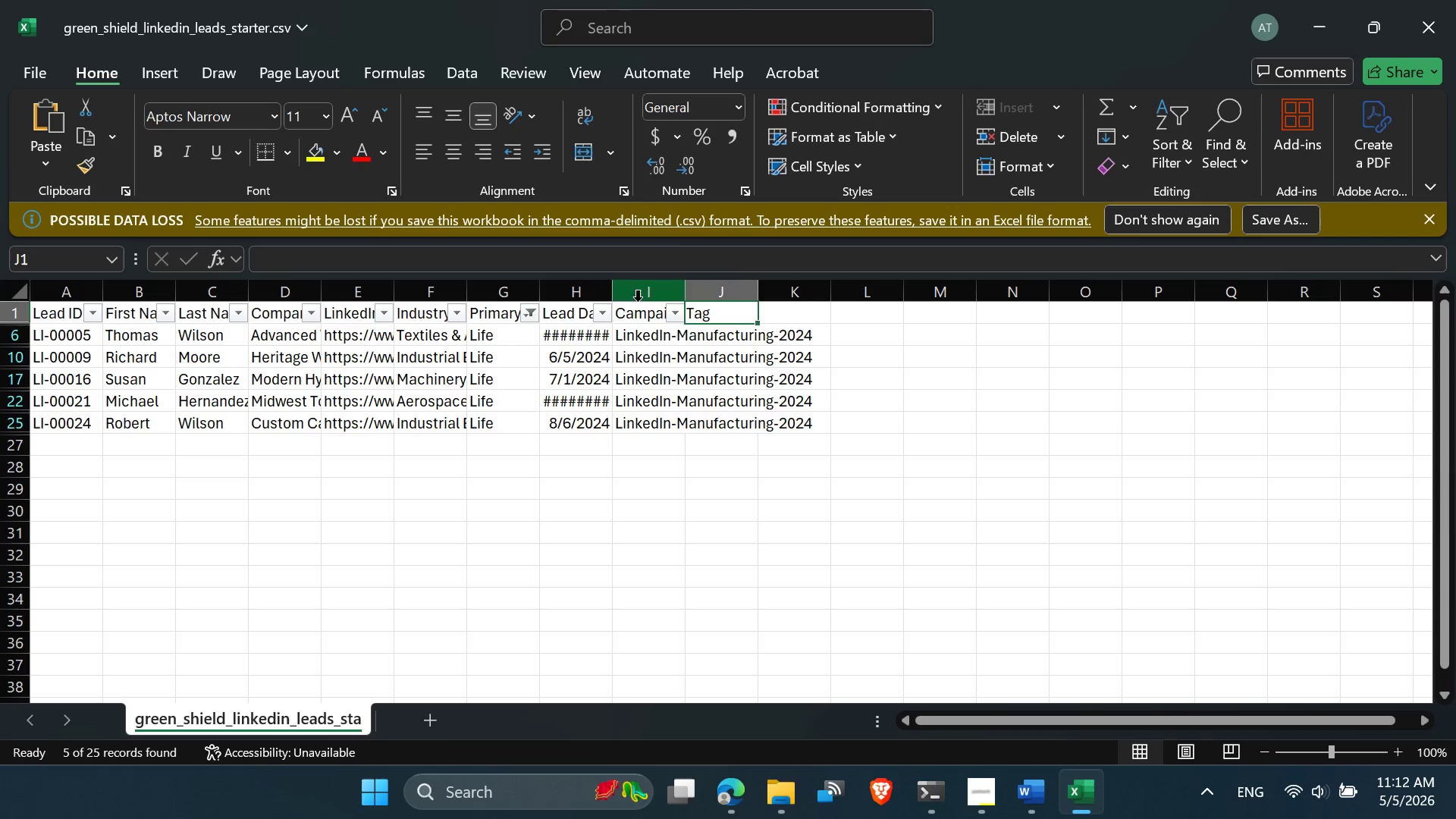 
left_click([635, 321])
 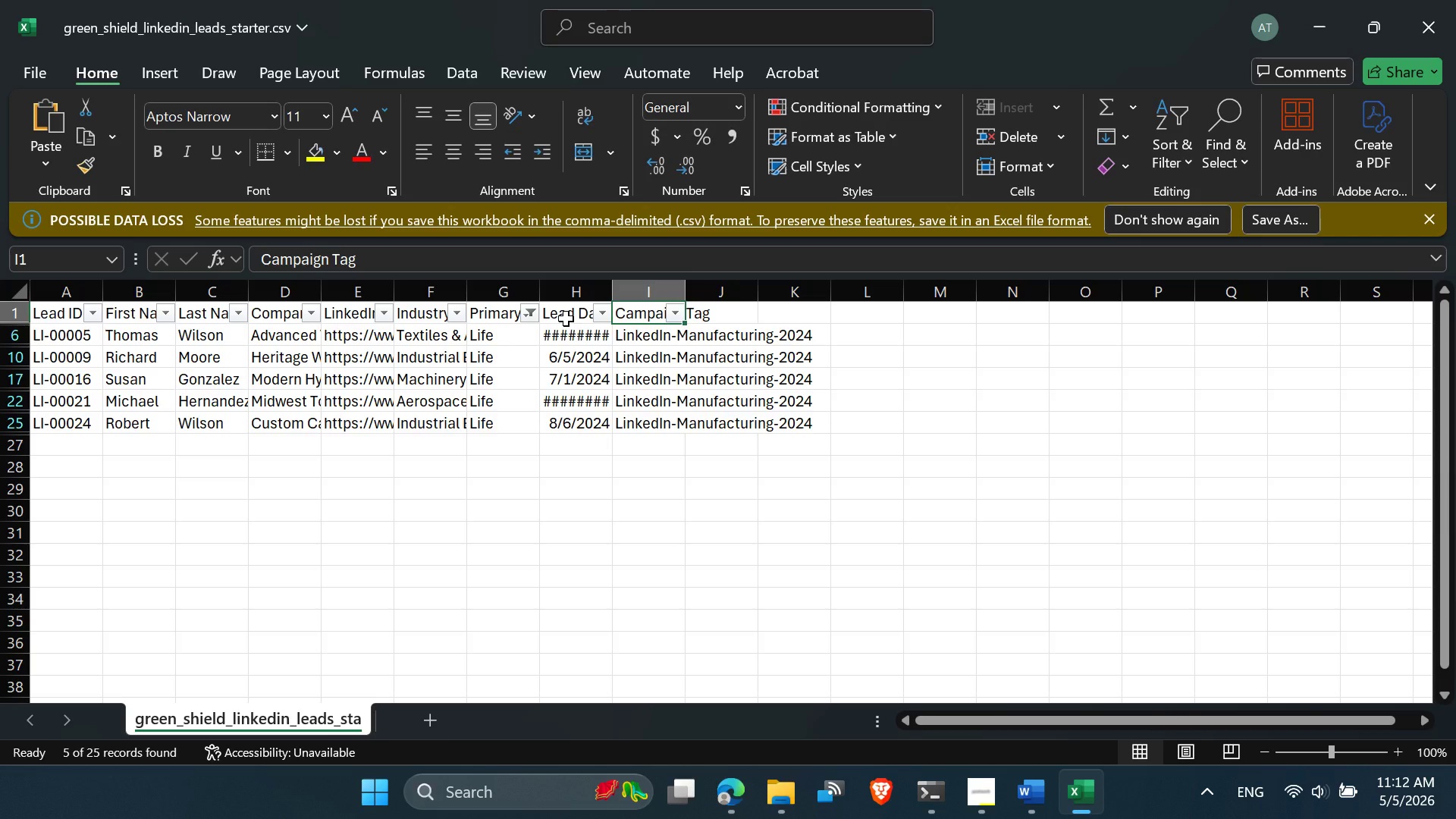 
left_click([566, 318])
 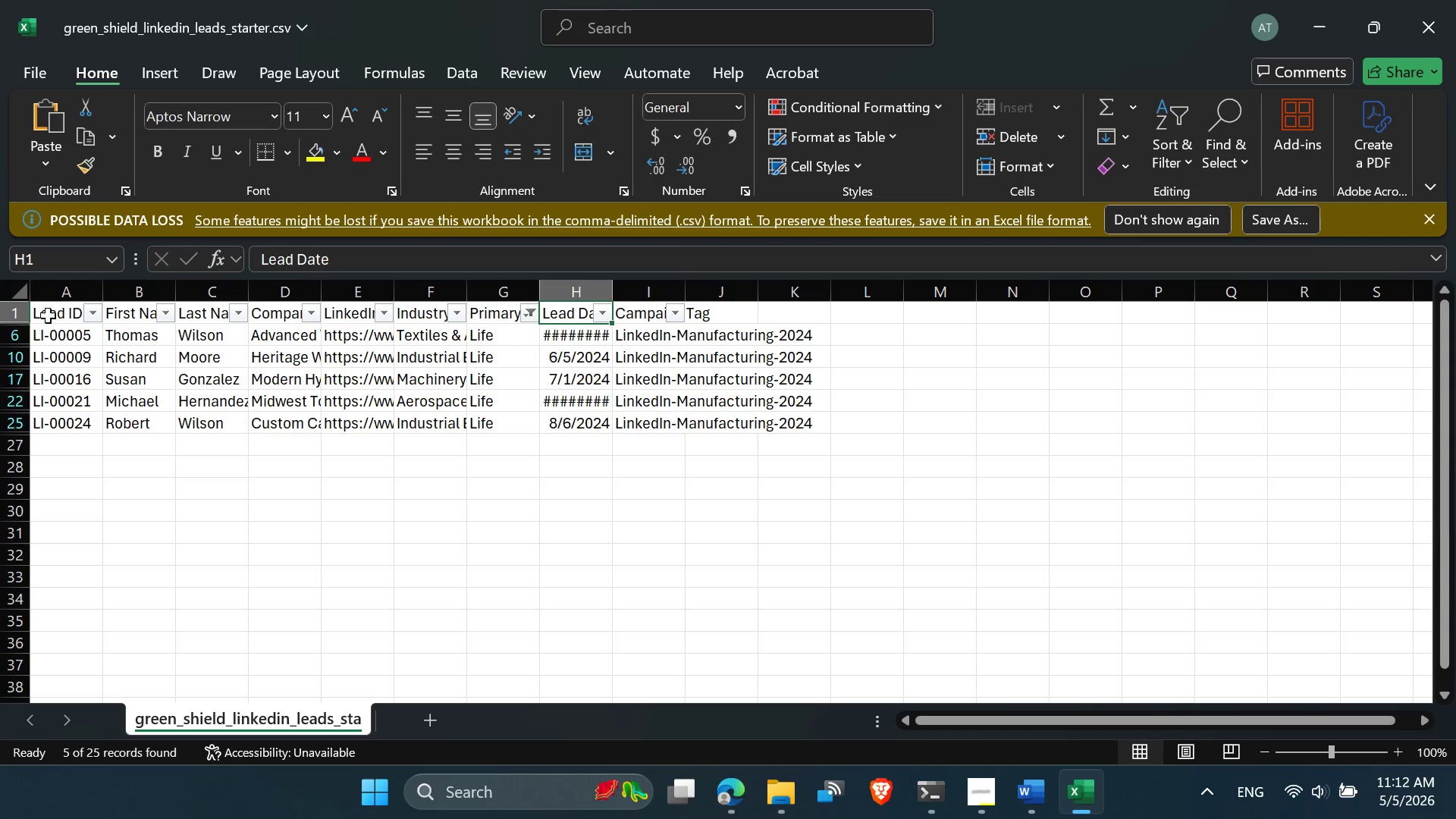 
left_click([375, 428])
 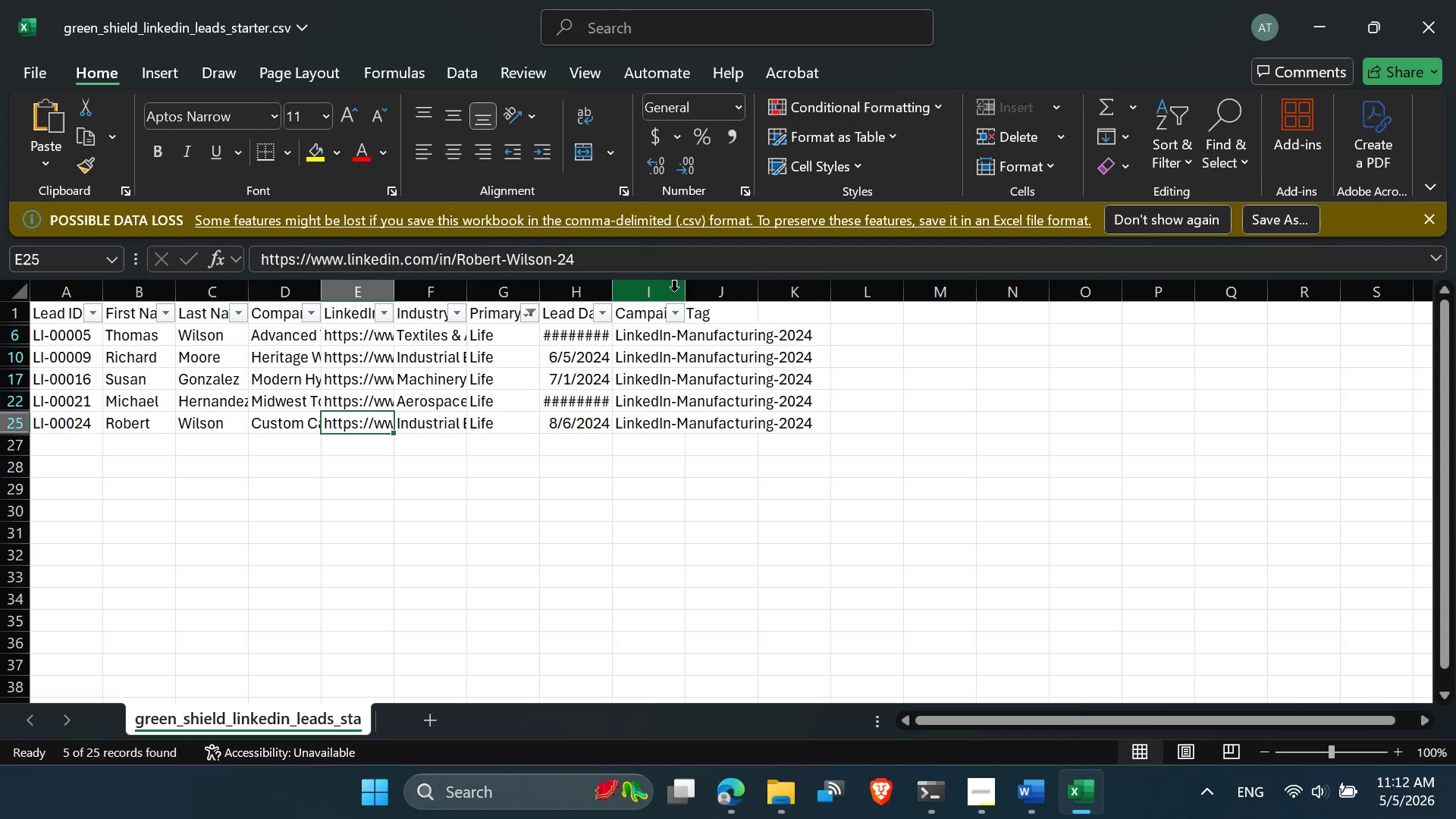 
double_click([687, 291])
 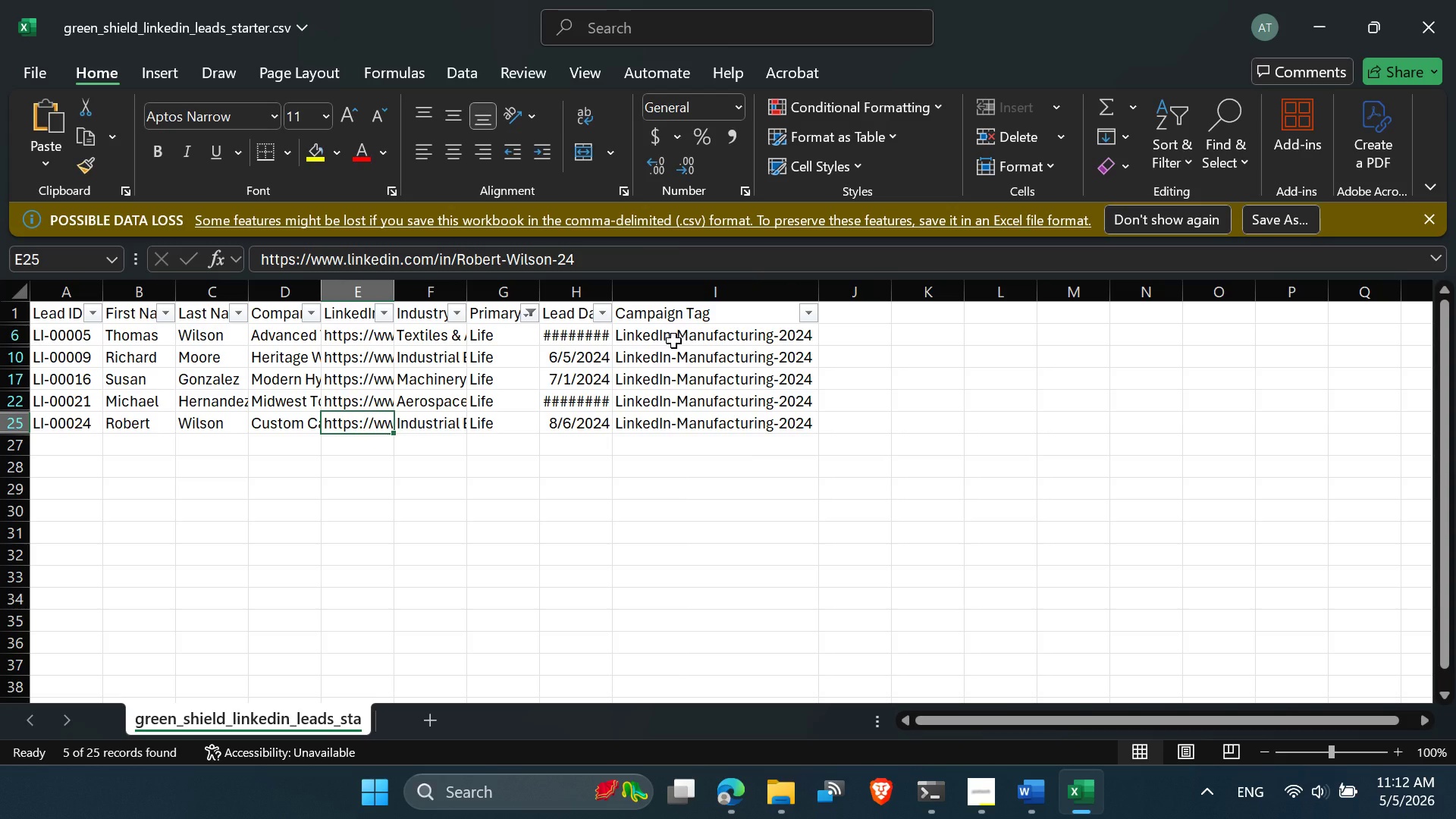 
left_click([673, 340])
 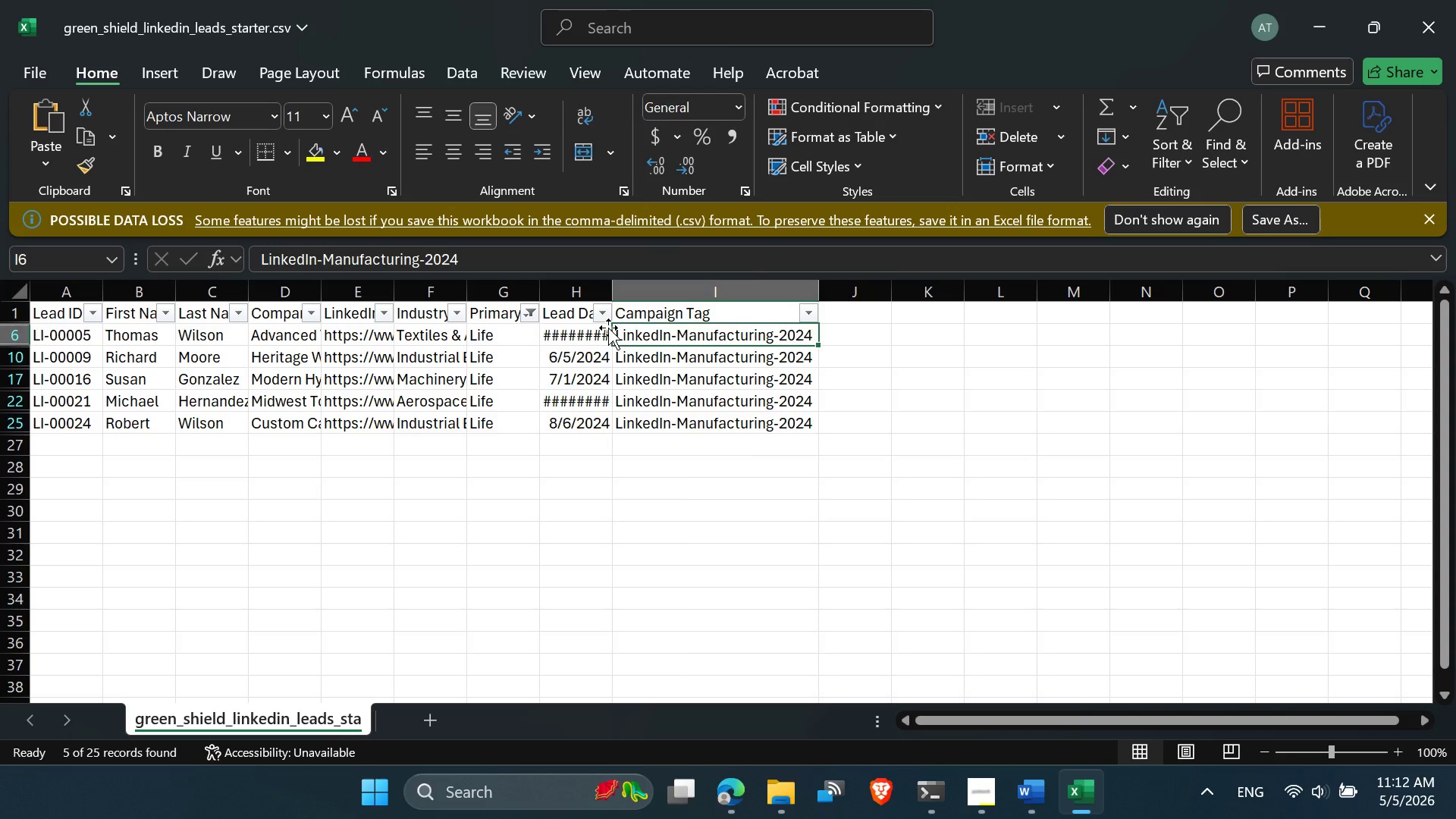 
left_click([580, 331])
 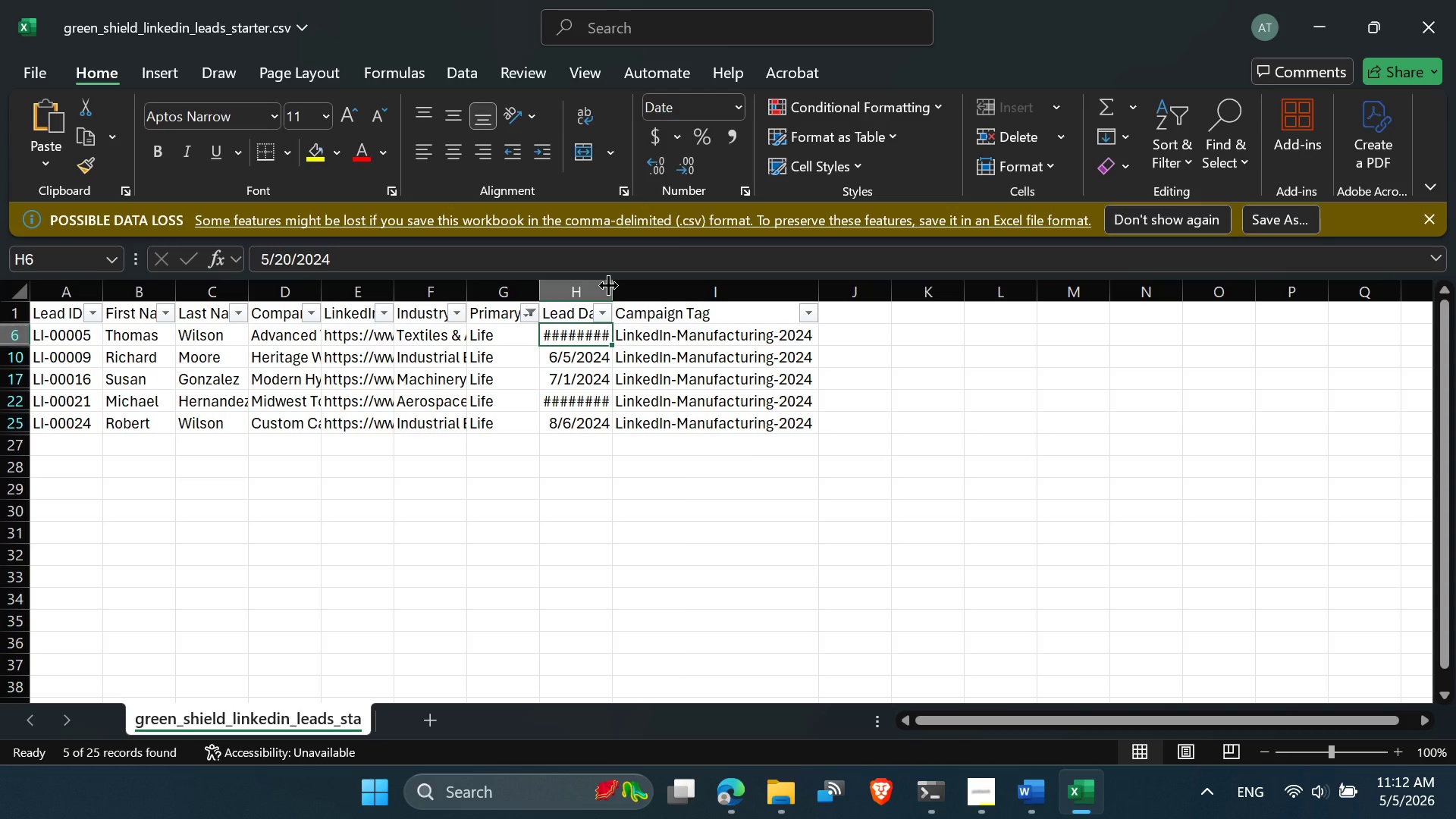 
double_click([608, 285])
 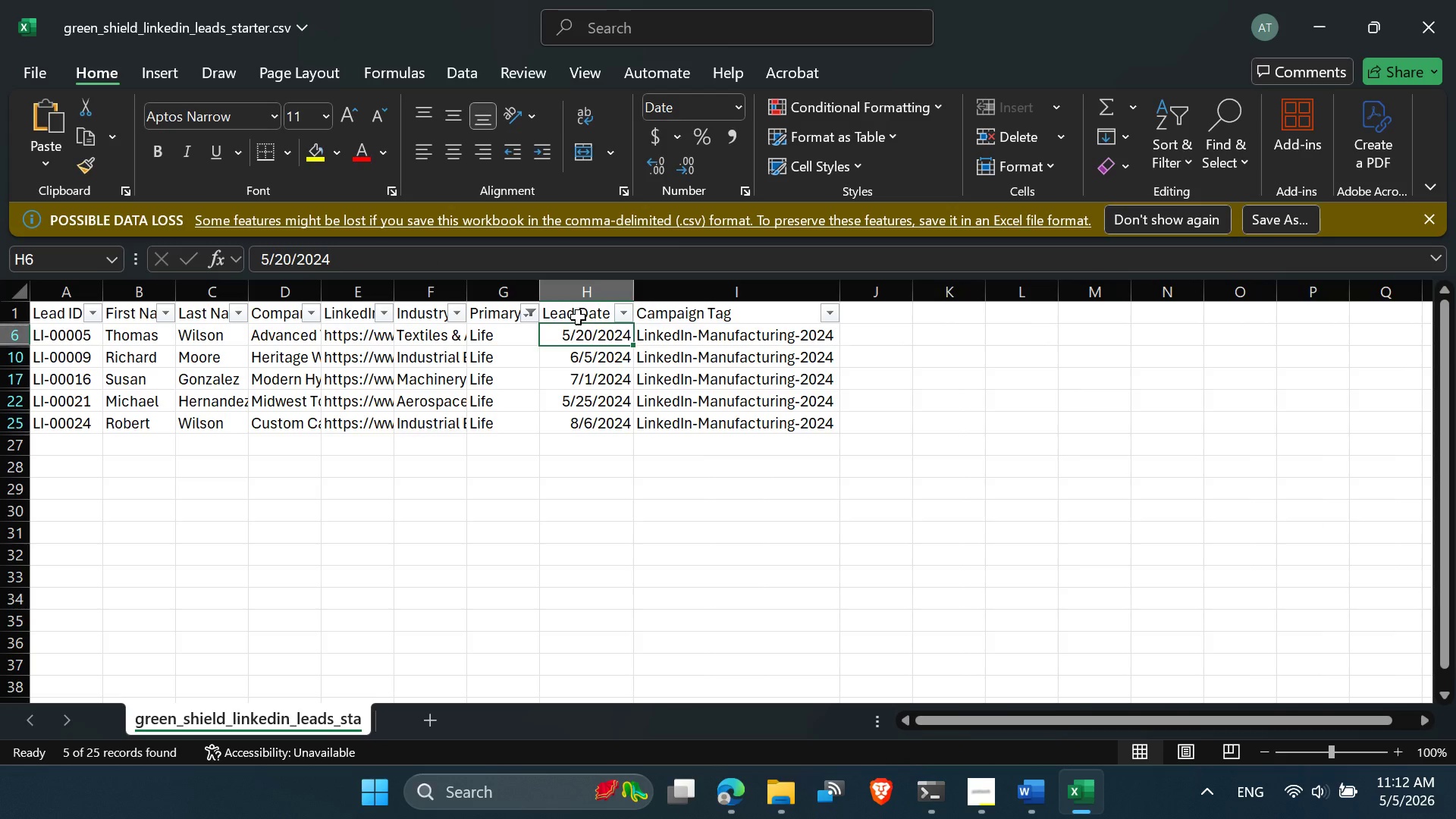 
left_click([579, 314])
 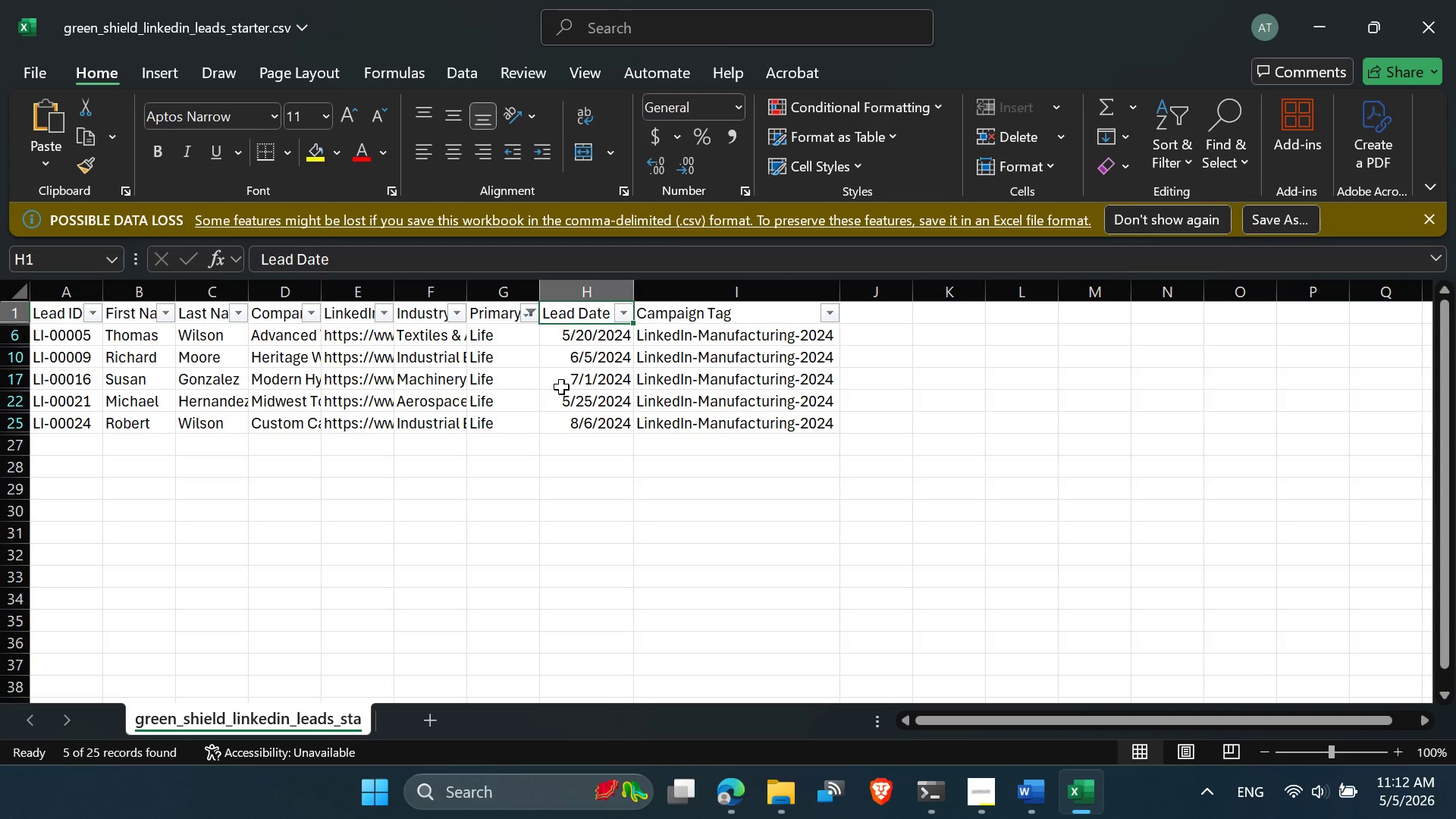 
key(Control+C)
 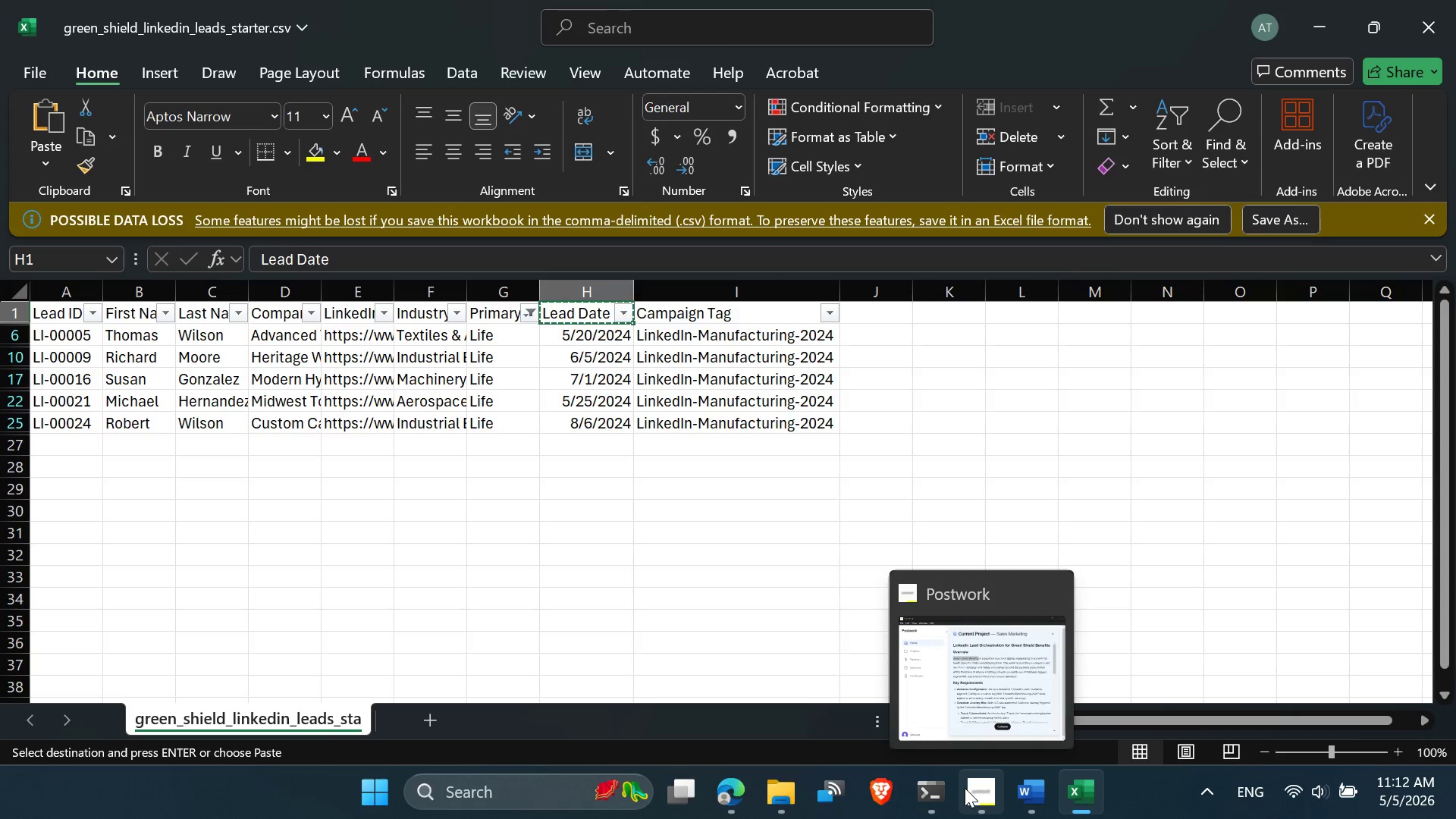 
wait(18.05)
 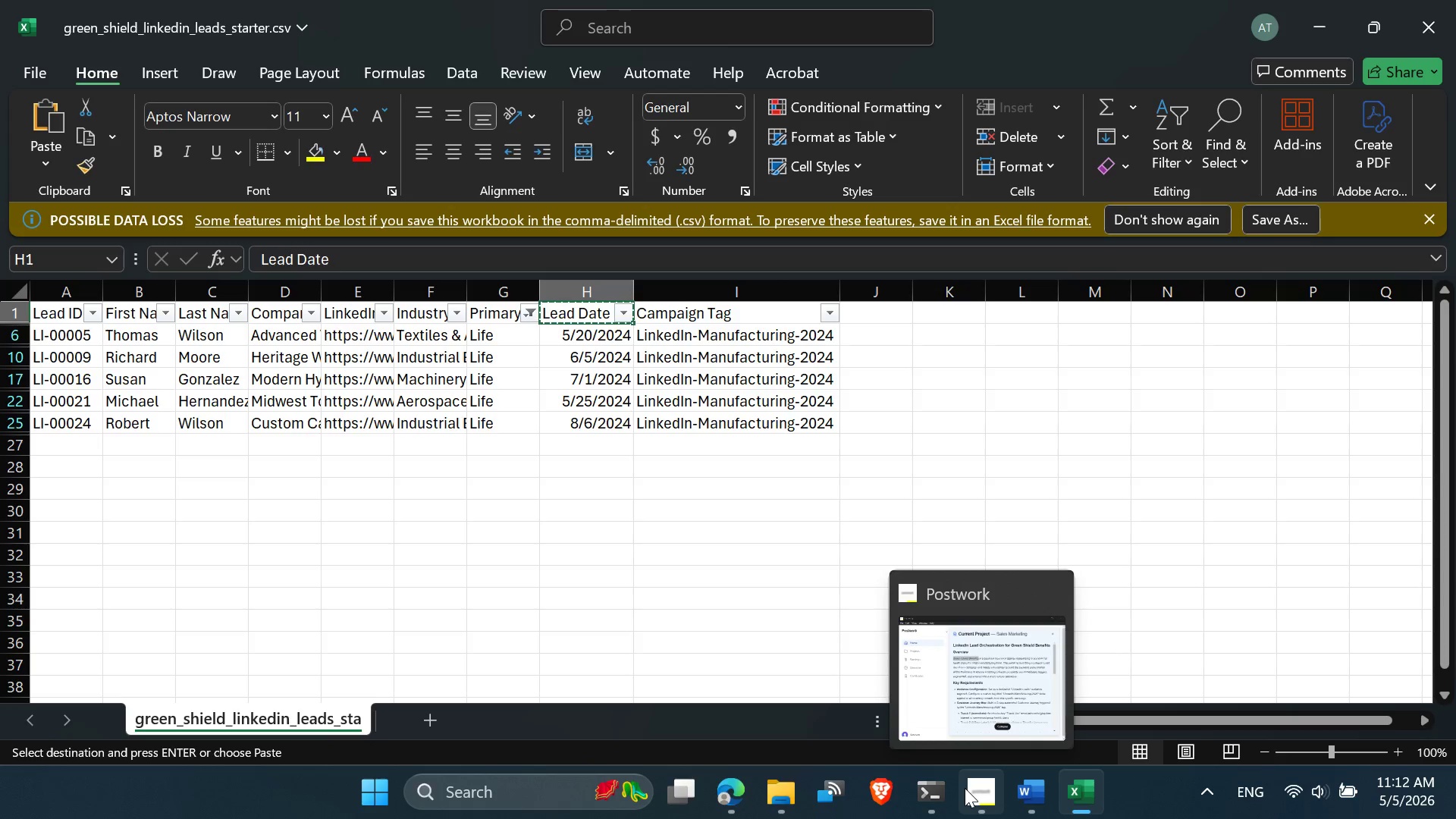 
left_click([439, 487])
 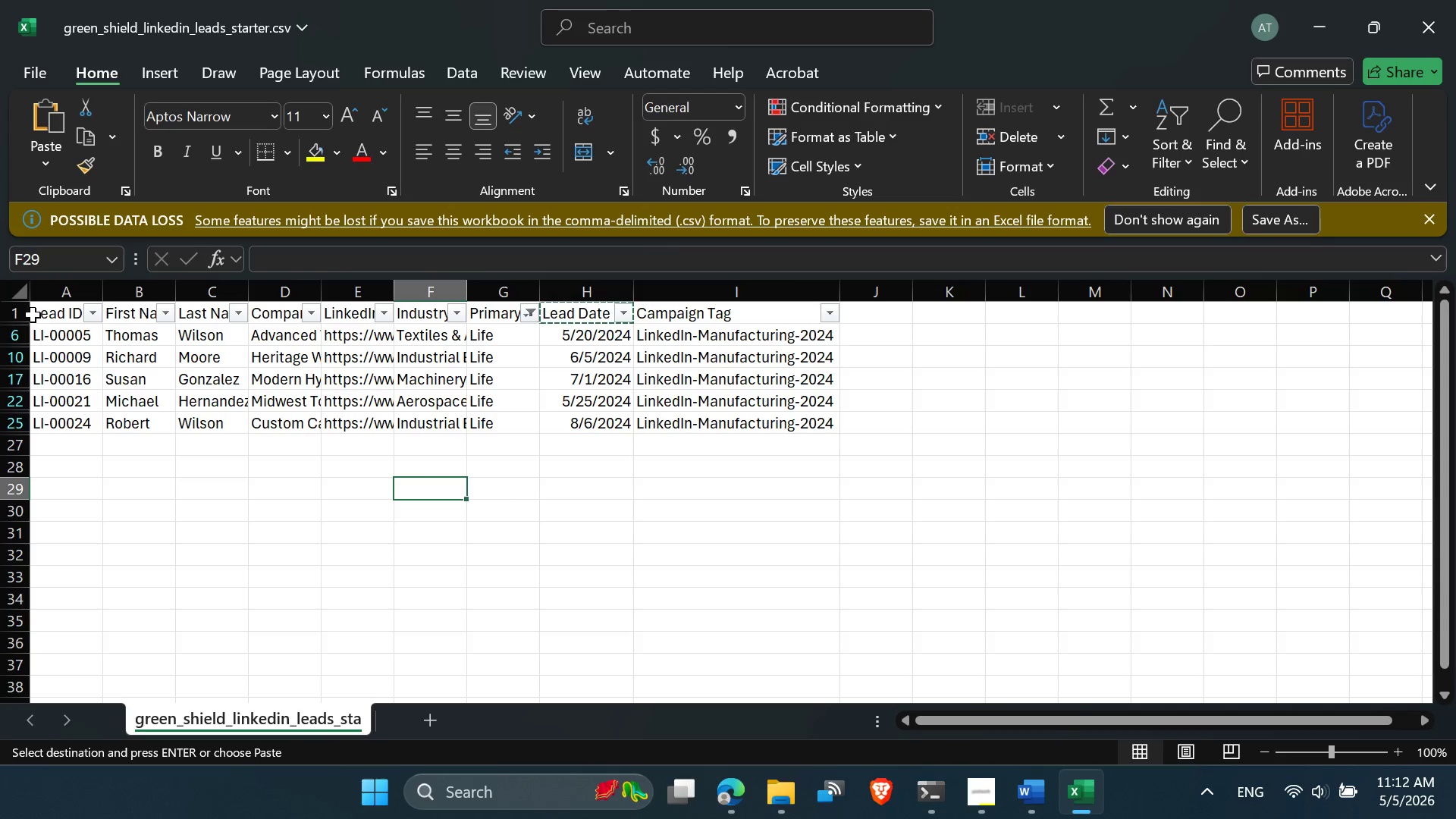 
wait(6.08)
 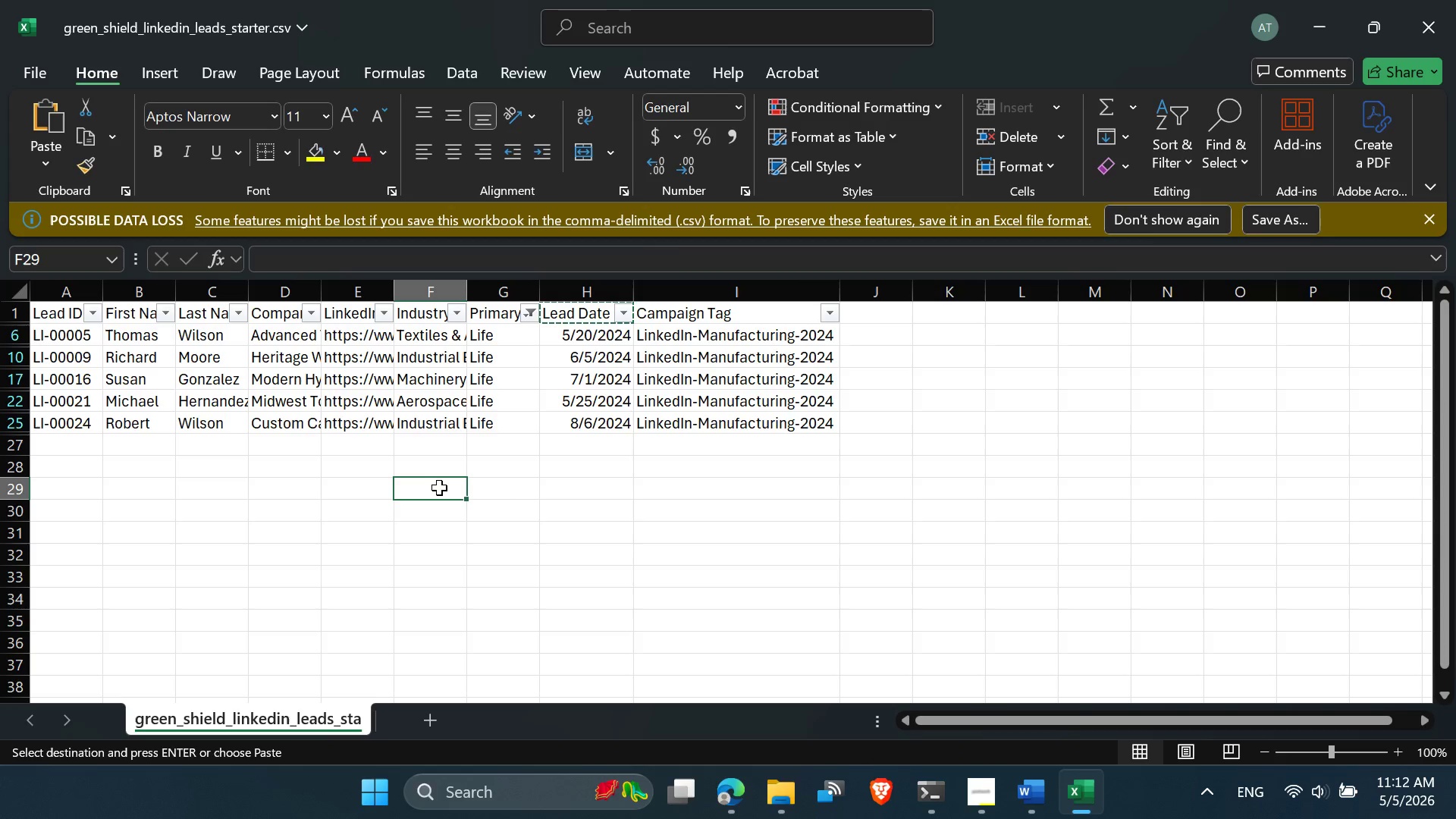 
double_click([109, 293])
 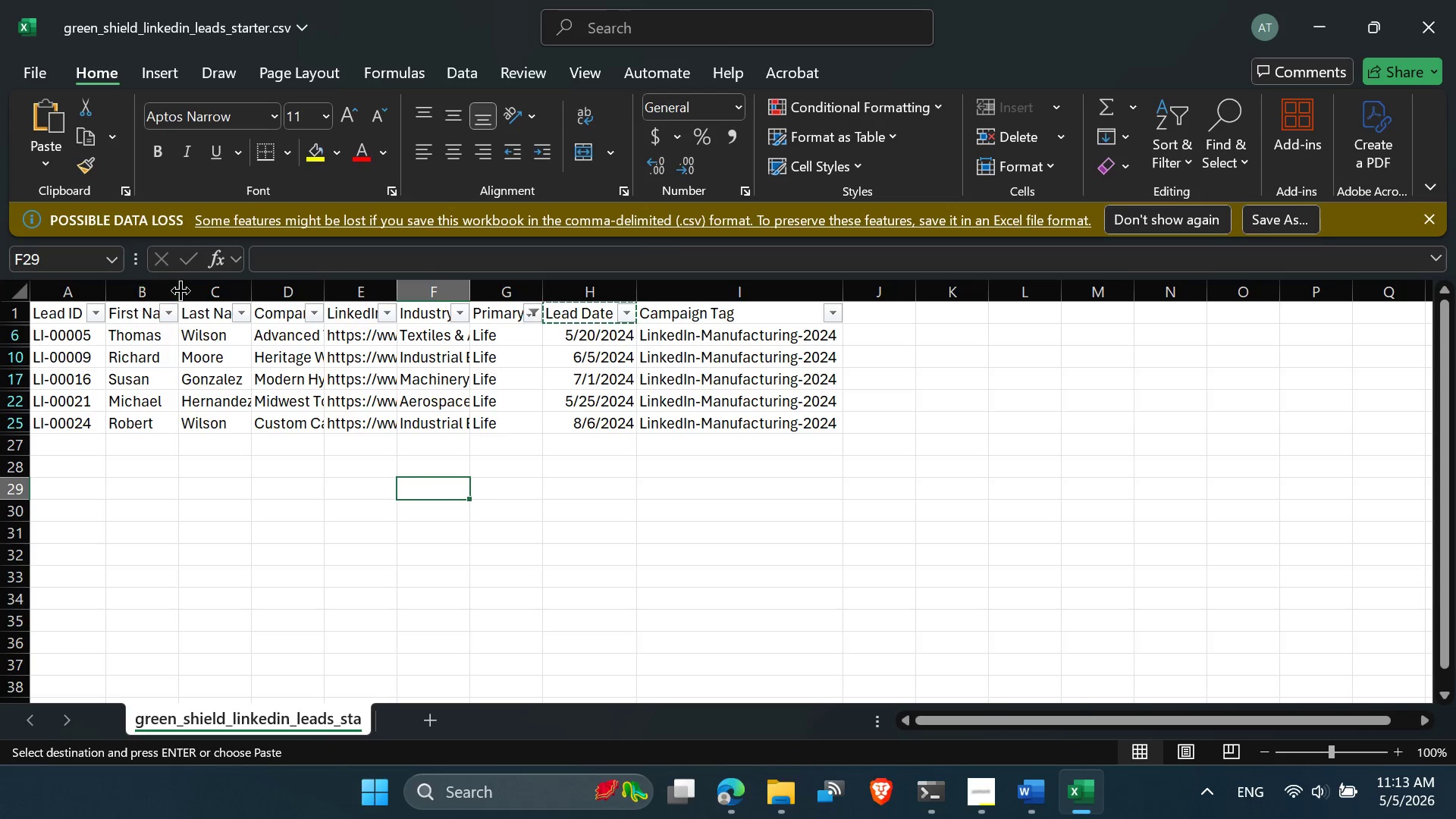 
double_click([180, 290])
 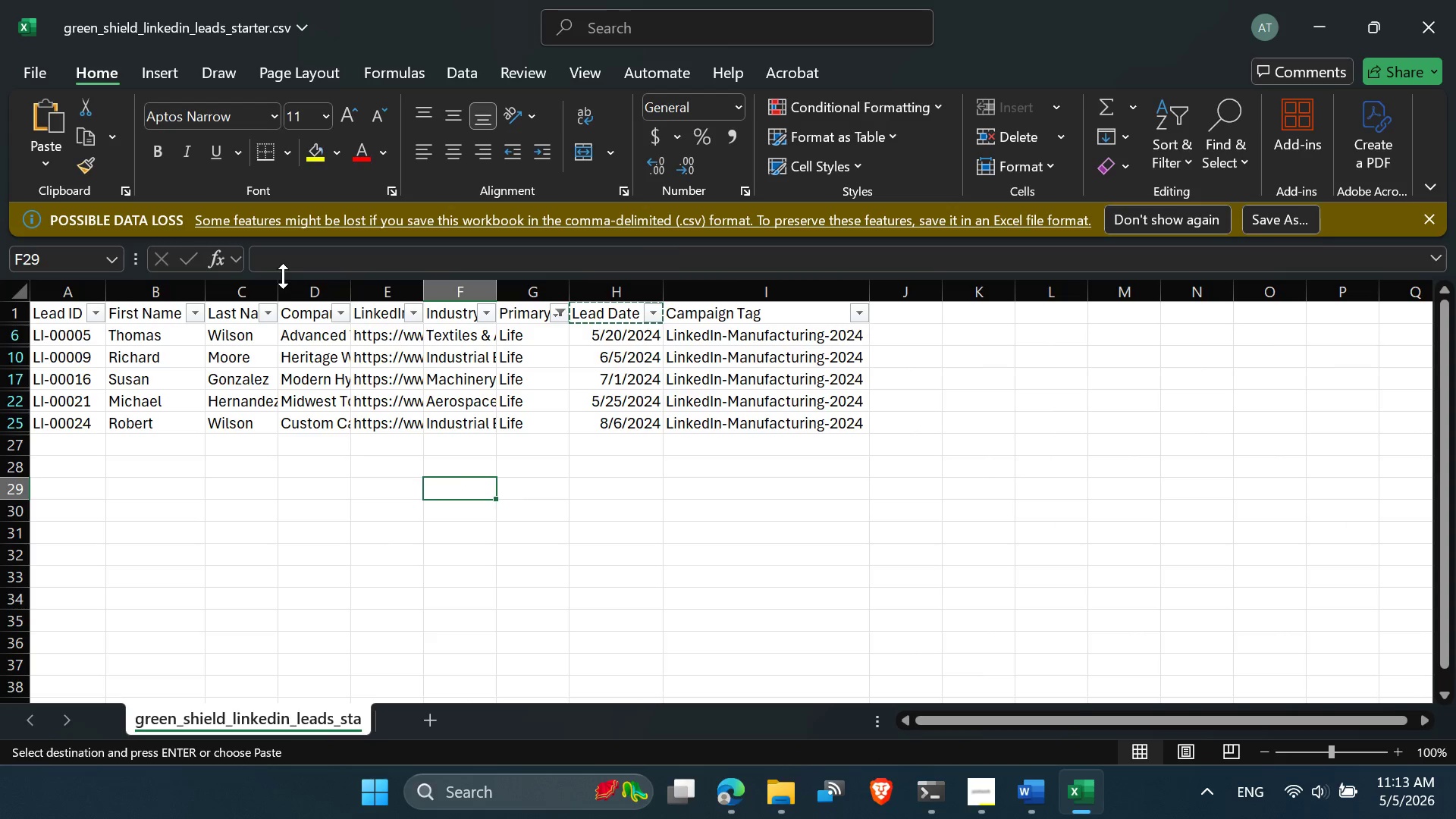 
left_click([275, 284])
 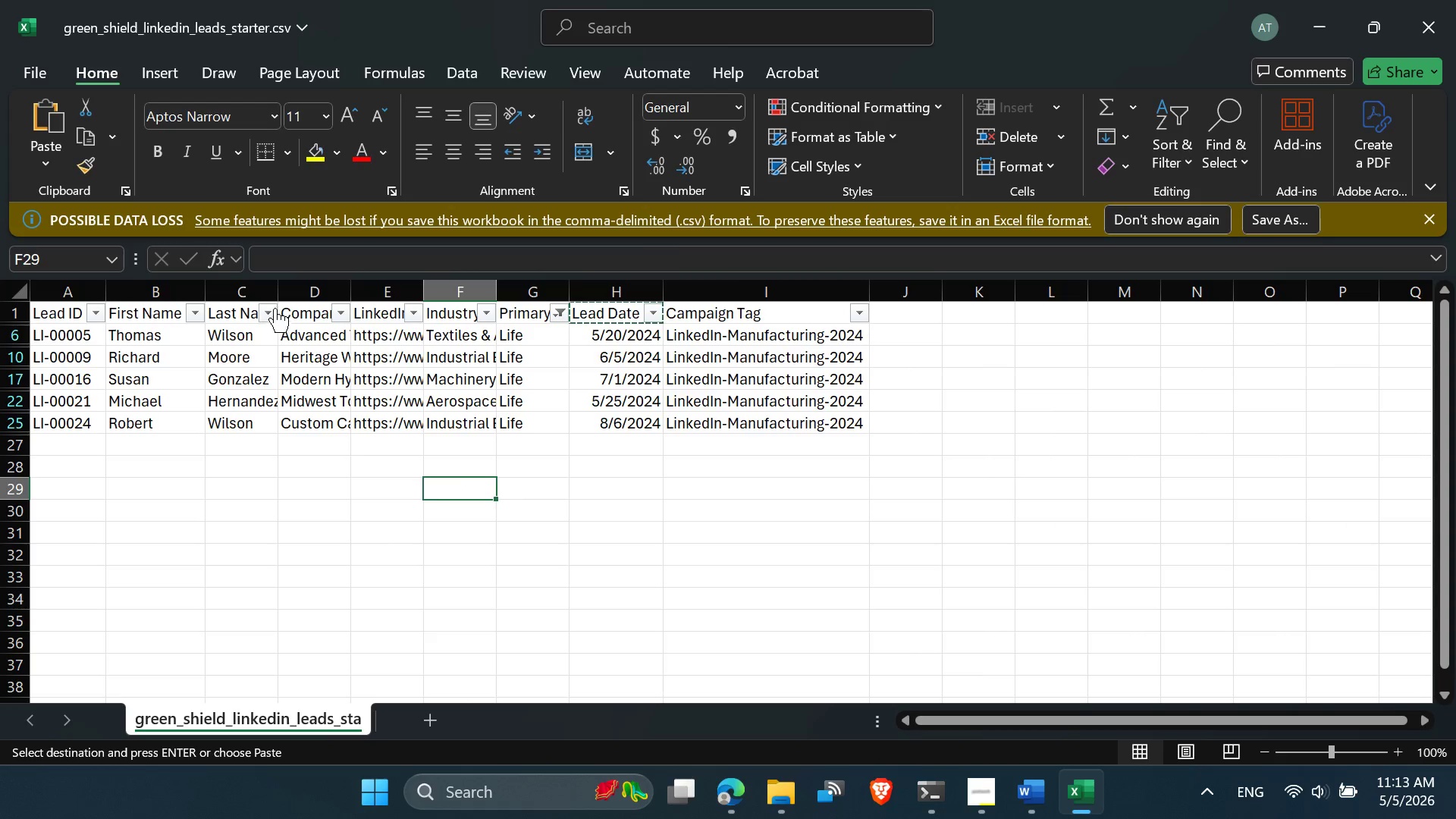 
double_click([275, 287])
 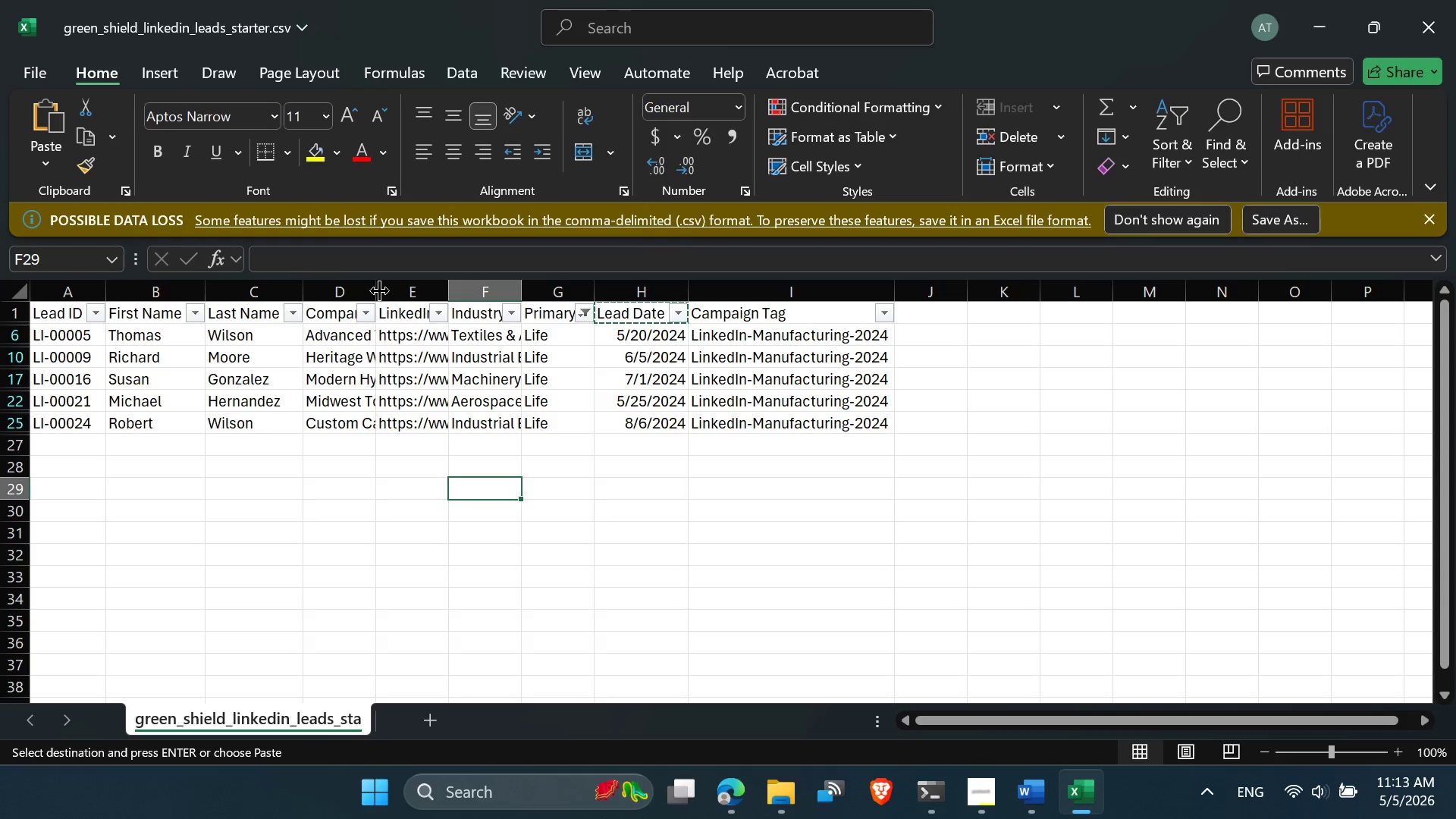 
double_click([379, 290])
 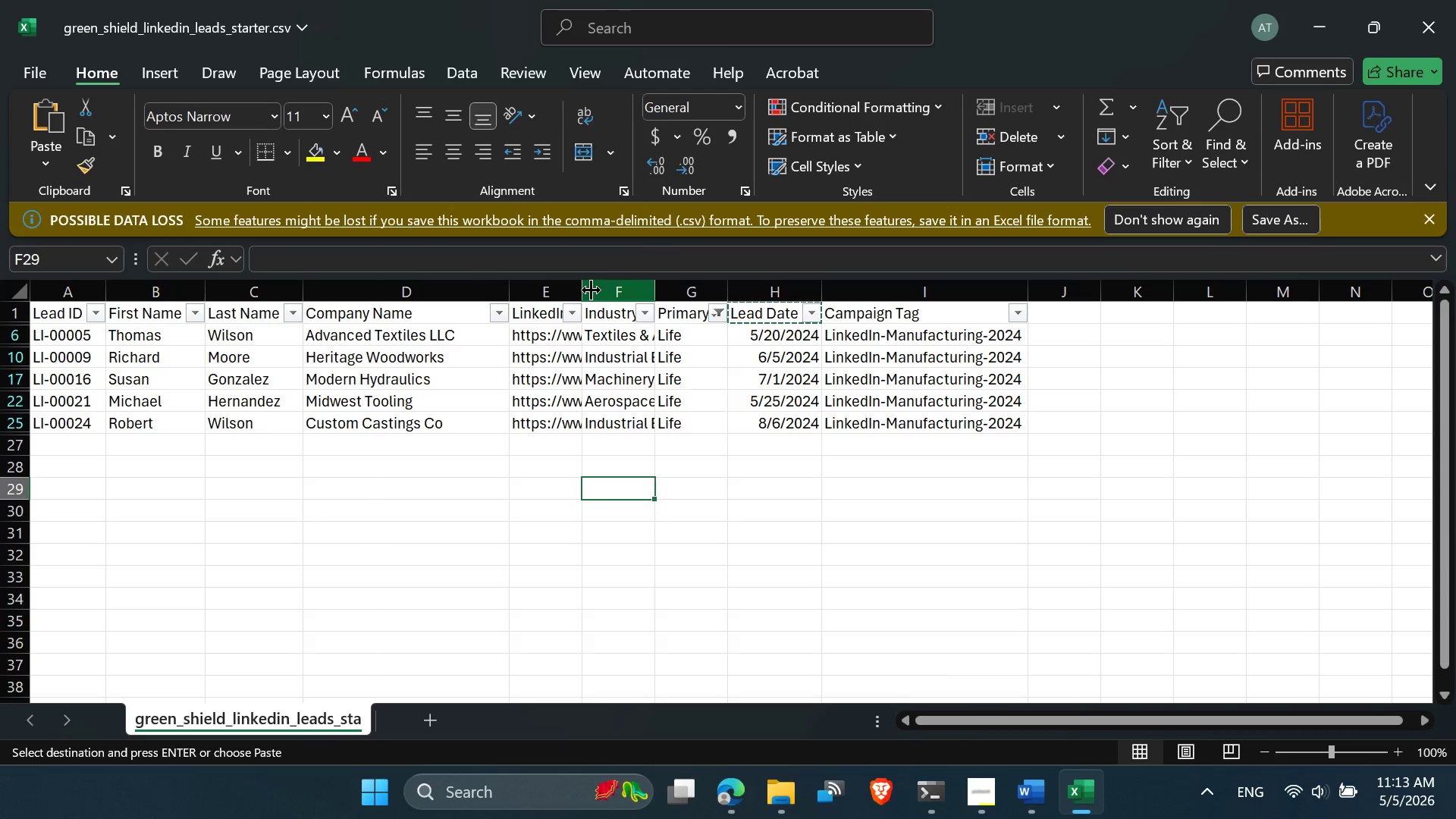 
double_click([588, 290])
 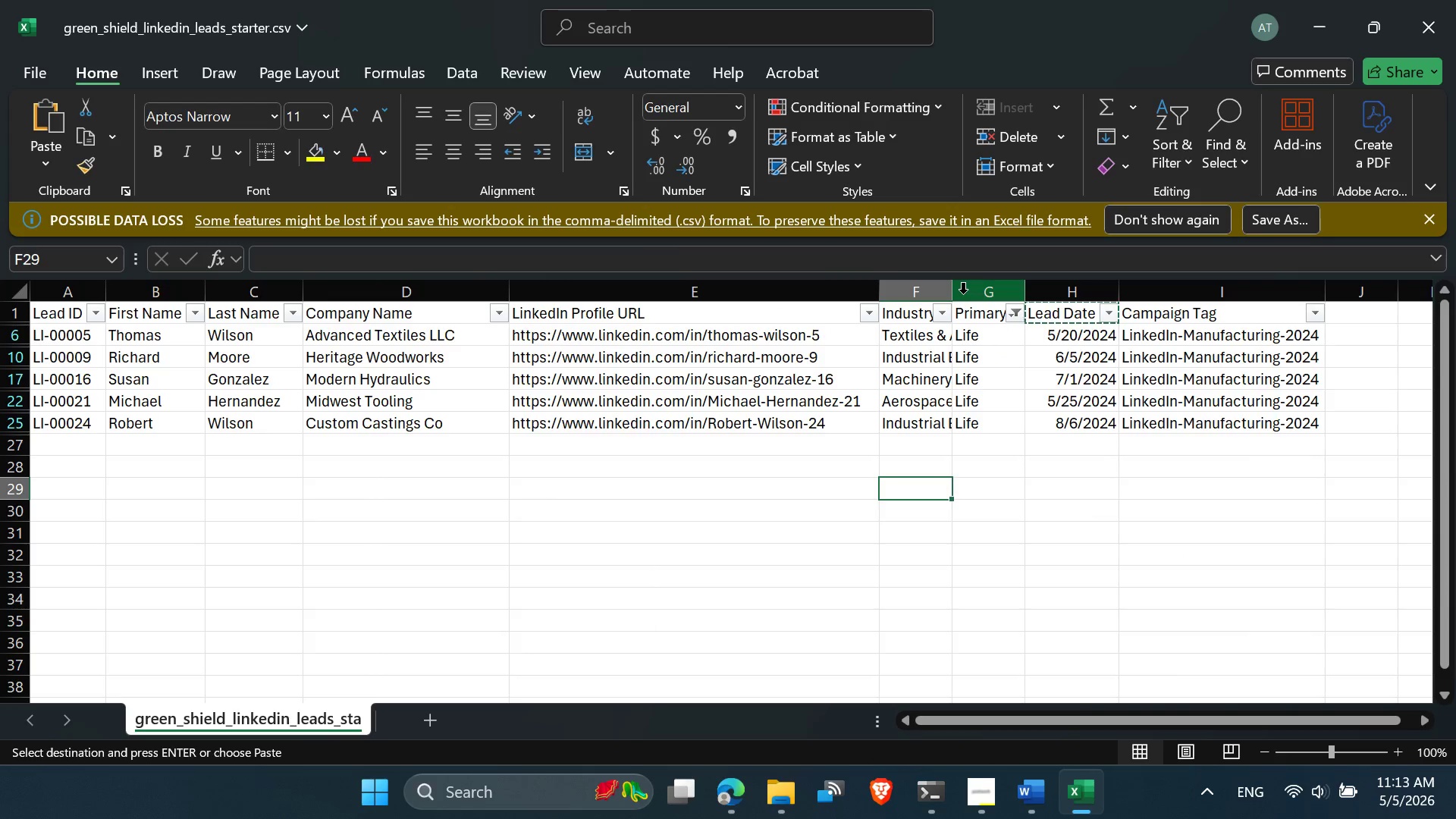 
double_click([960, 293])
 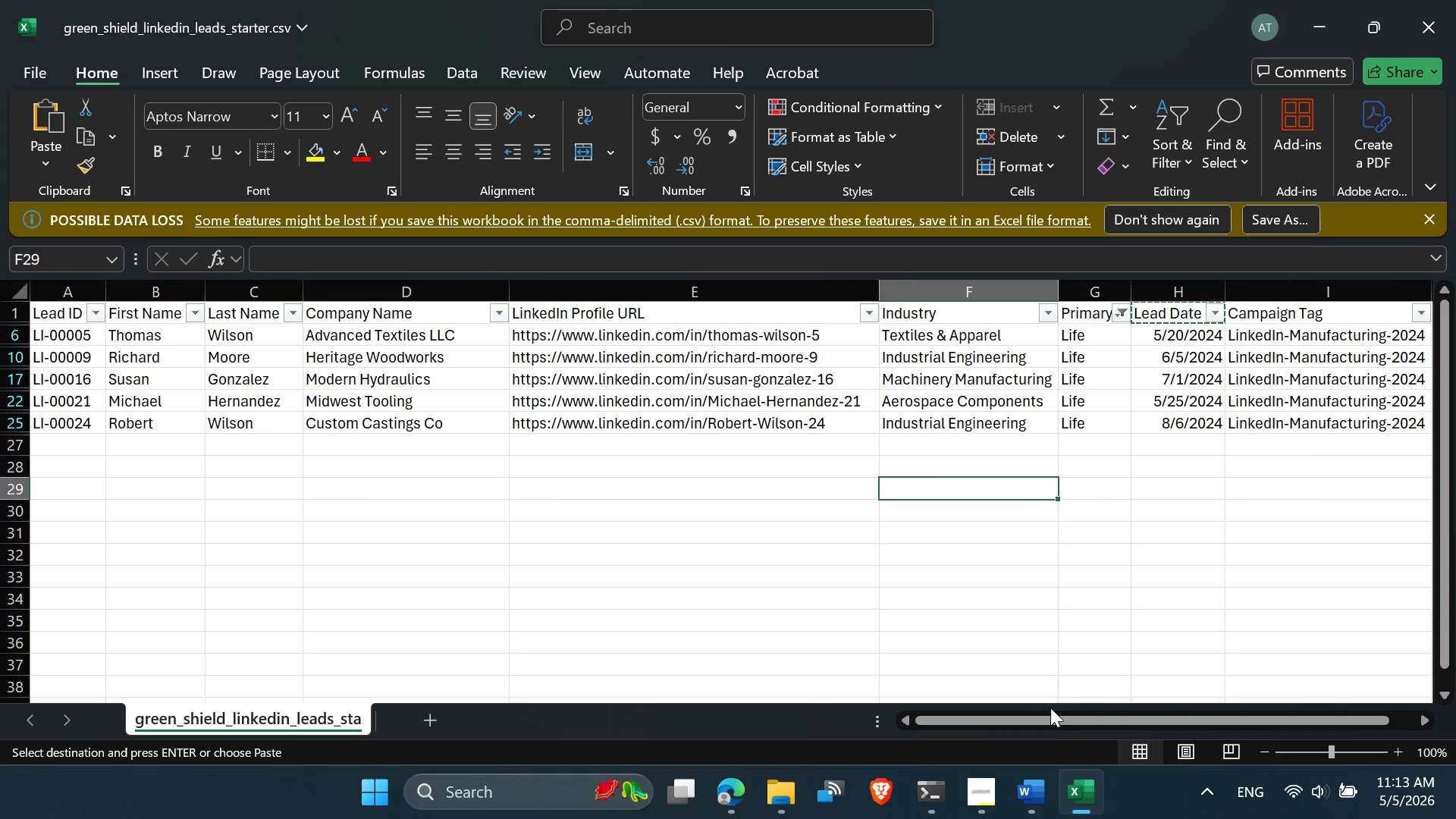 
left_click_drag(start_coordinate=[1047, 717], to_coordinate=[1100, 716])
 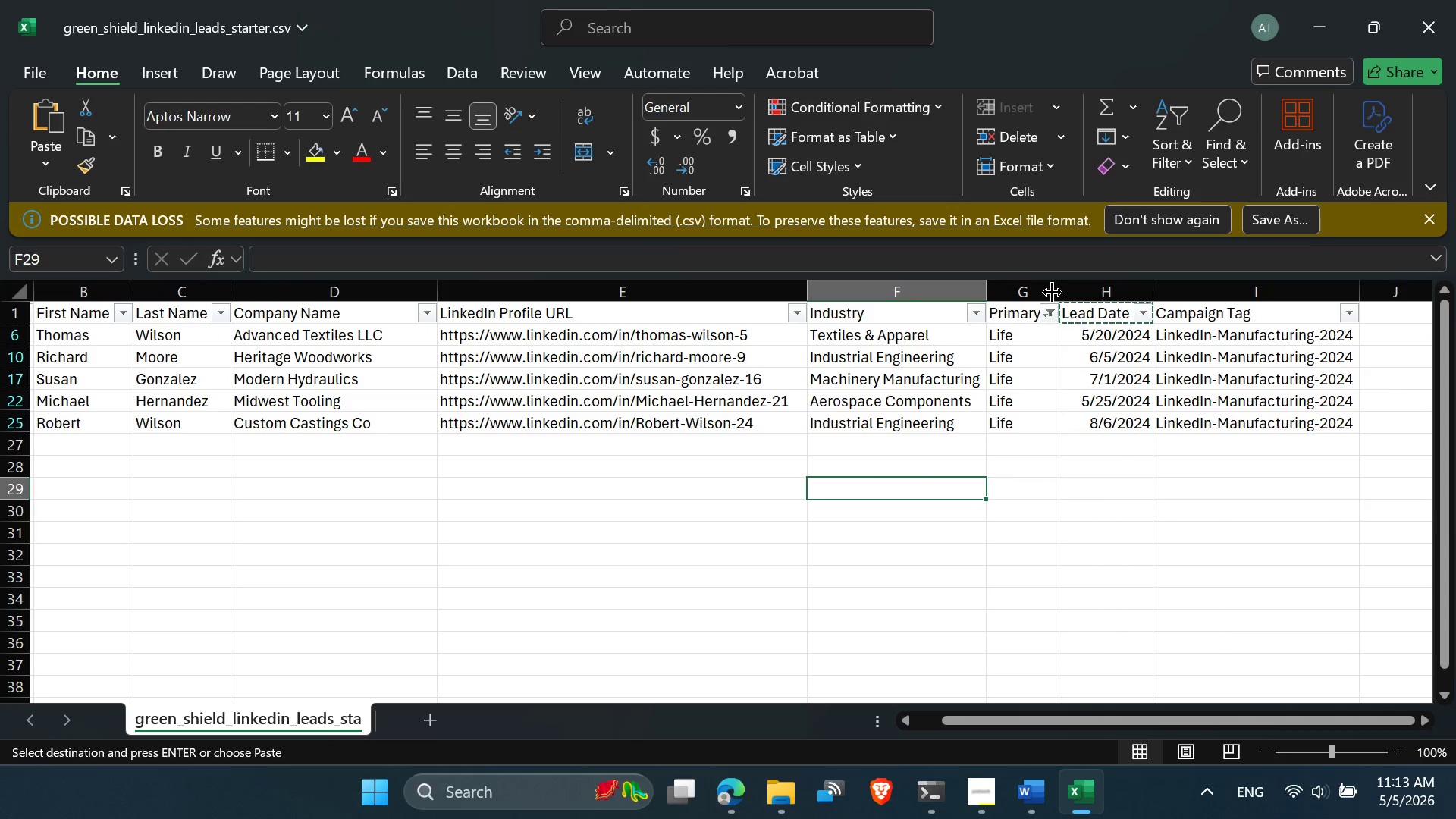 
double_click([1052, 292])
 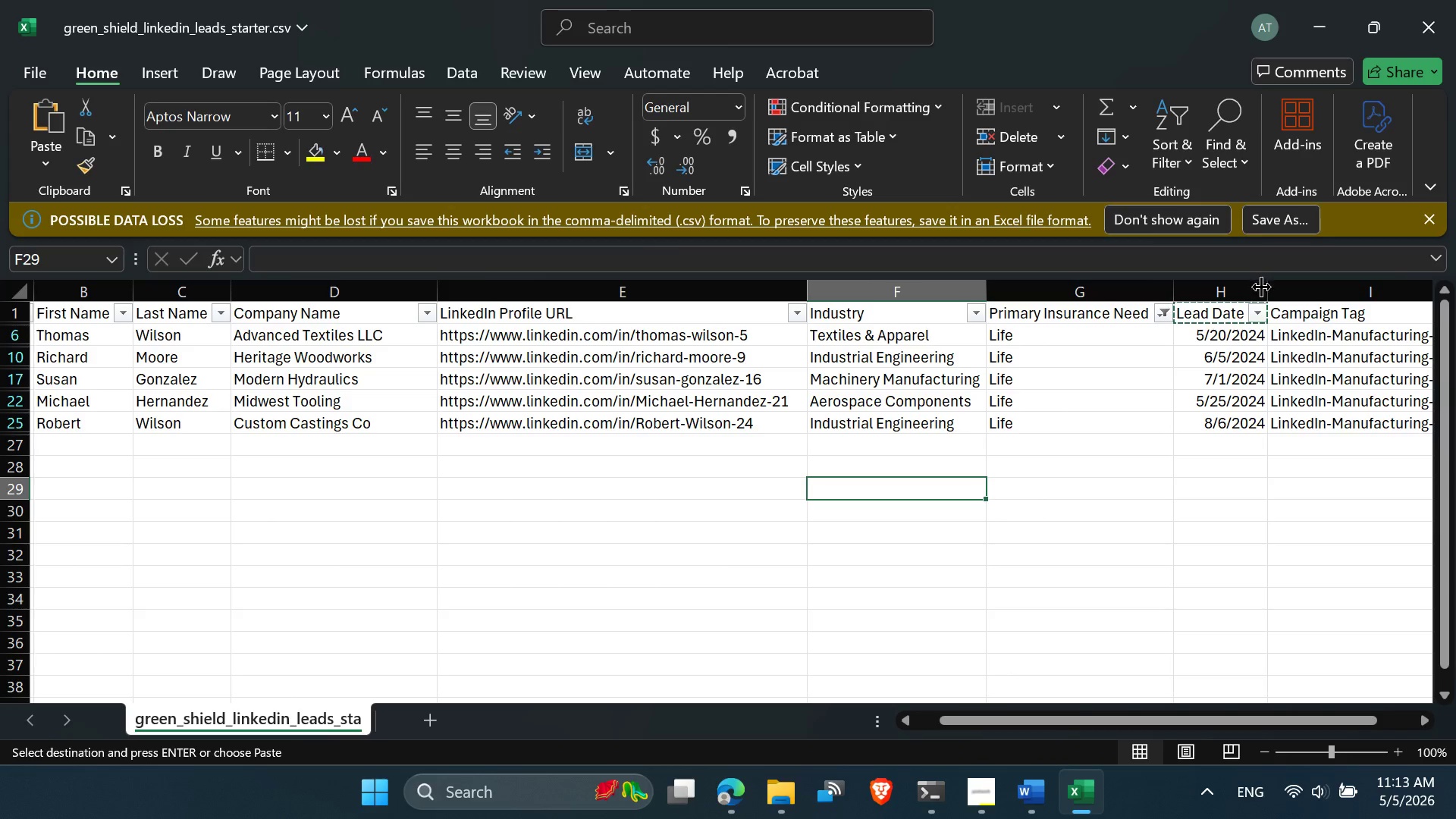 
double_click([1269, 293])
 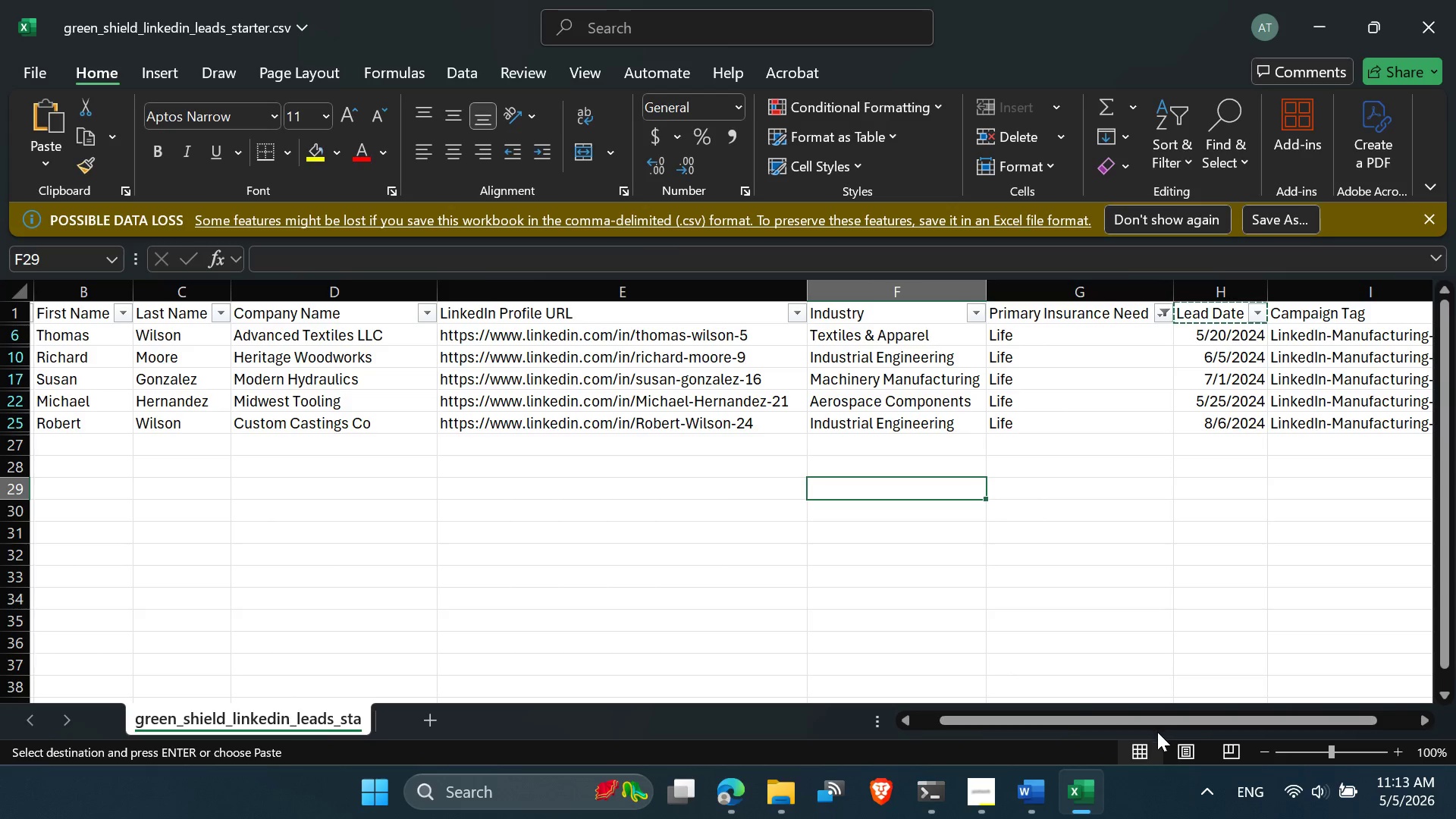 
left_click_drag(start_coordinate=[1159, 715], to_coordinate=[1243, 717])
 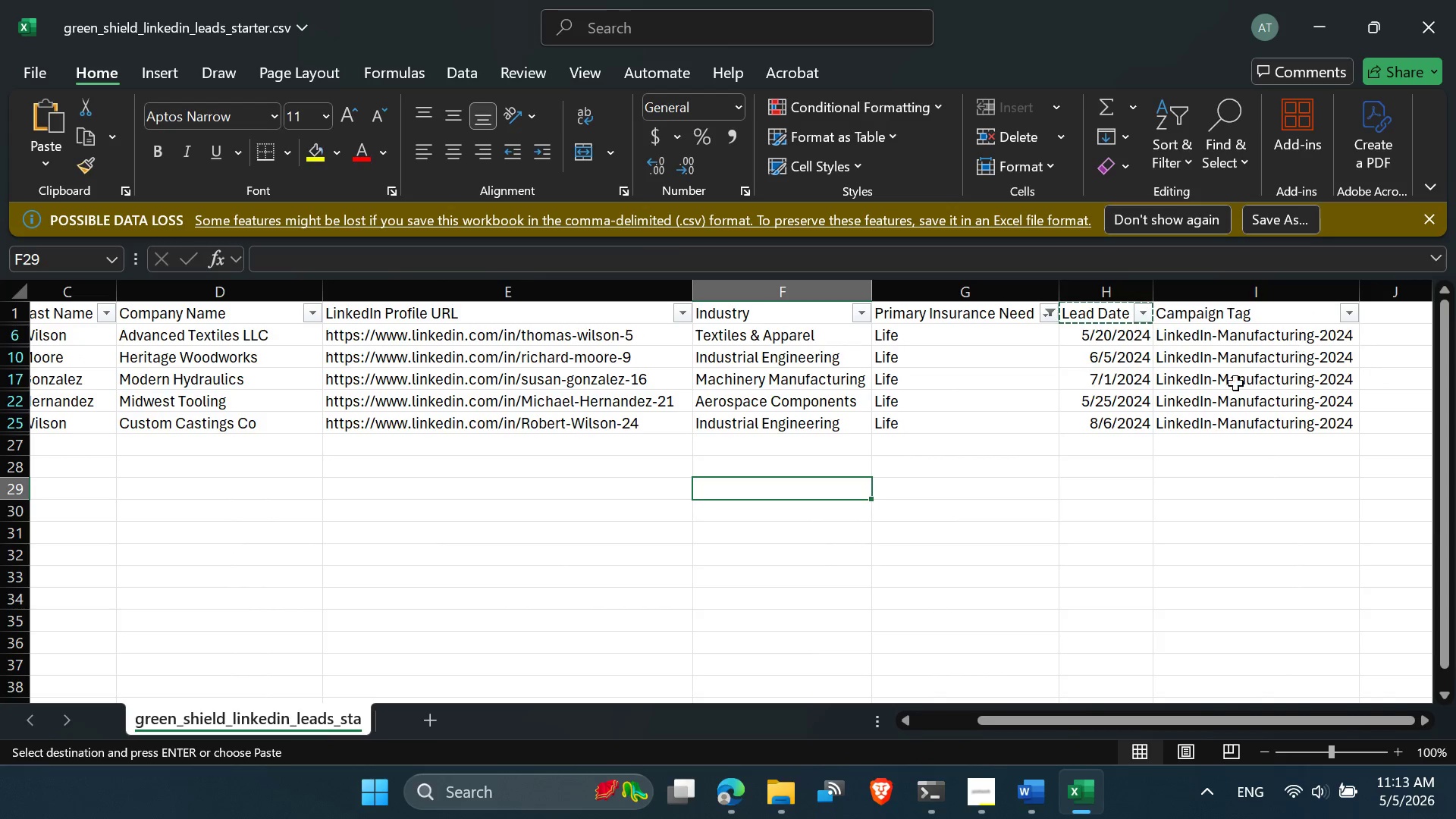 
left_click([1071, 492])
 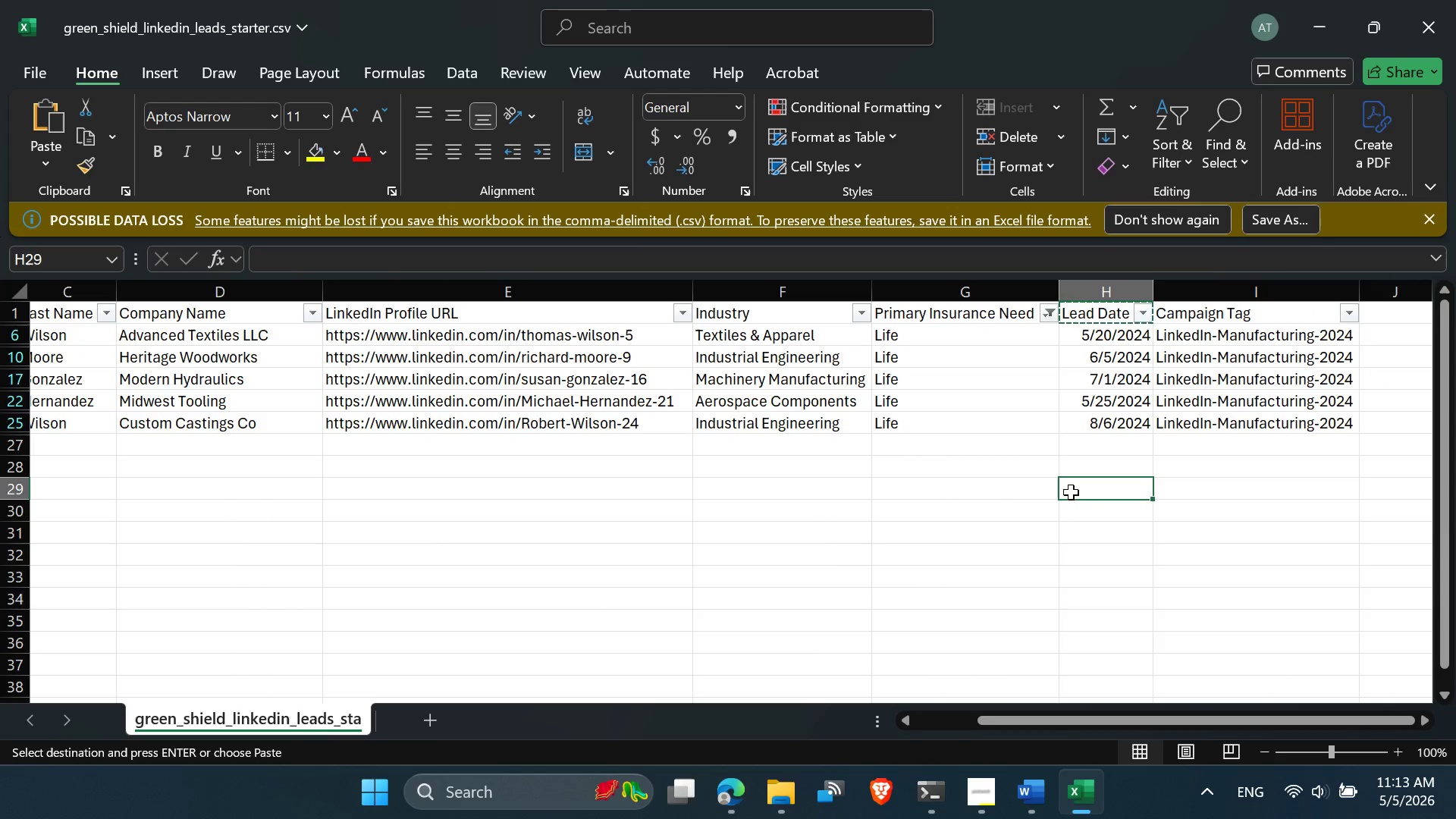 
wait(5.31)
 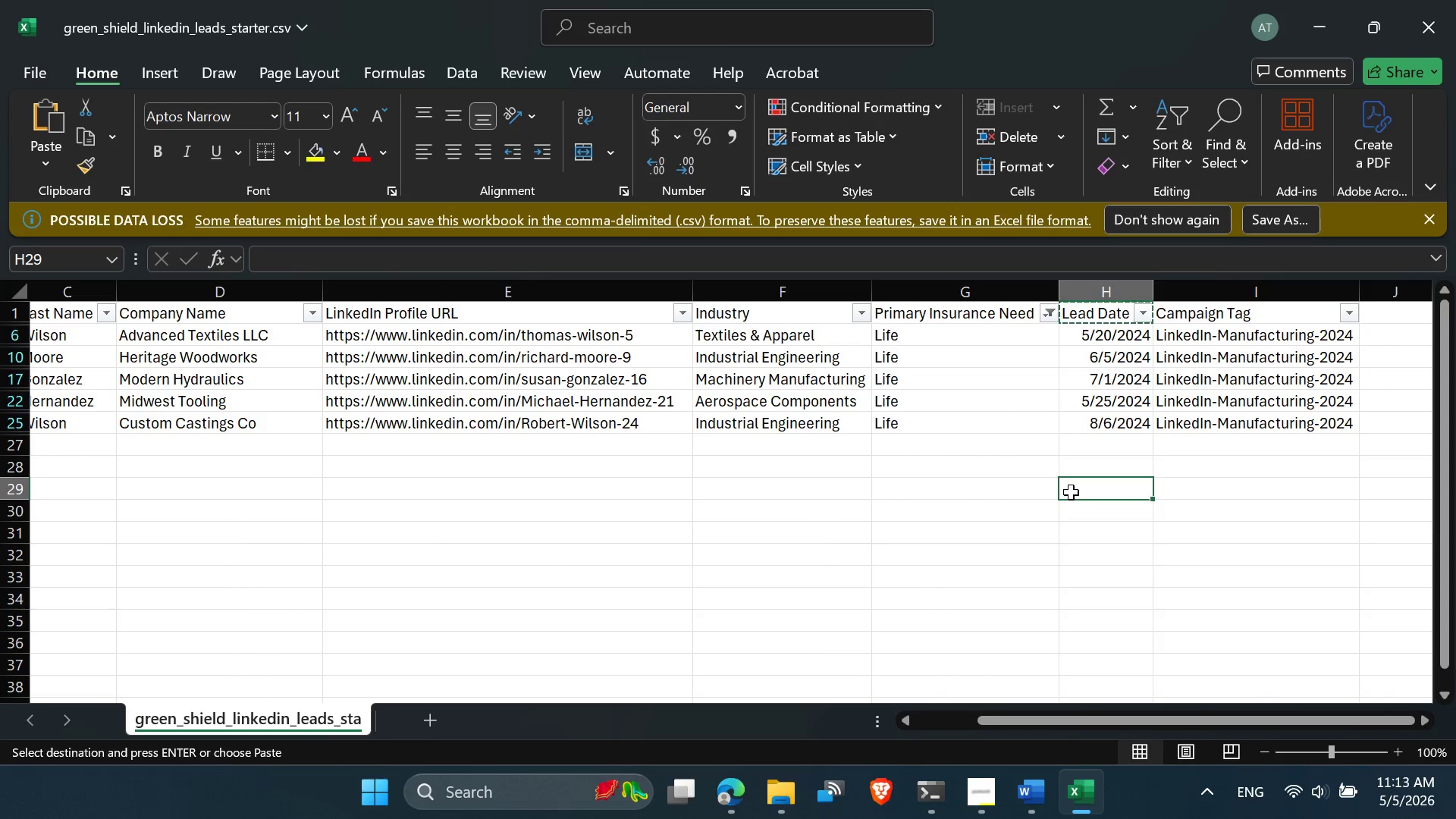 
left_click_drag(start_coordinate=[1023, 717], to_coordinate=[873, 717])
 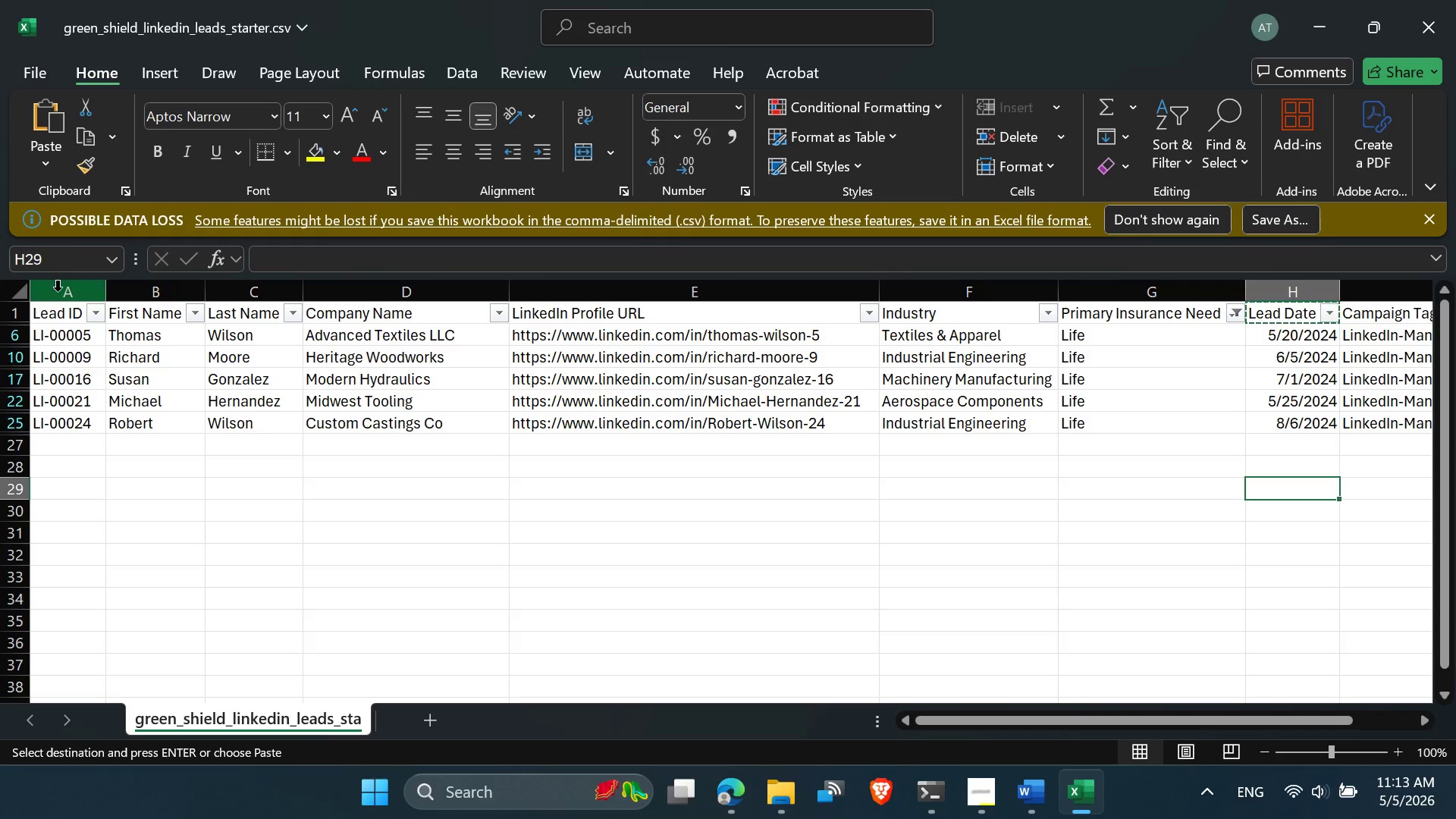 
left_click([58, 291])
 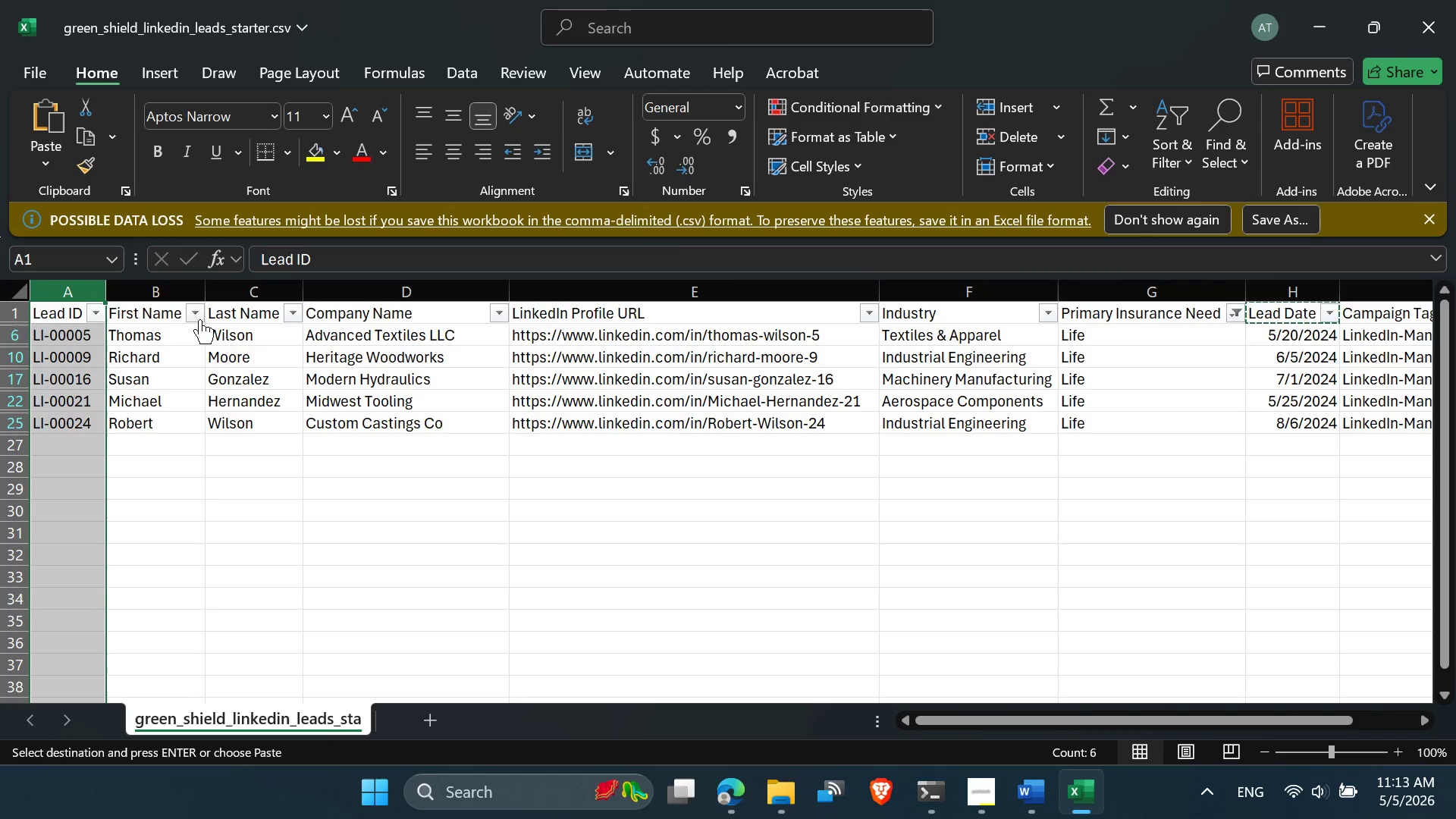 
left_click([199, 319])
 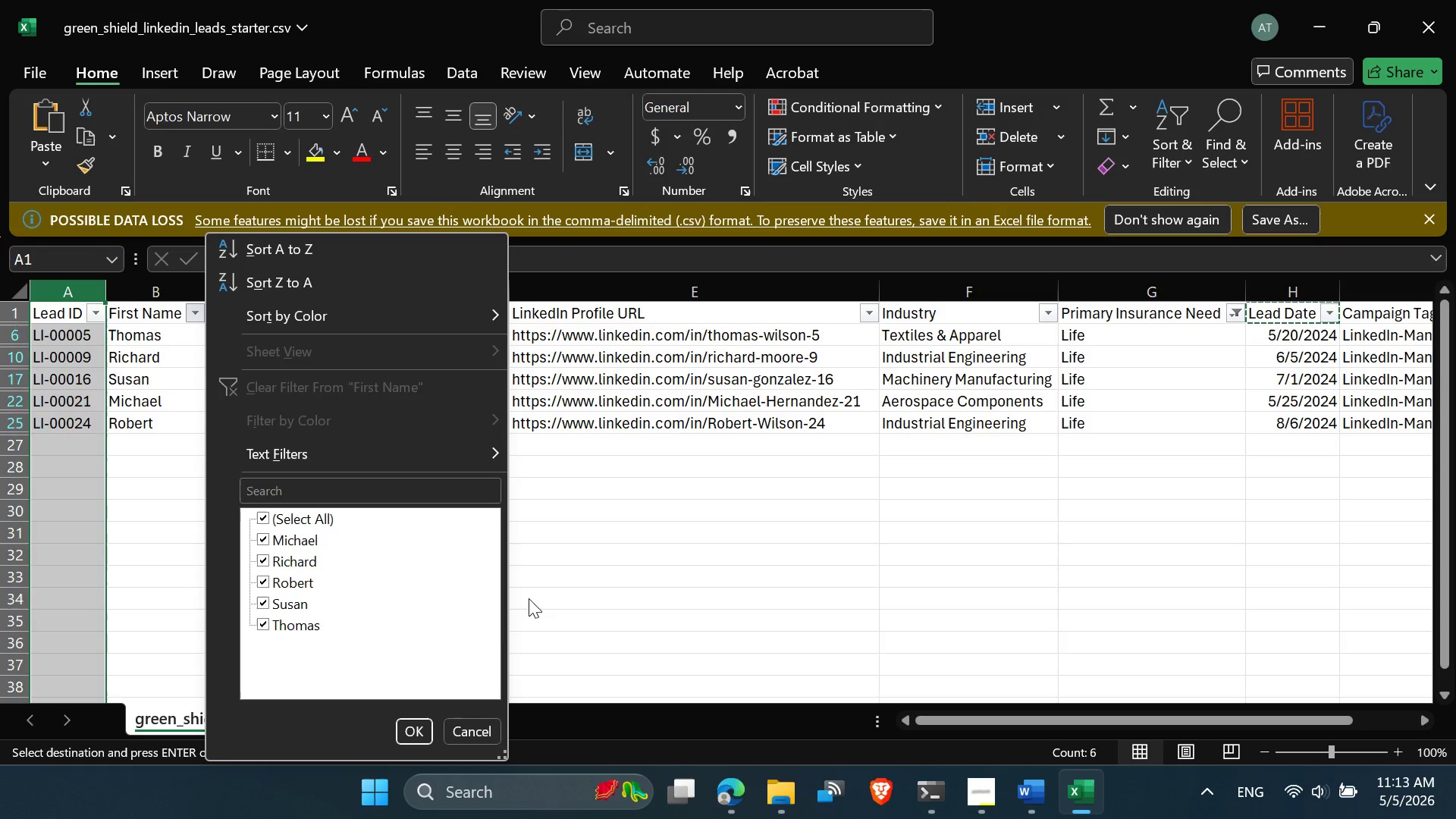 
left_click([450, 736])
 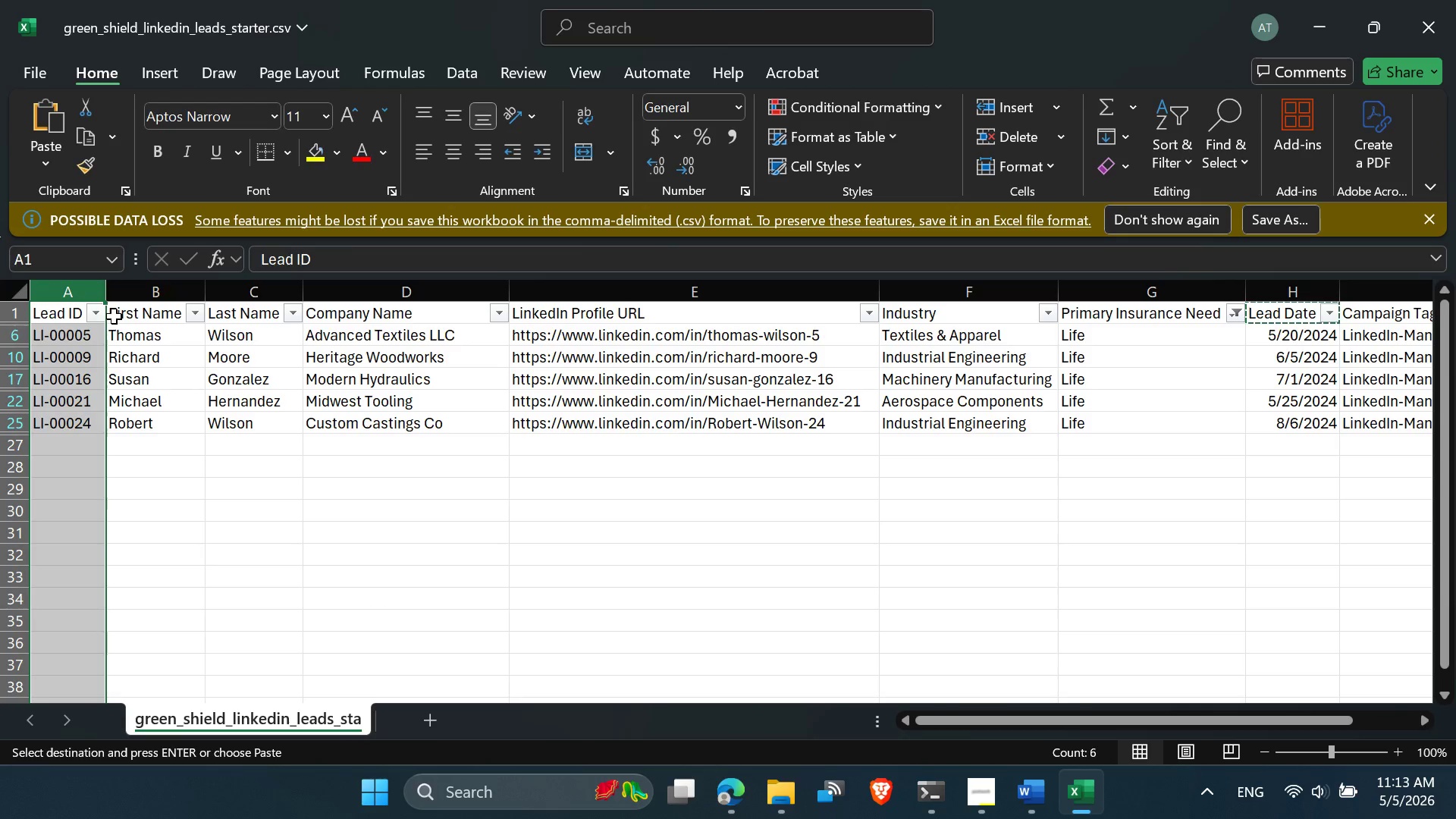 
left_click([102, 319])
 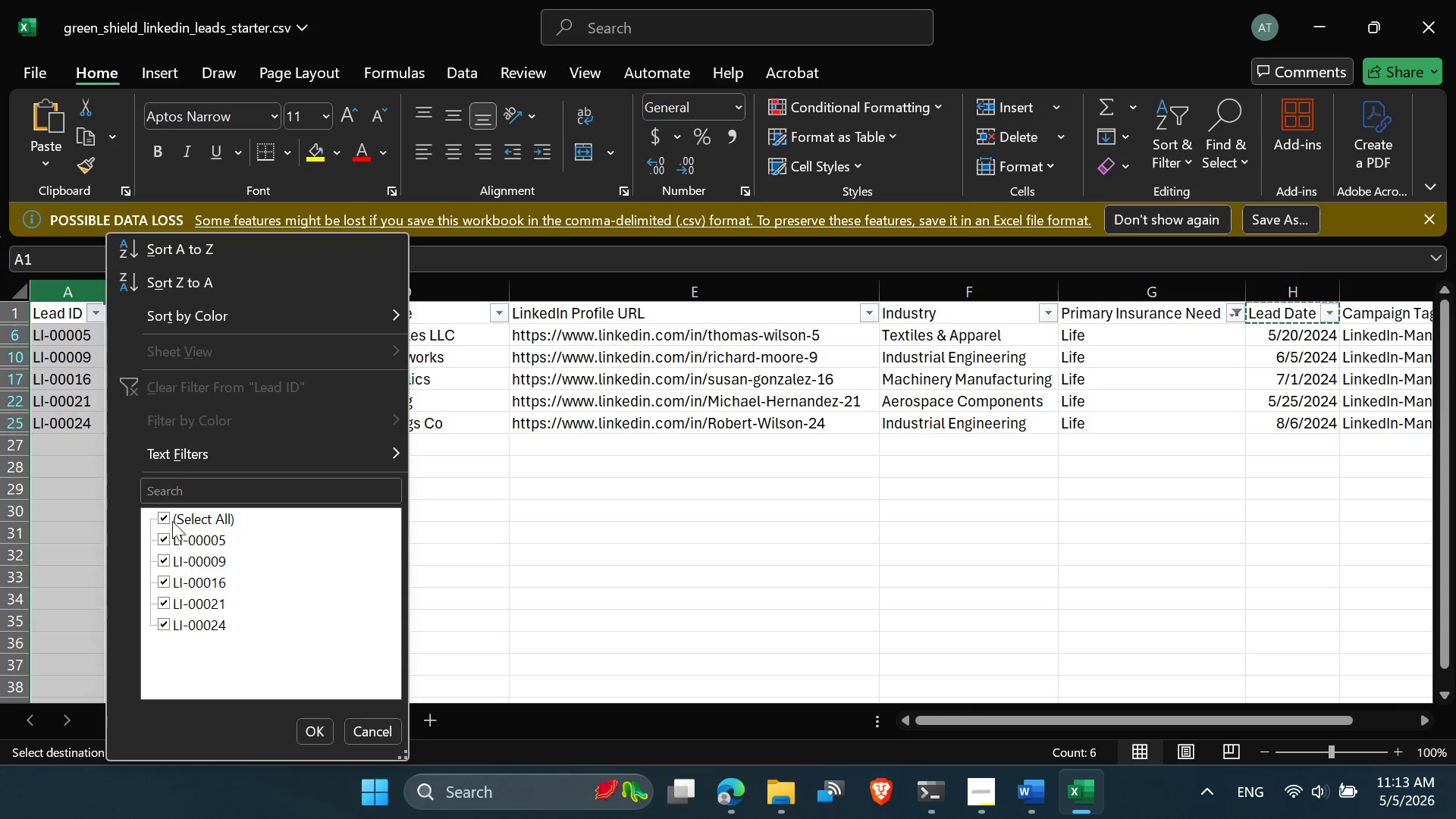 
double_click([172, 521])
 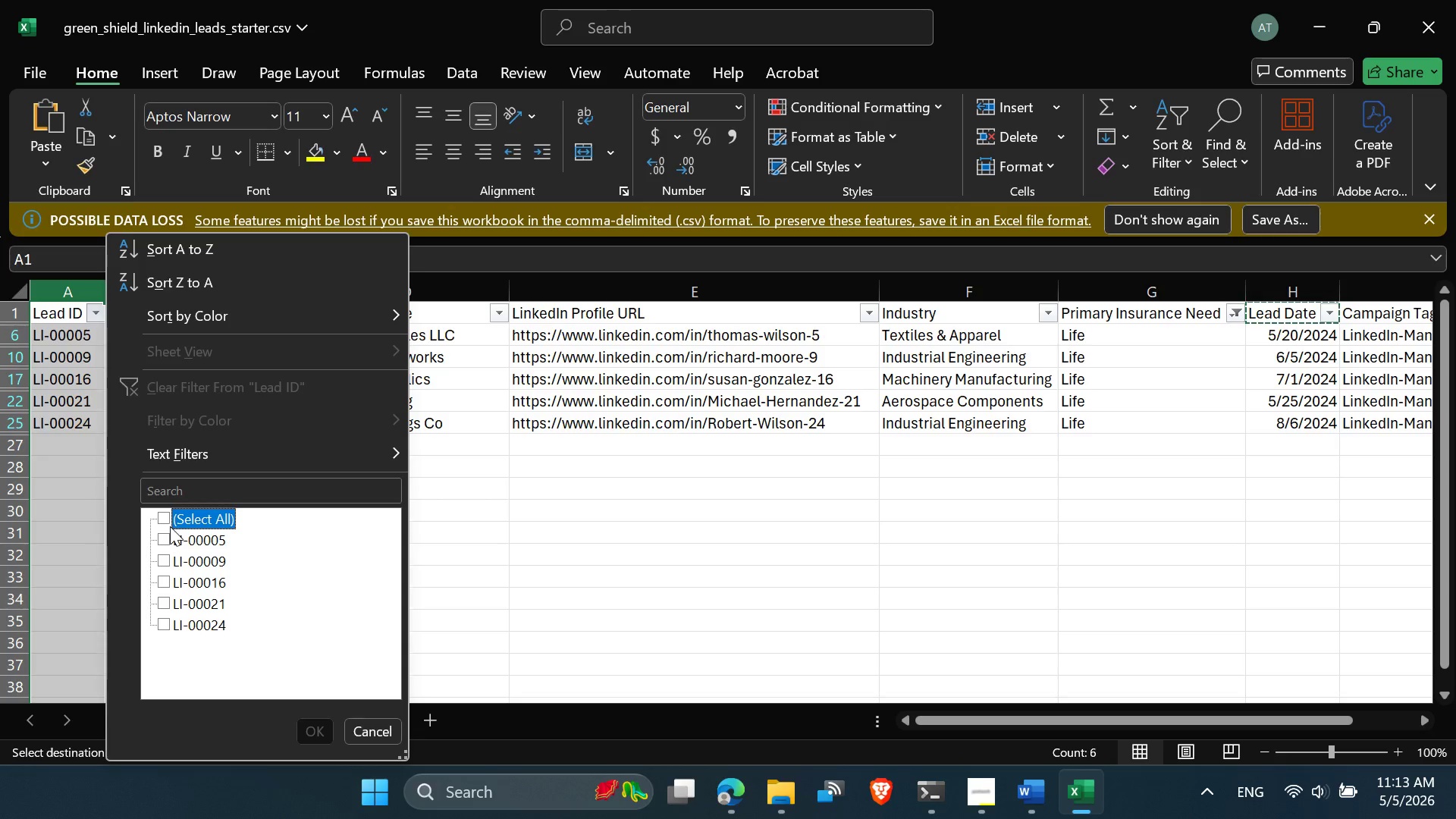 
left_click([168, 521])
 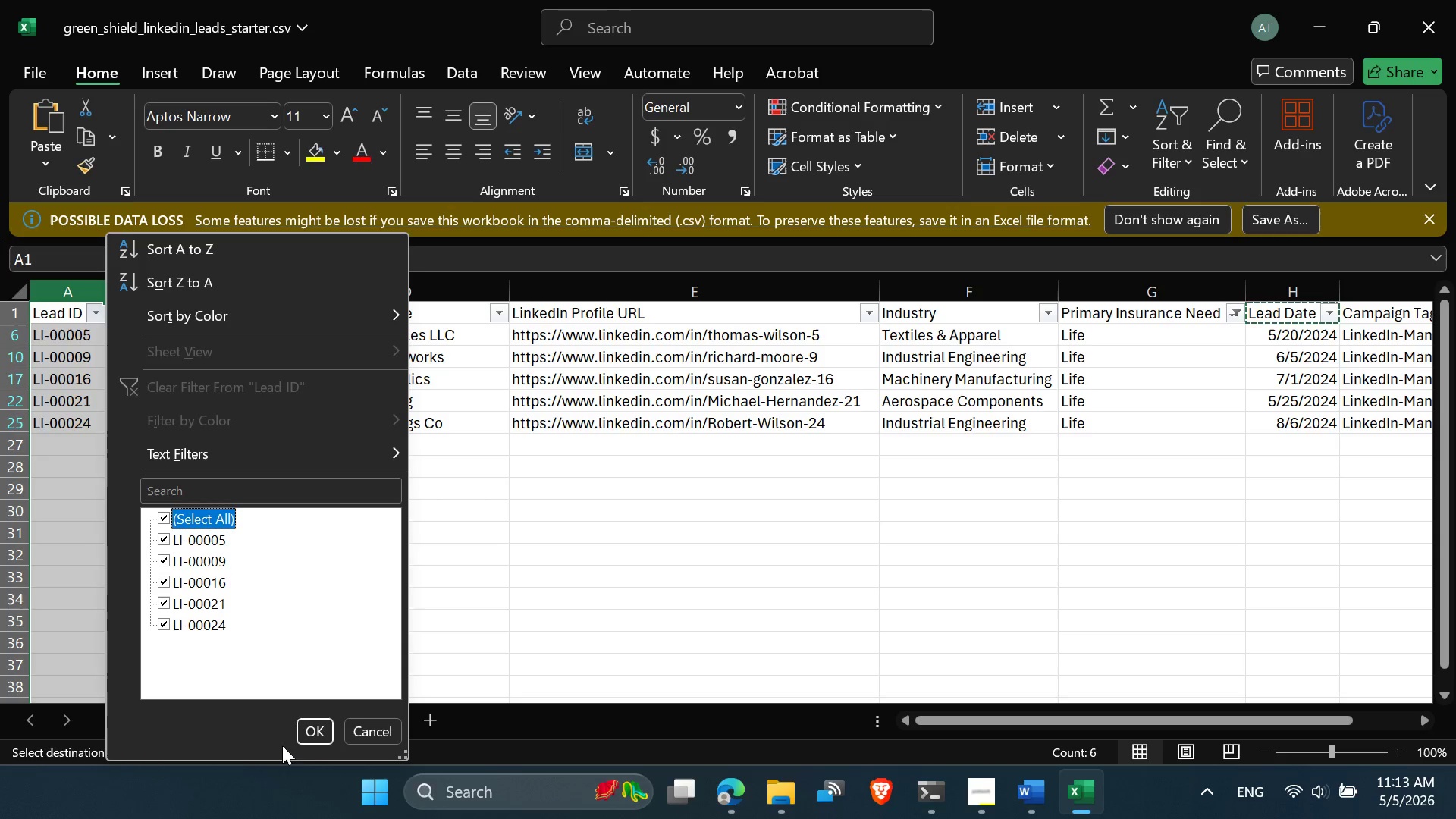 
left_click([310, 734])
 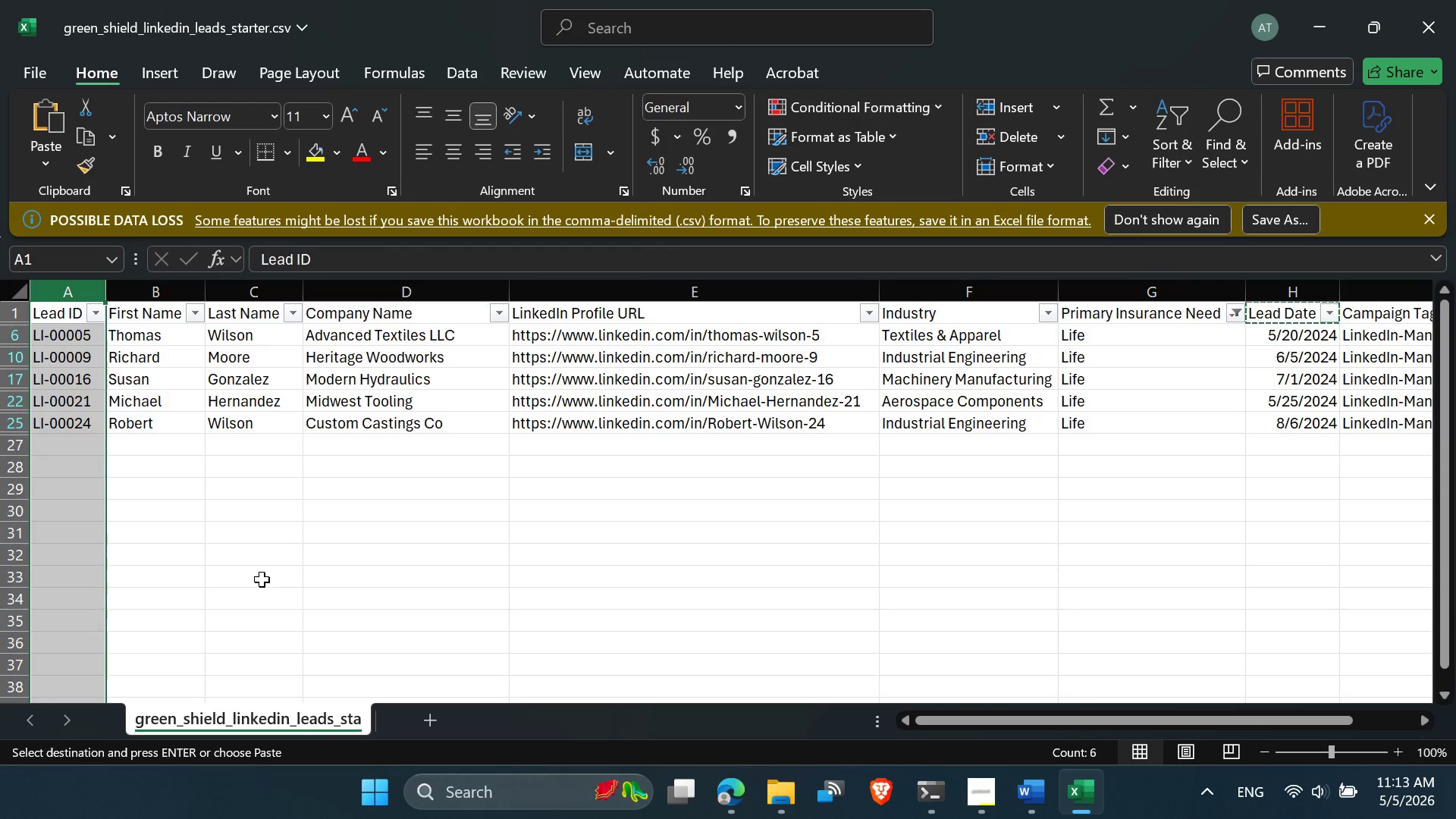 
scroll: coordinate [250, 508], scroll_direction: up, amount: 4.0
 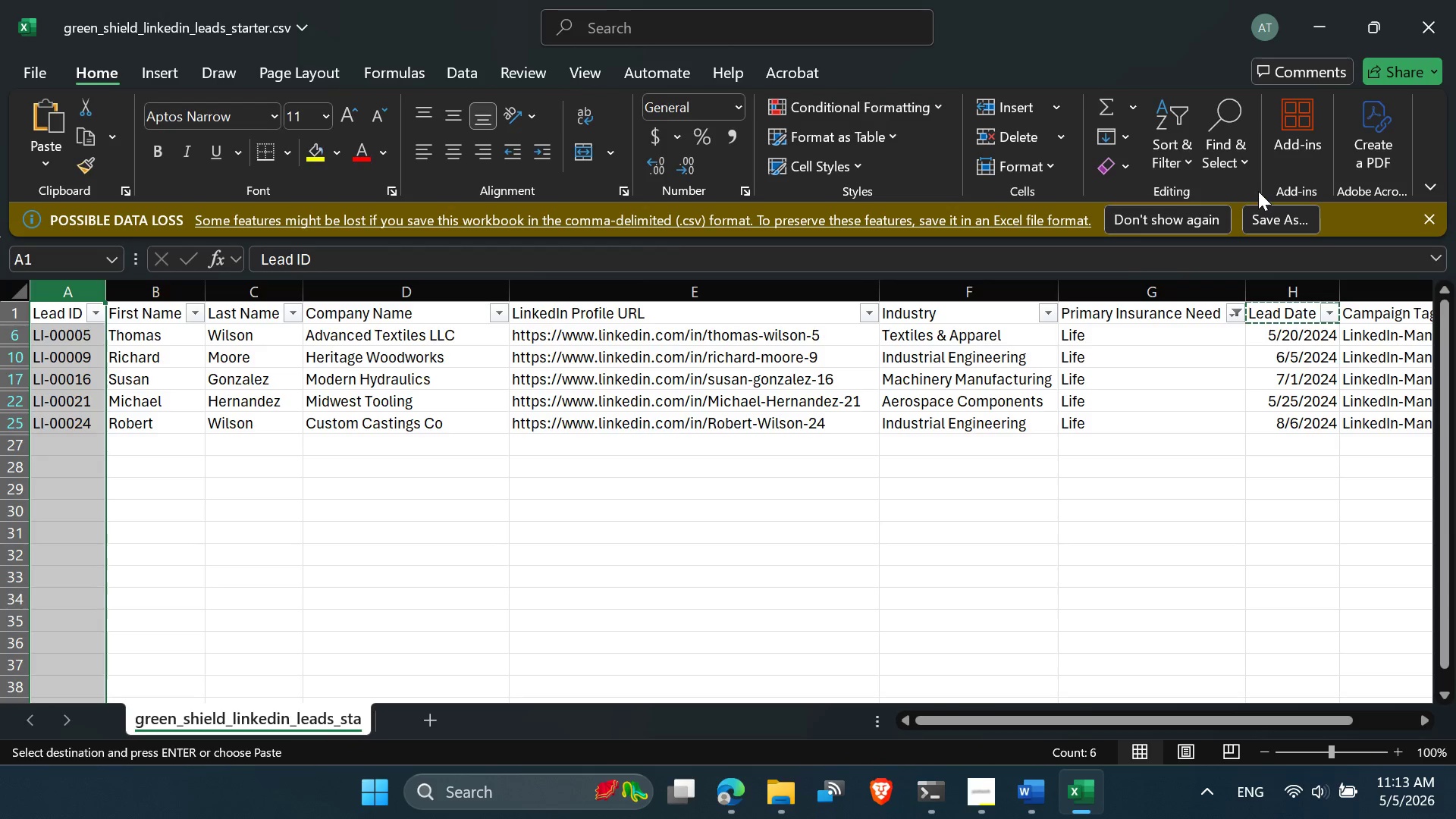 
wait(7.8)
 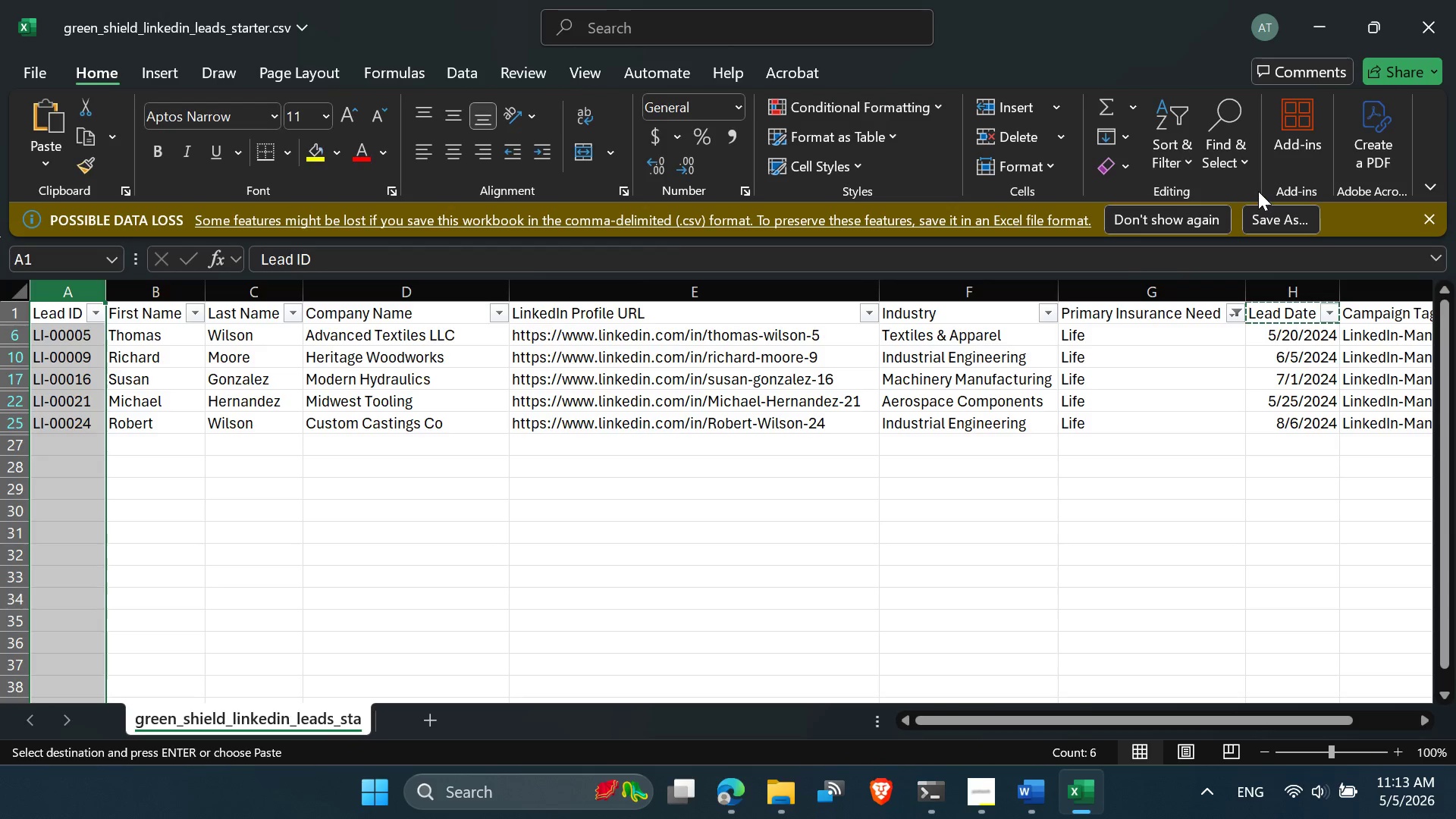 
left_click([1196, 162])
 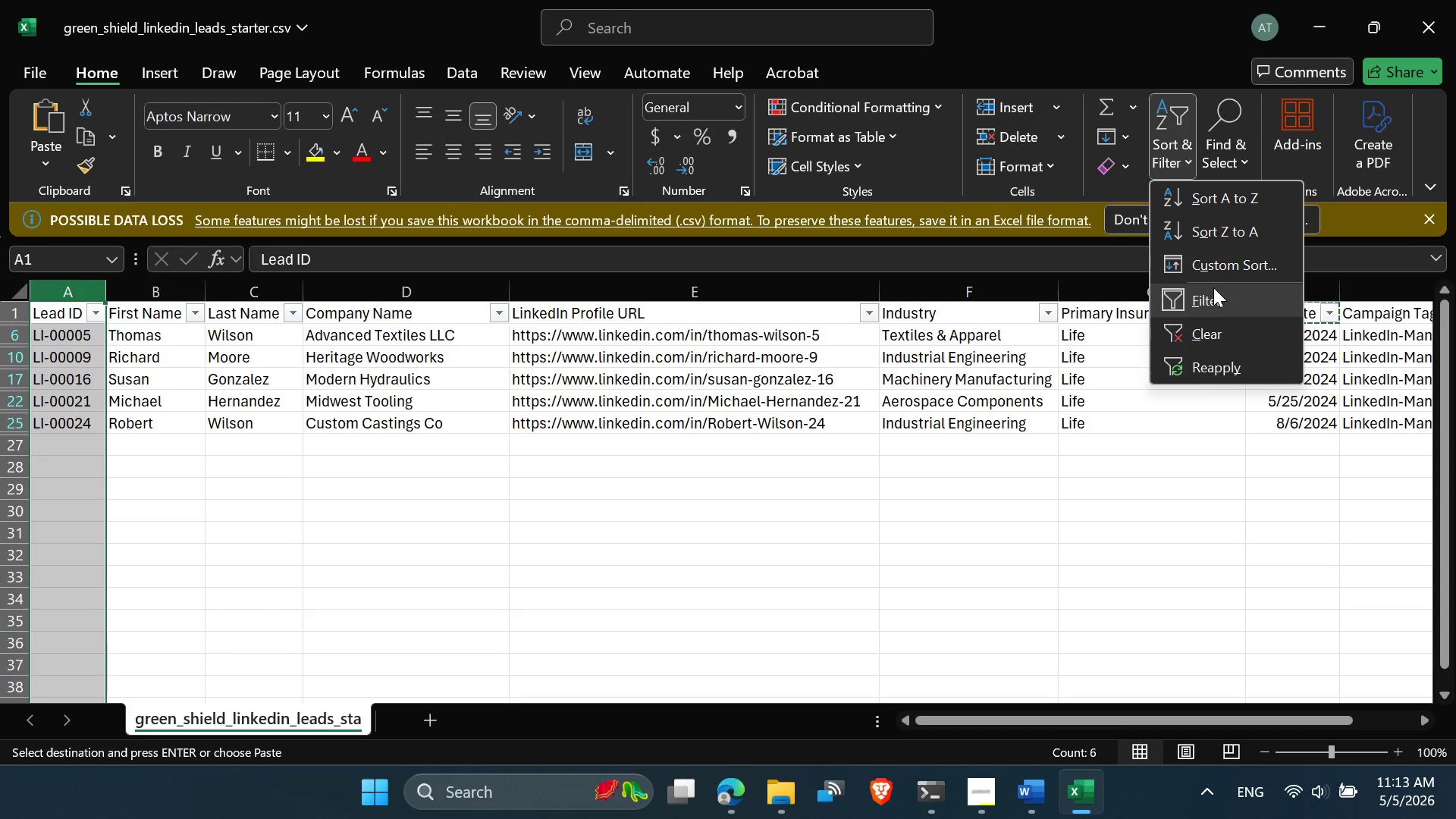 
left_click([1213, 287])
 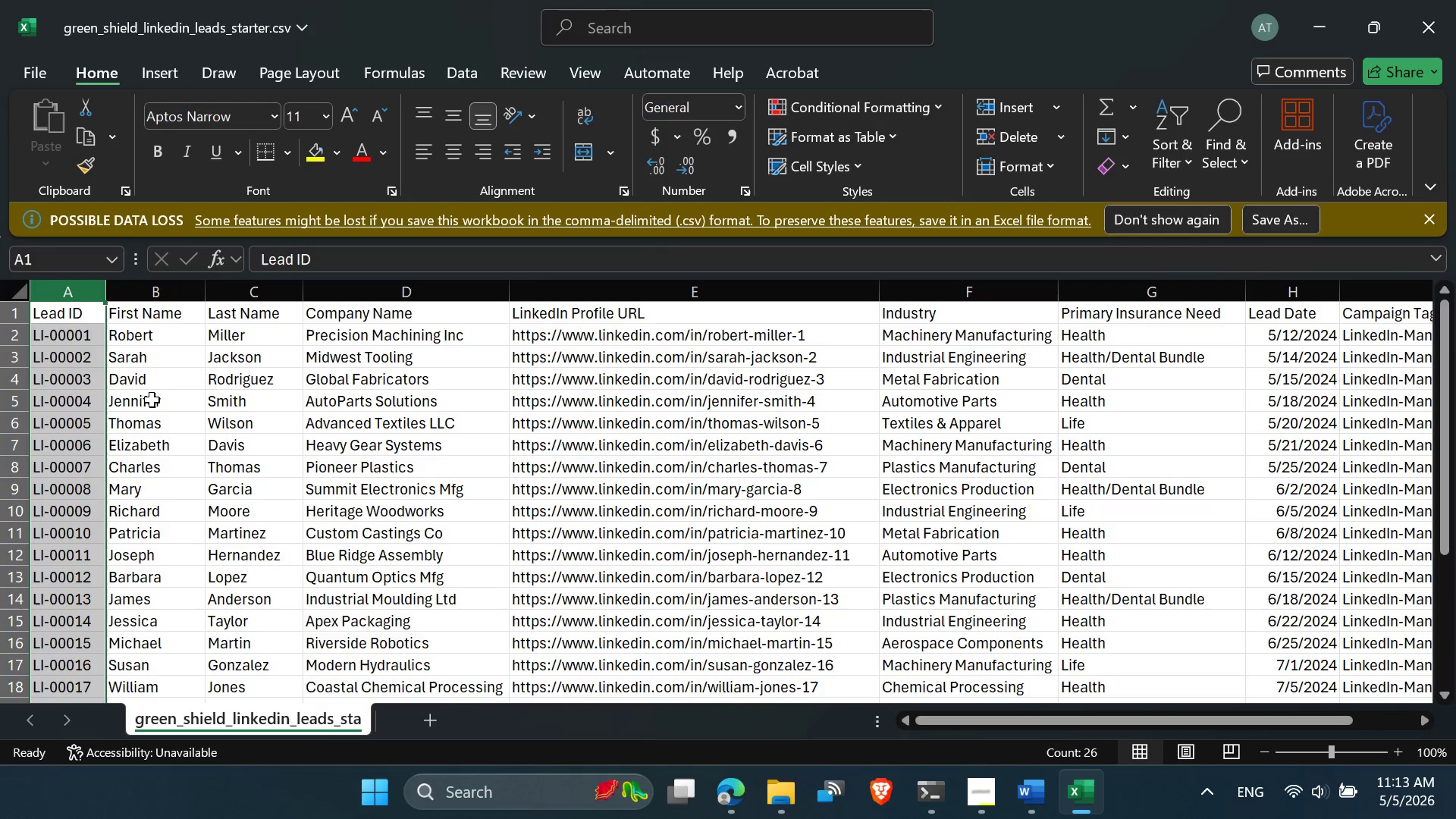 
scroll: coordinate [149, 403], scroll_direction: down, amount: 4.0
 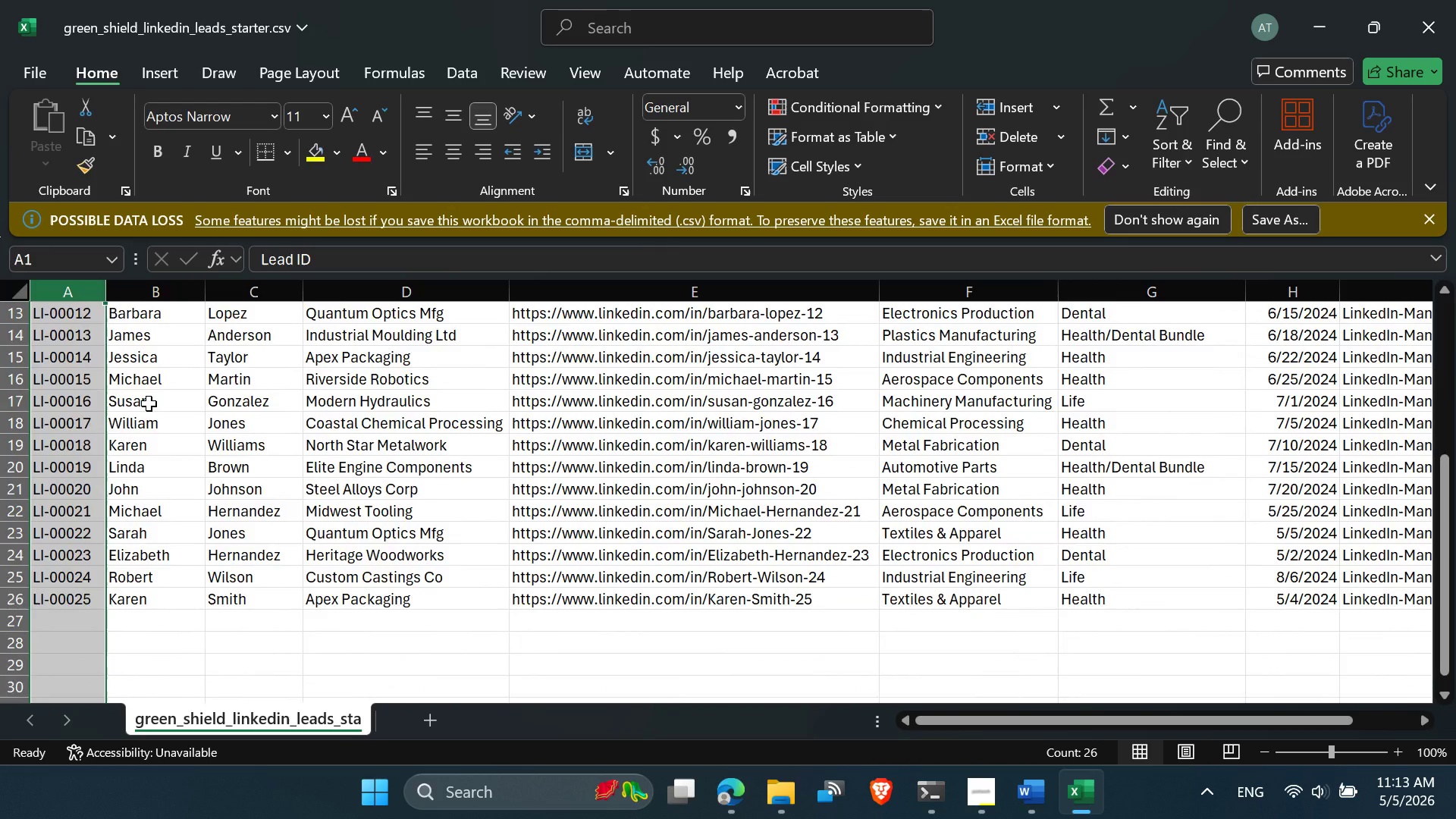 
scroll: coordinate [149, 403], scroll_direction: up, amount: 6.0
 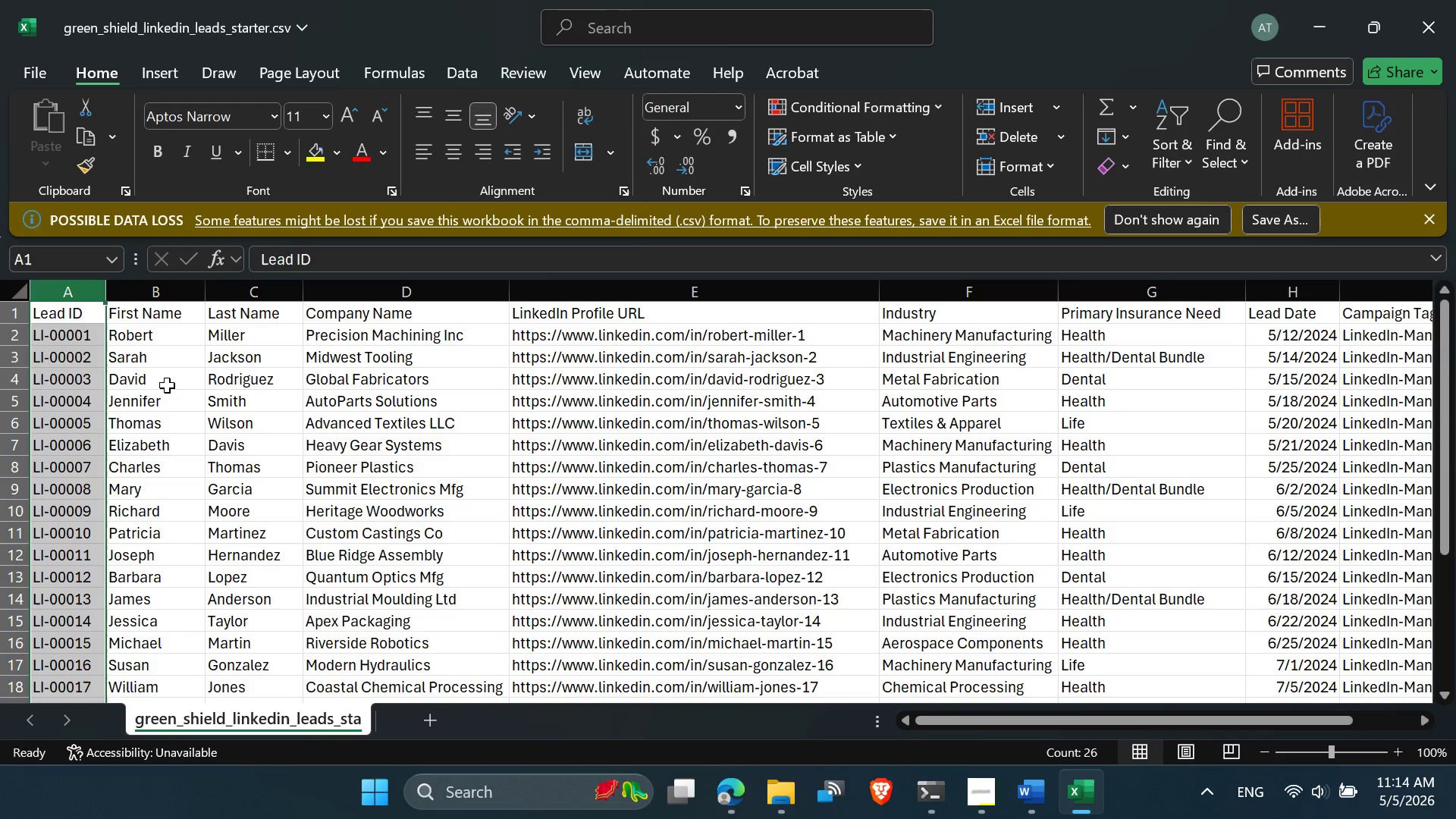 
wait(7.26)
 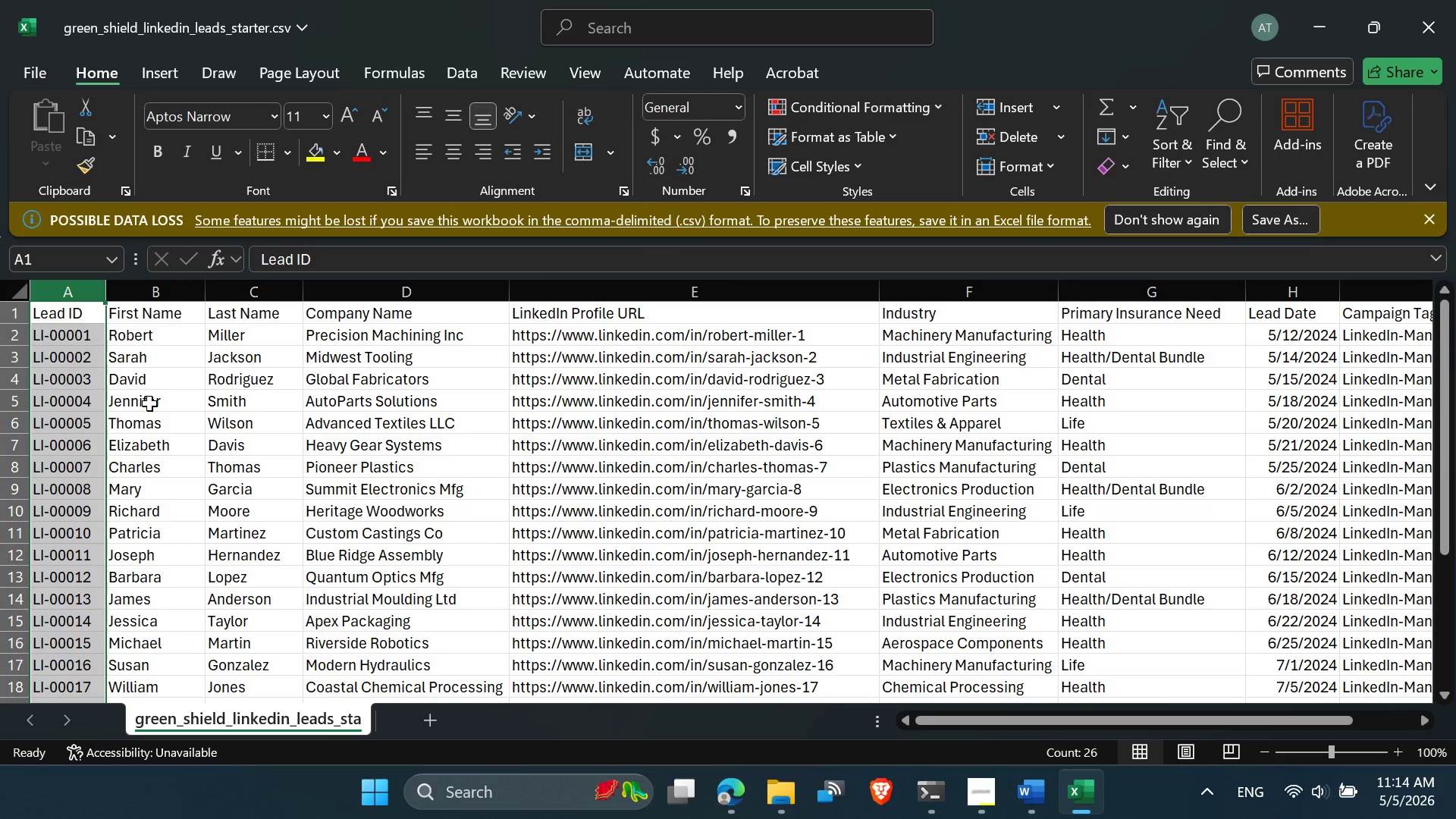 
left_click([167, 385])
 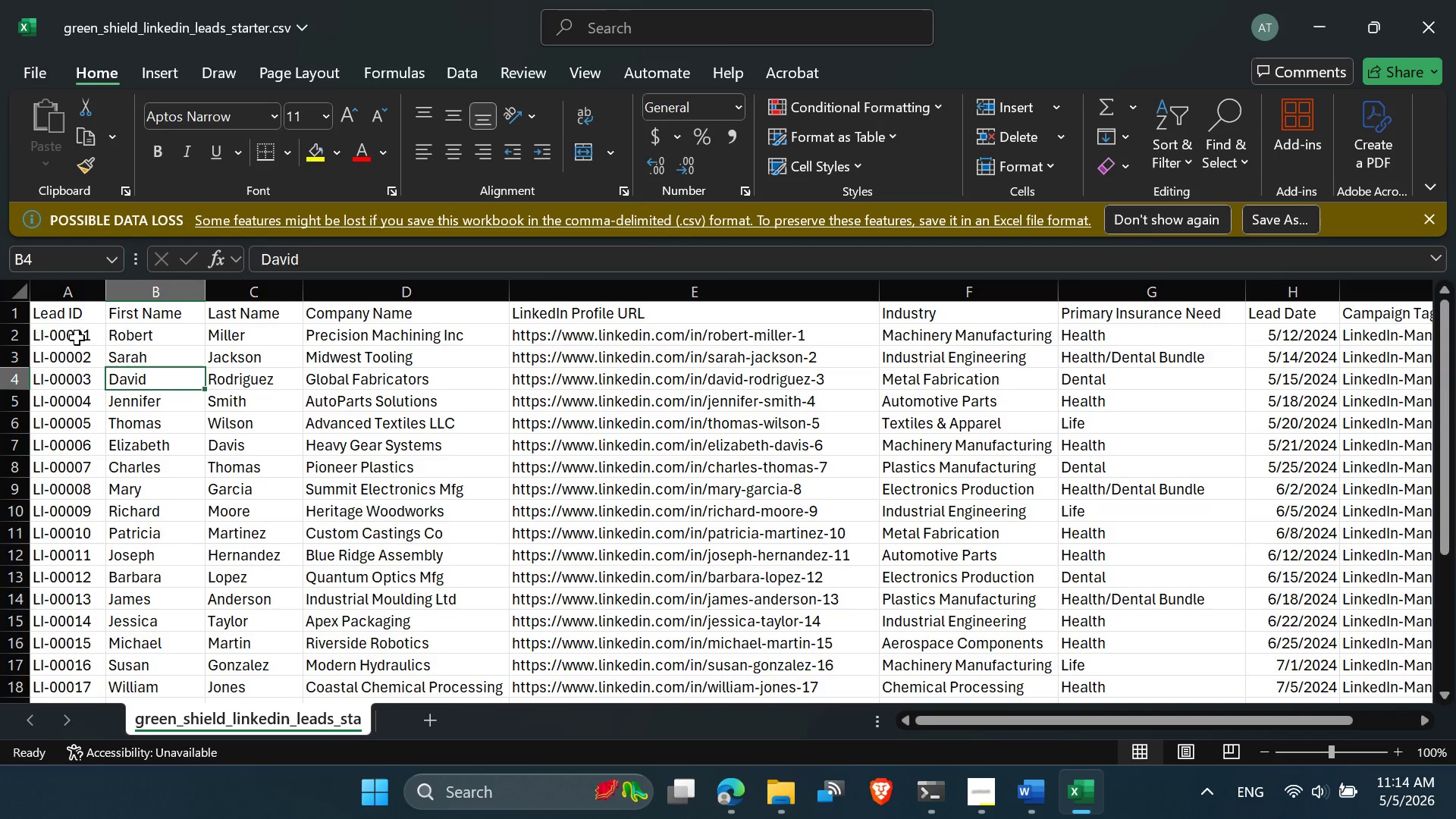 
left_click([73, 334])
 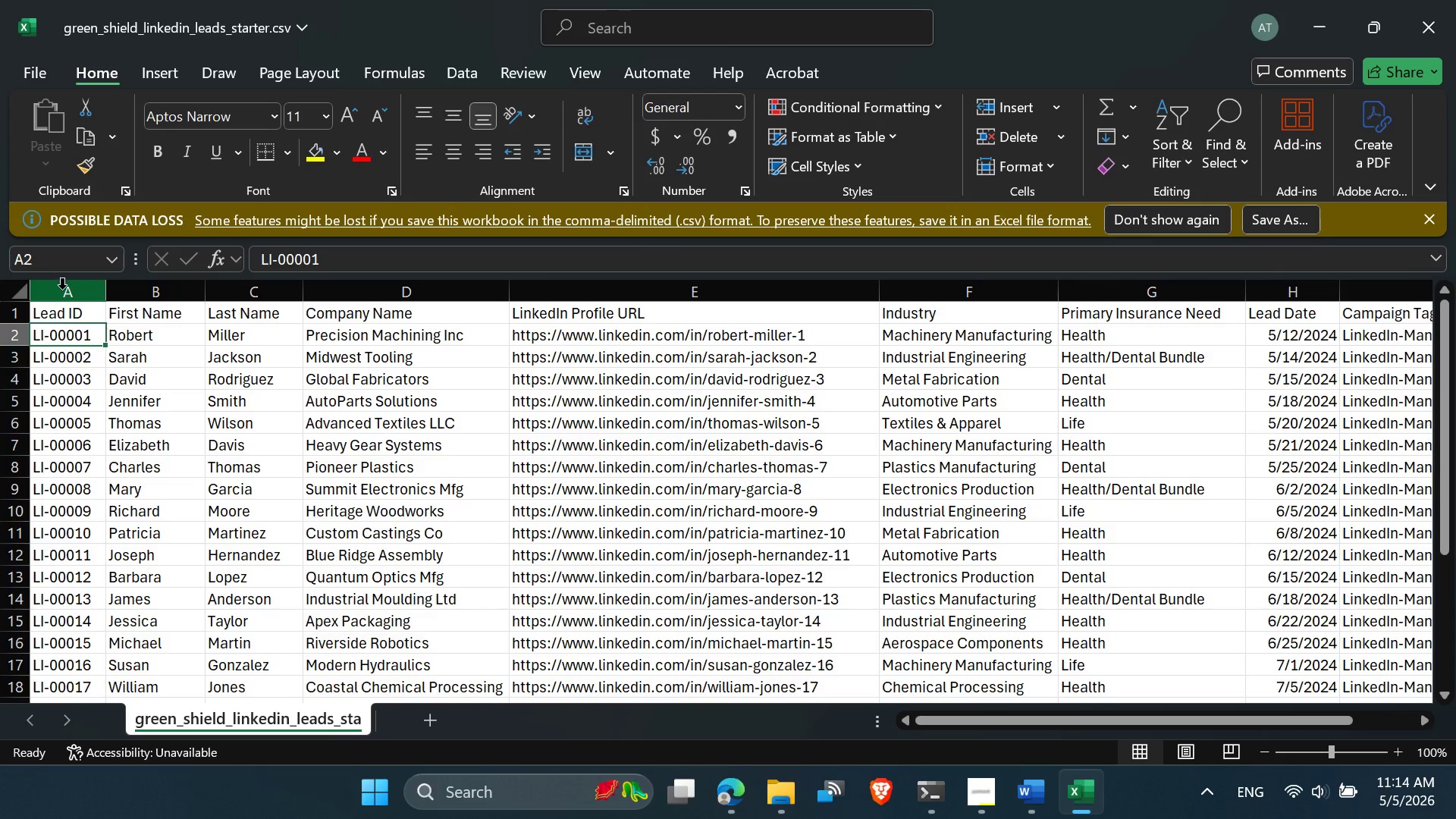 
left_click([63, 293])
 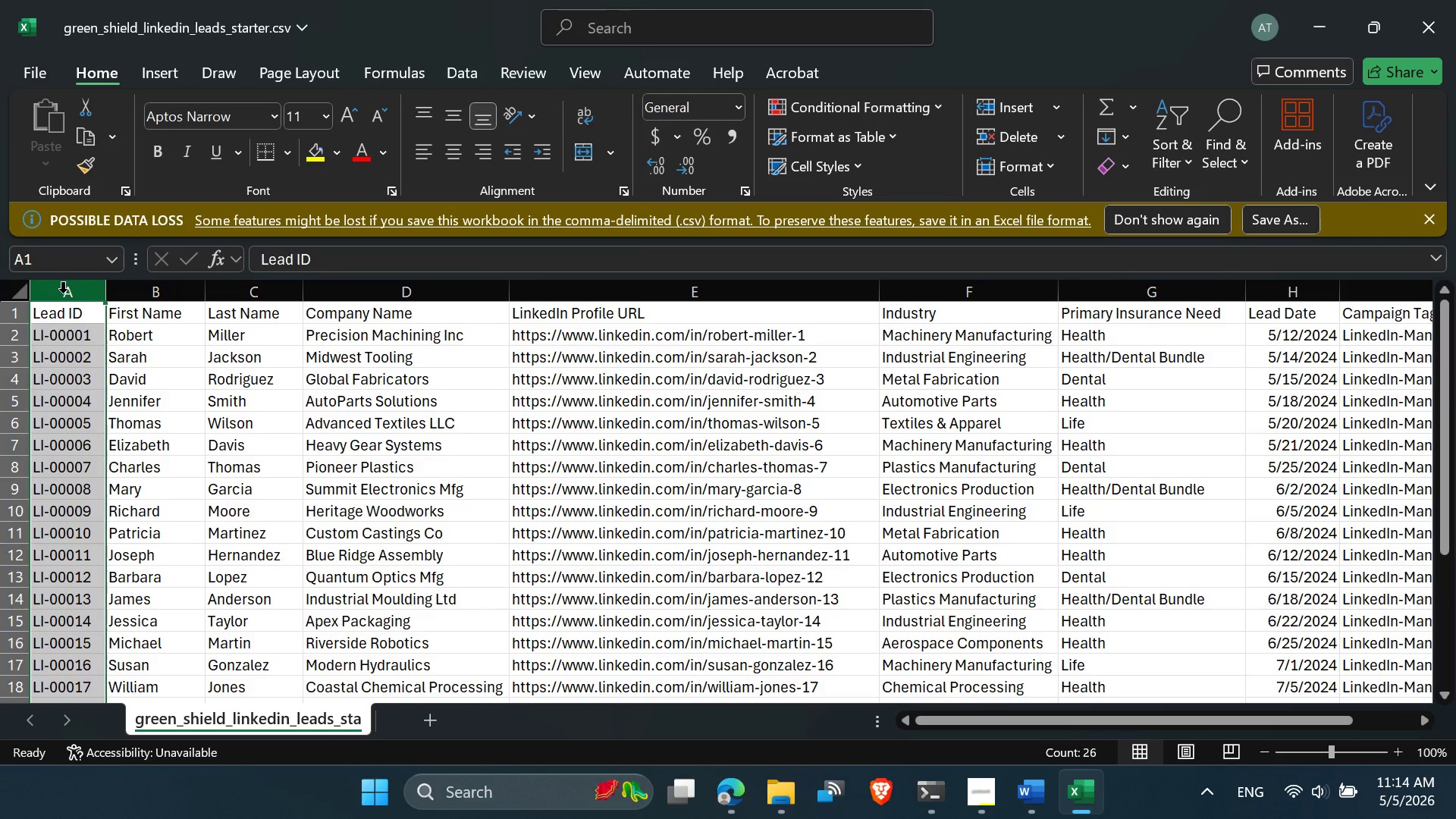 
right_click([63, 293])
 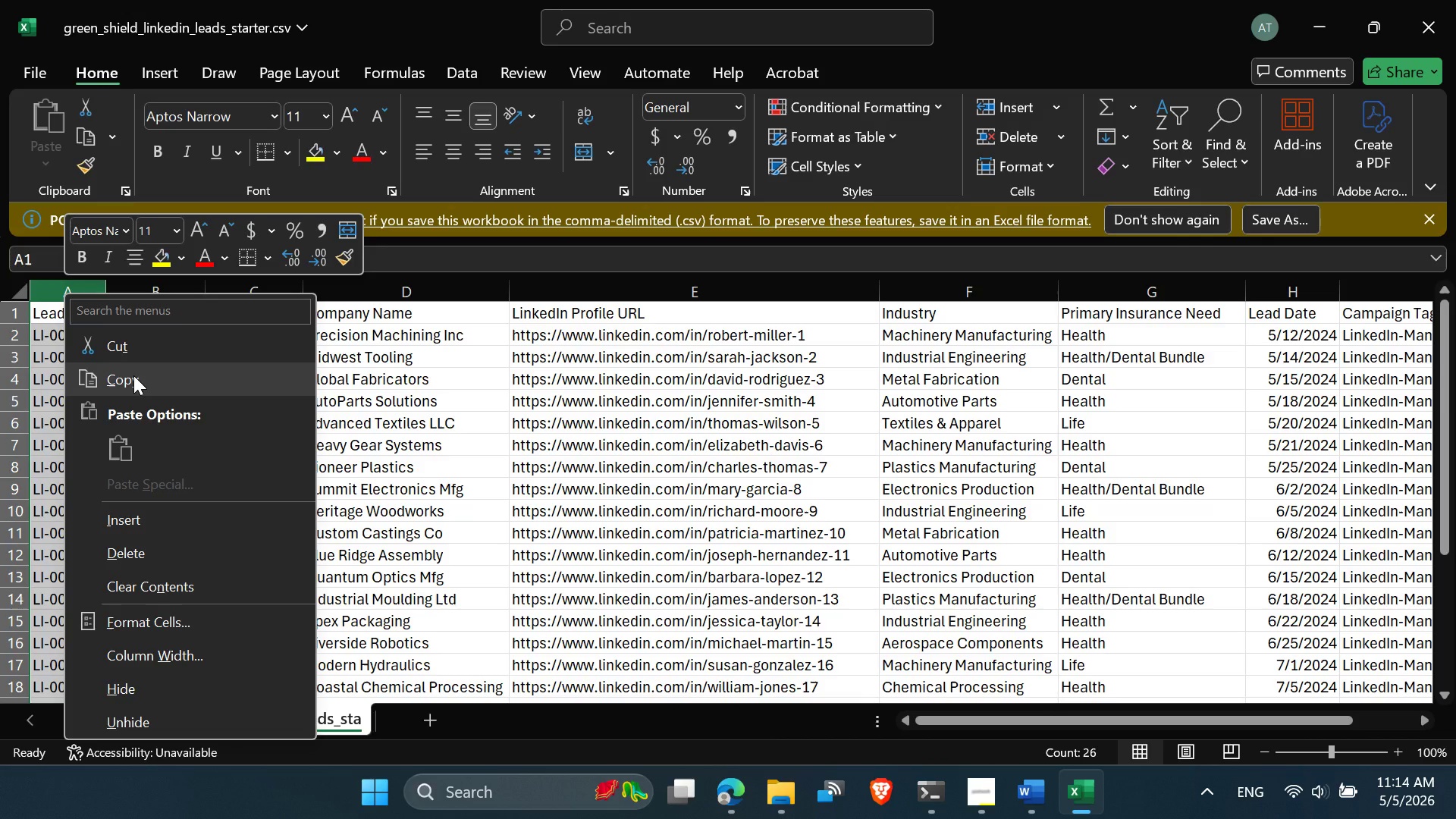 
left_click([133, 375])
 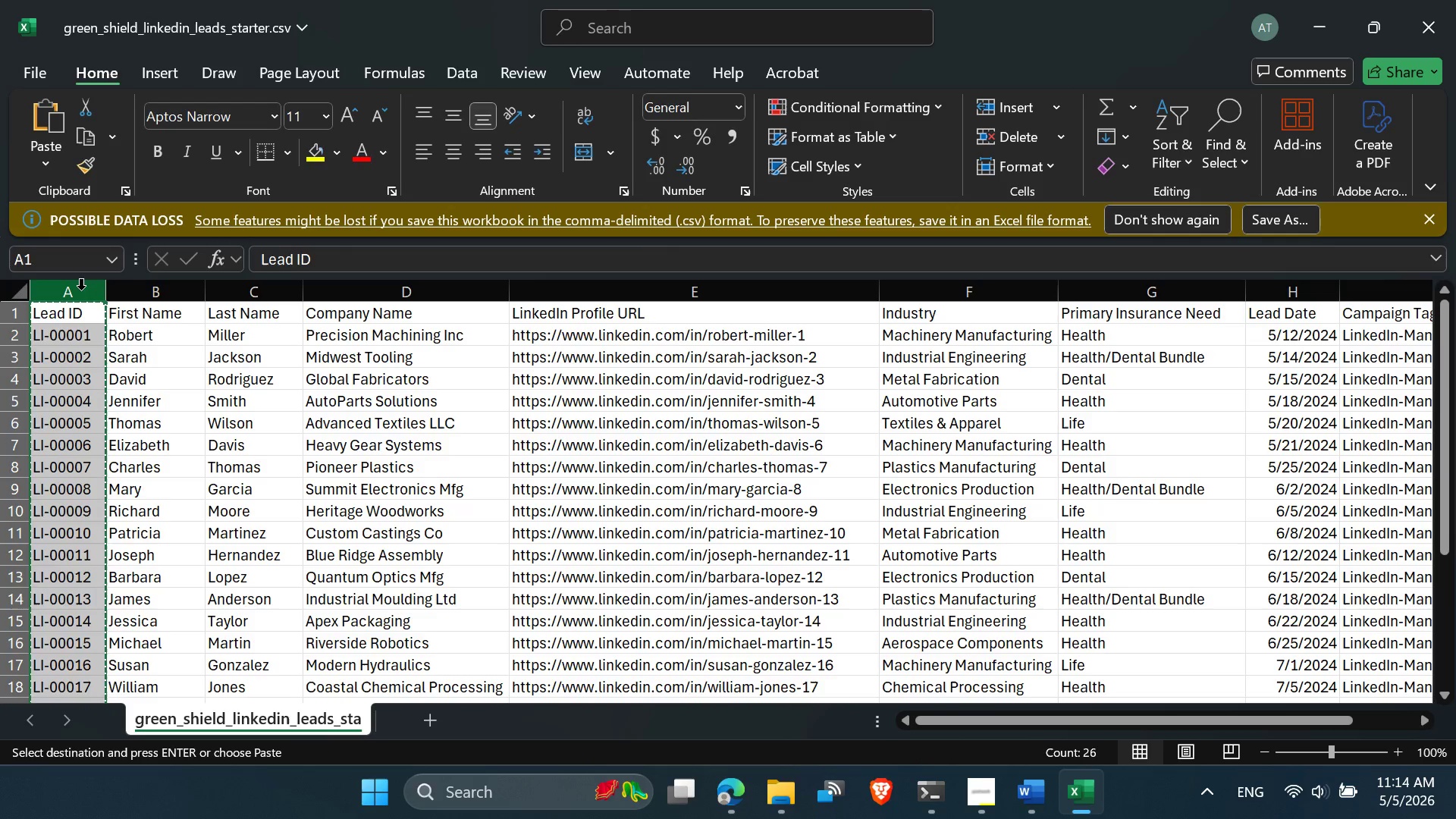 
scroll: coordinate [116, 401], scroll_direction: down, amount: 9.0
 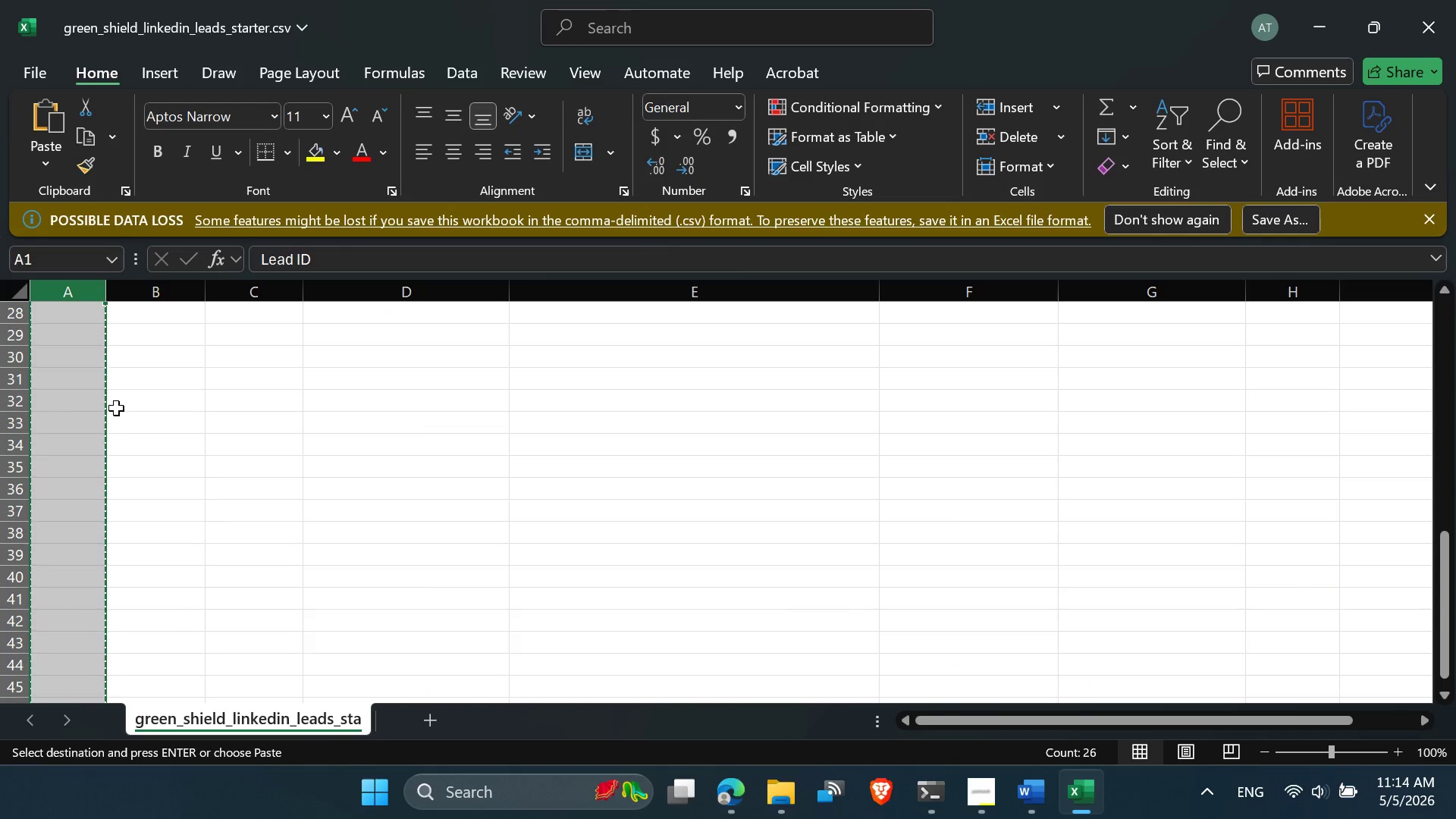 
scroll: coordinate [116, 408], scroll_direction: up, amount: 2.0
 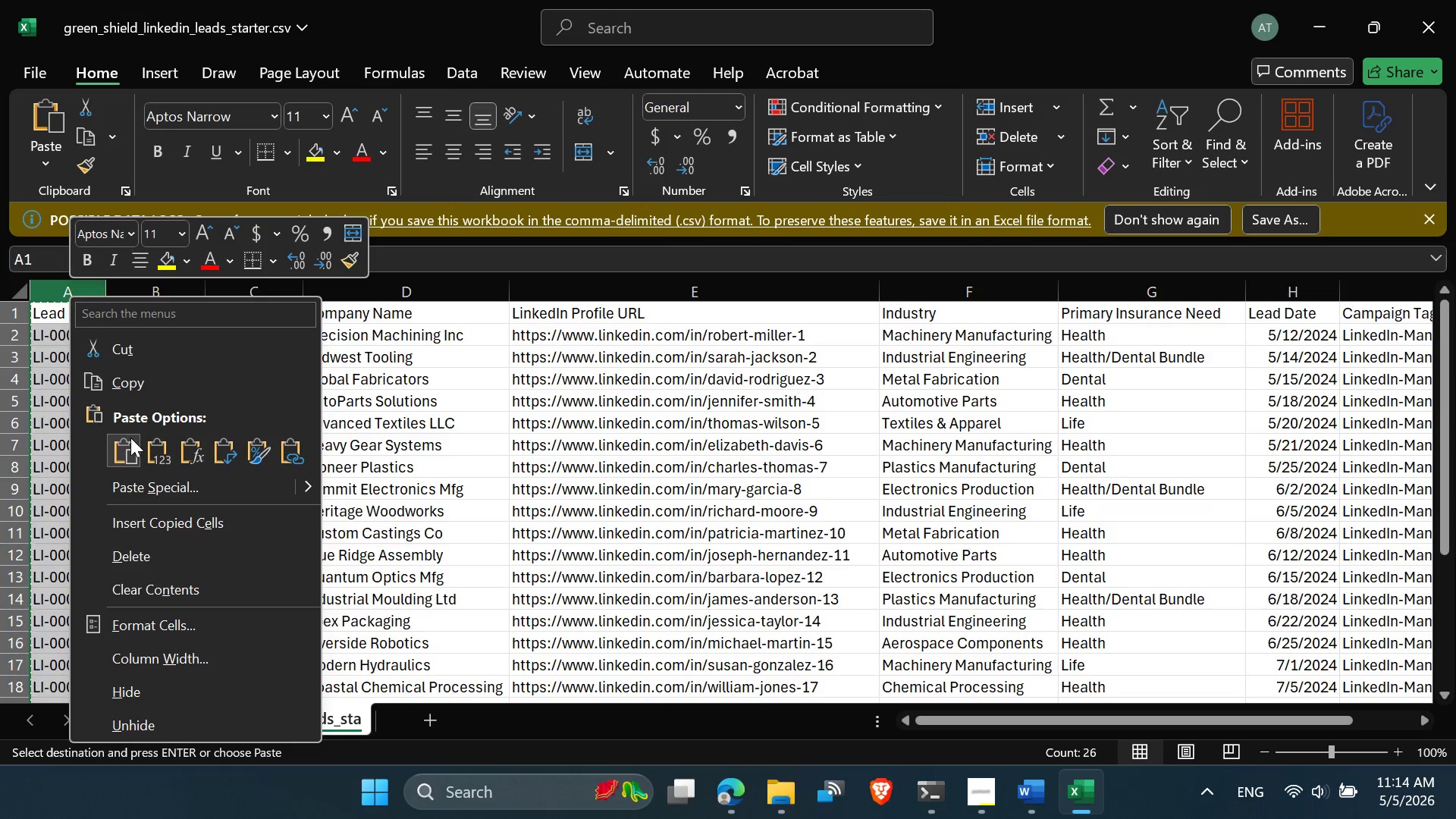 
left_click([378, 404])
 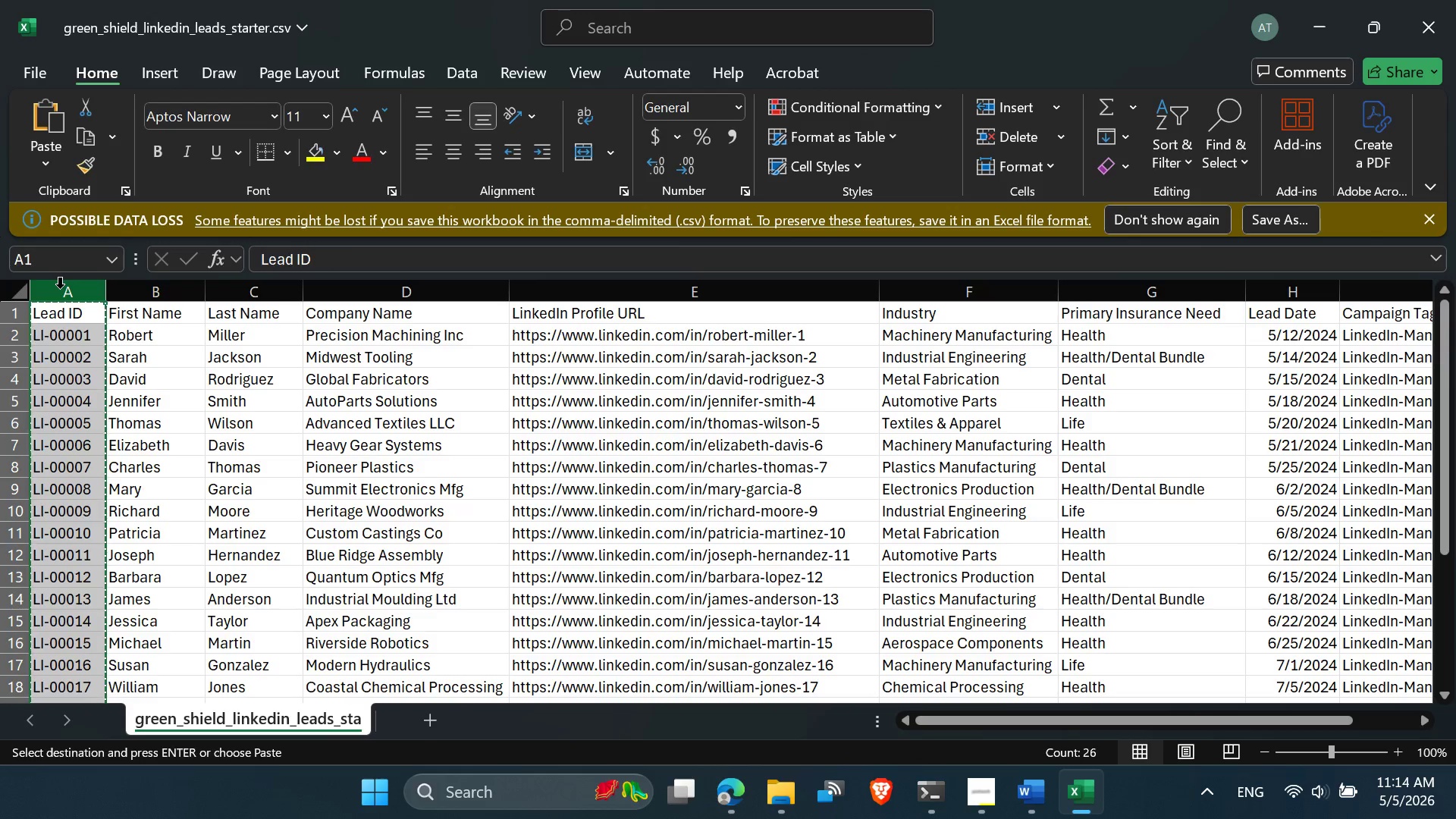 
right_click([60, 288])
 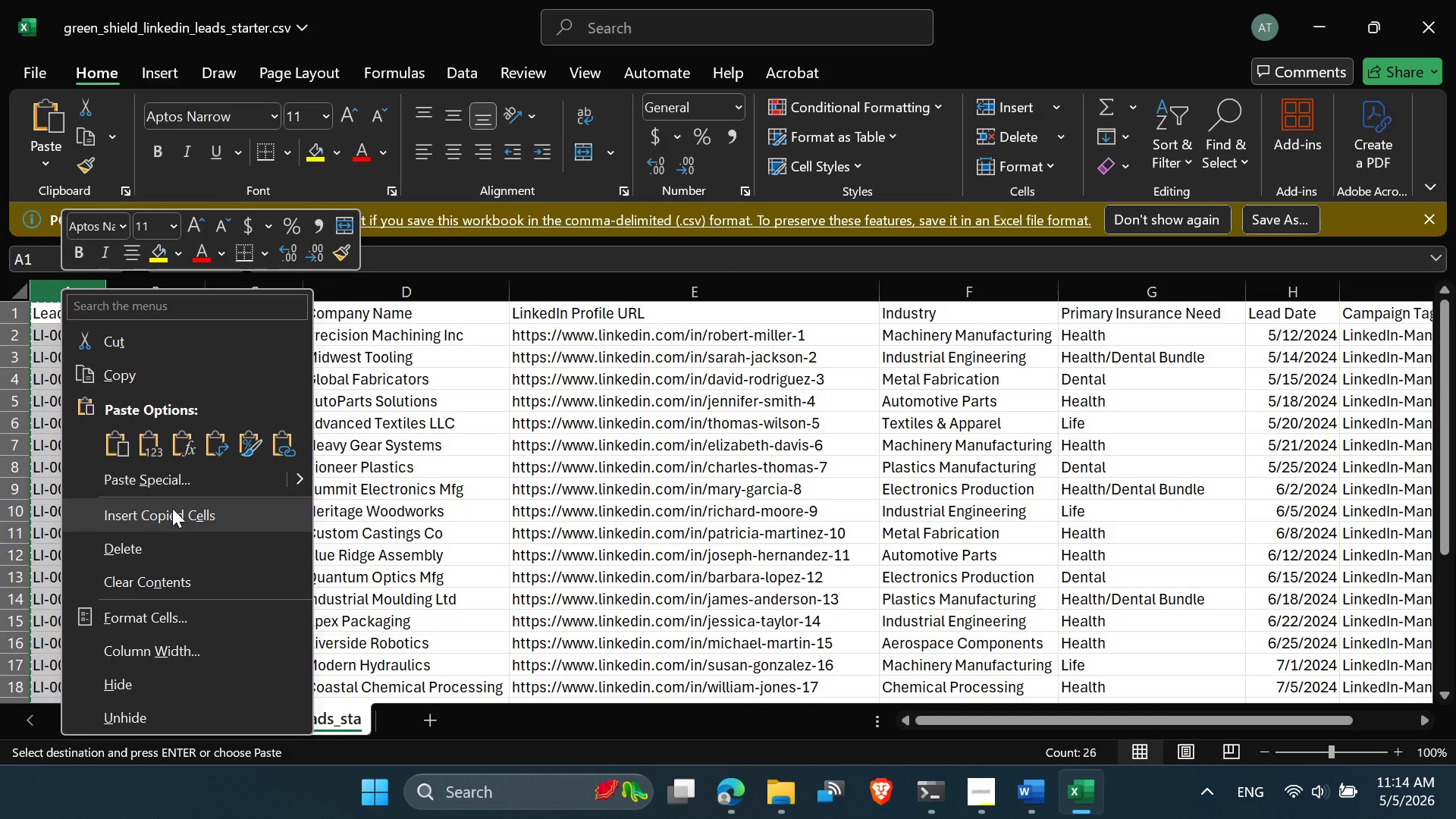 
wait(11.03)
 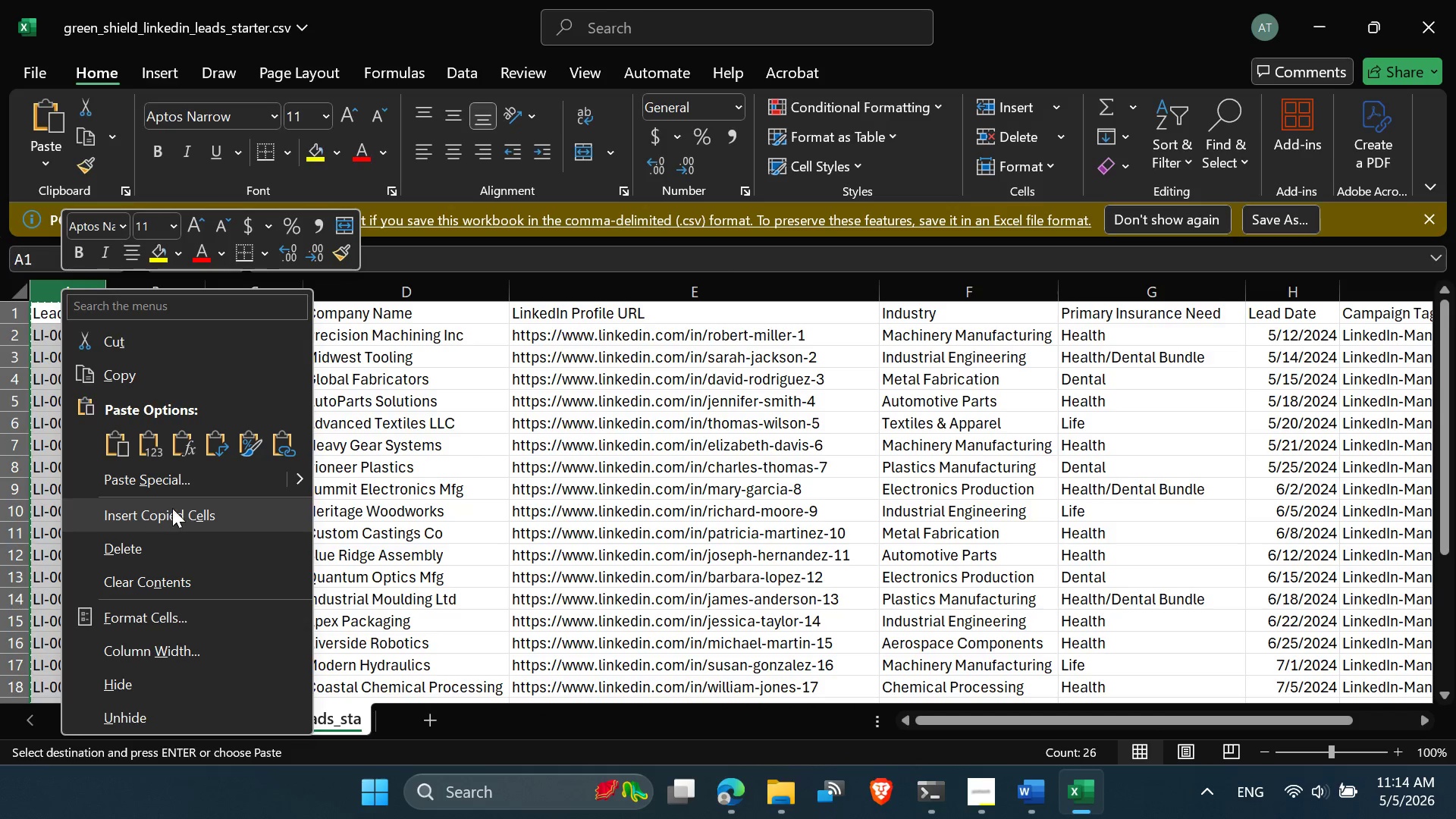 
left_click([410, 480])
 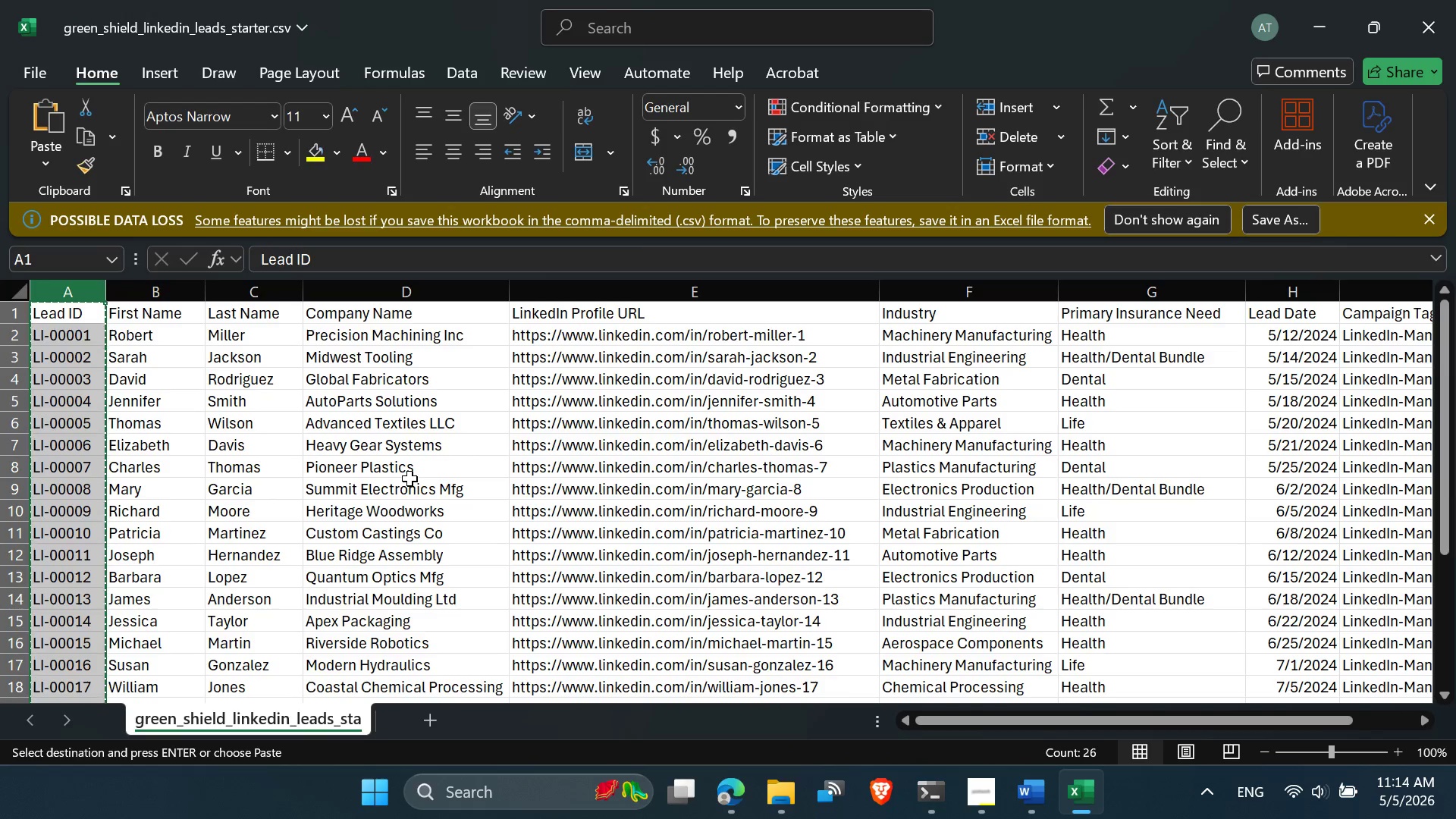 
key(Control+S)
 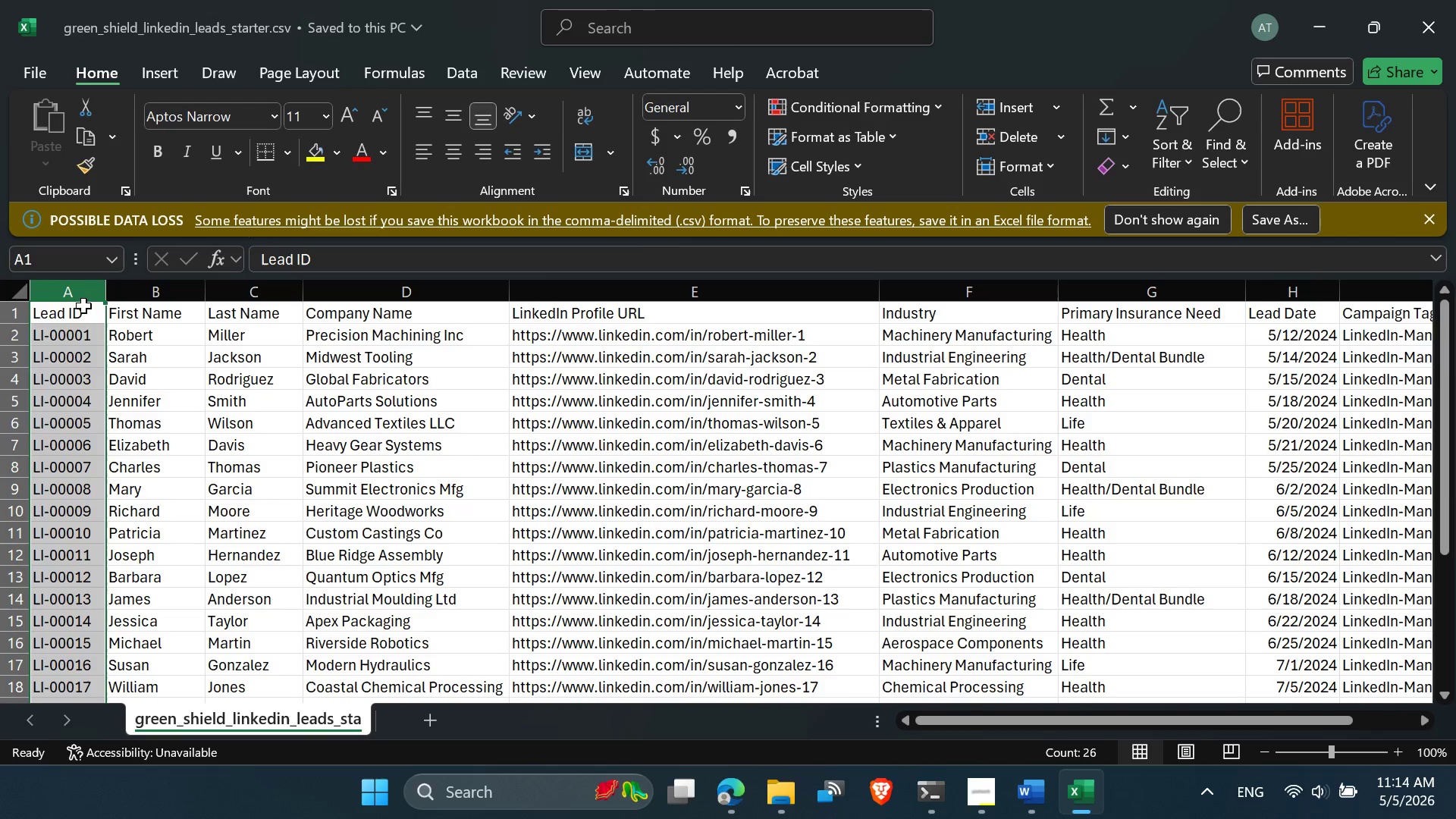 
left_click([76, 294])
 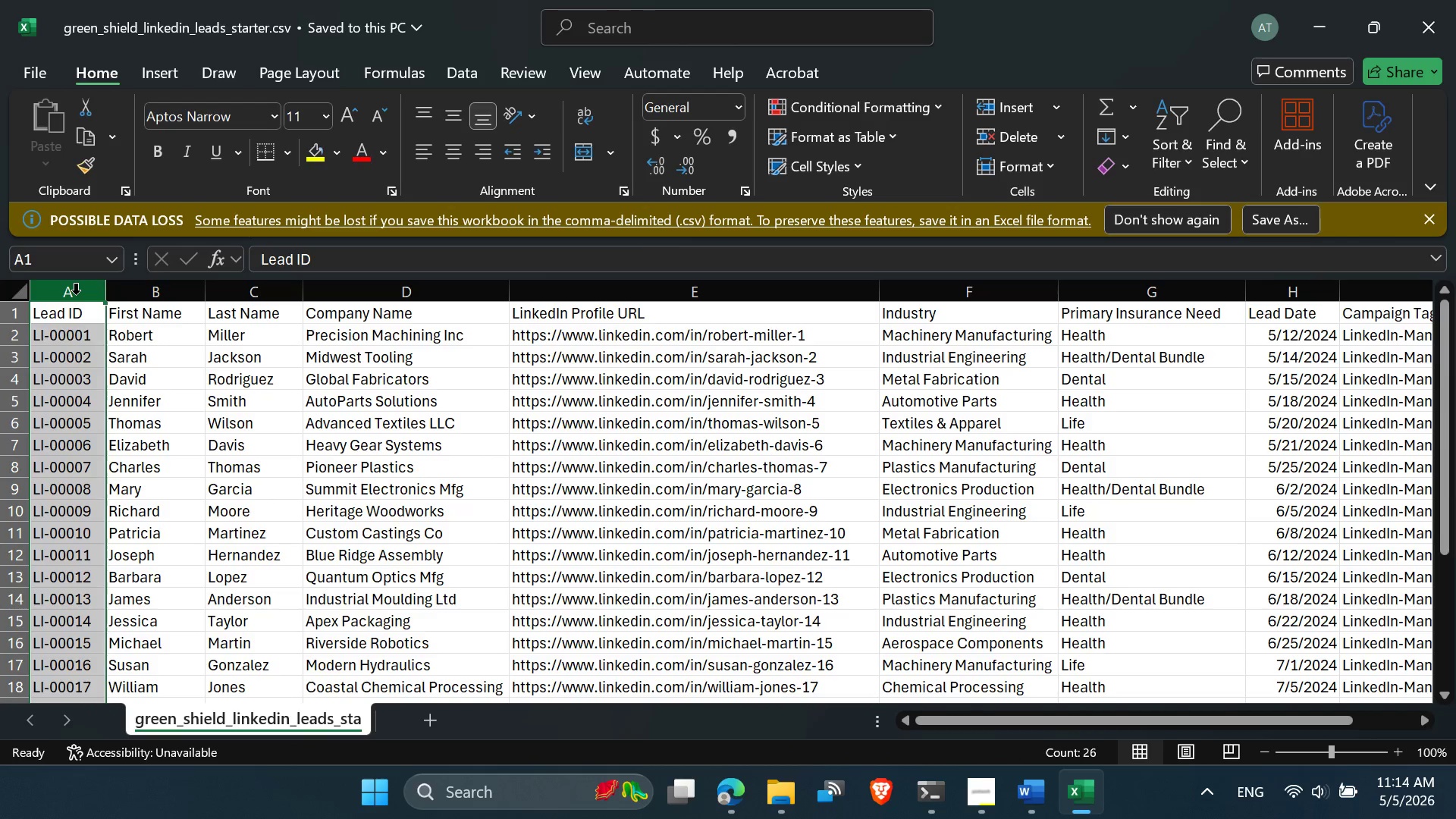 
double_click([76, 294])
 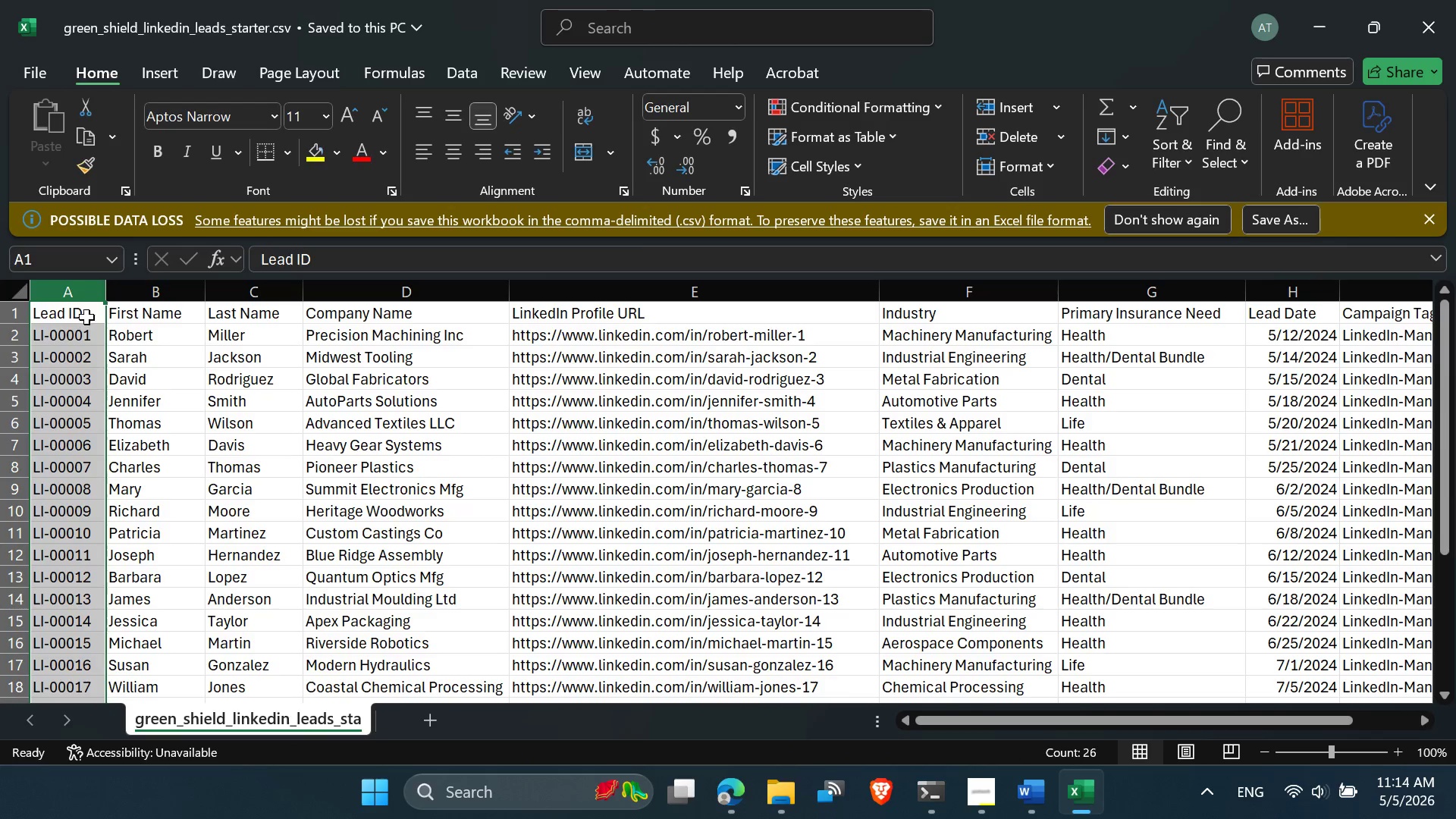 
mouse_move([74, 320])
 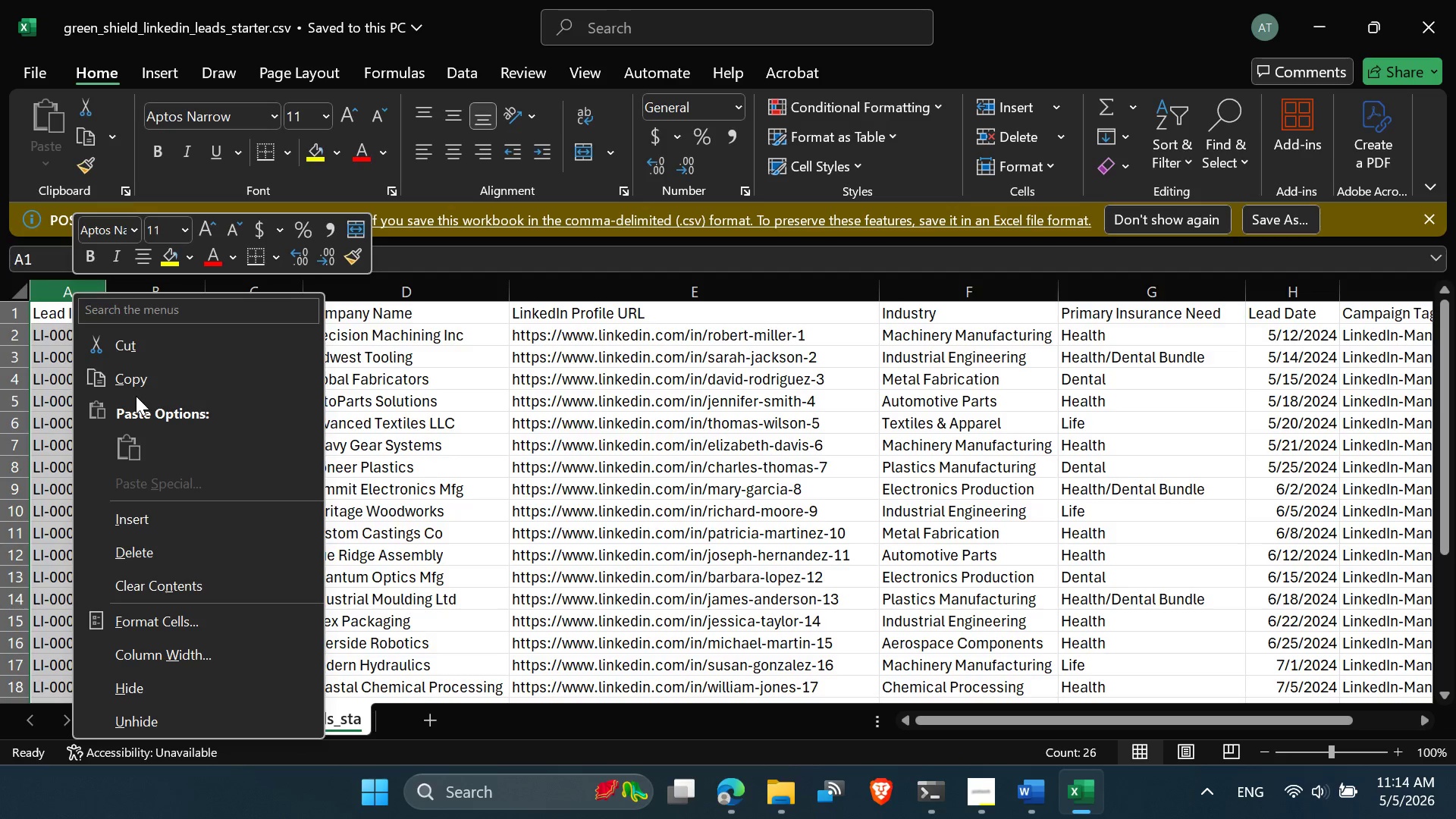 
left_click([130, 511])
 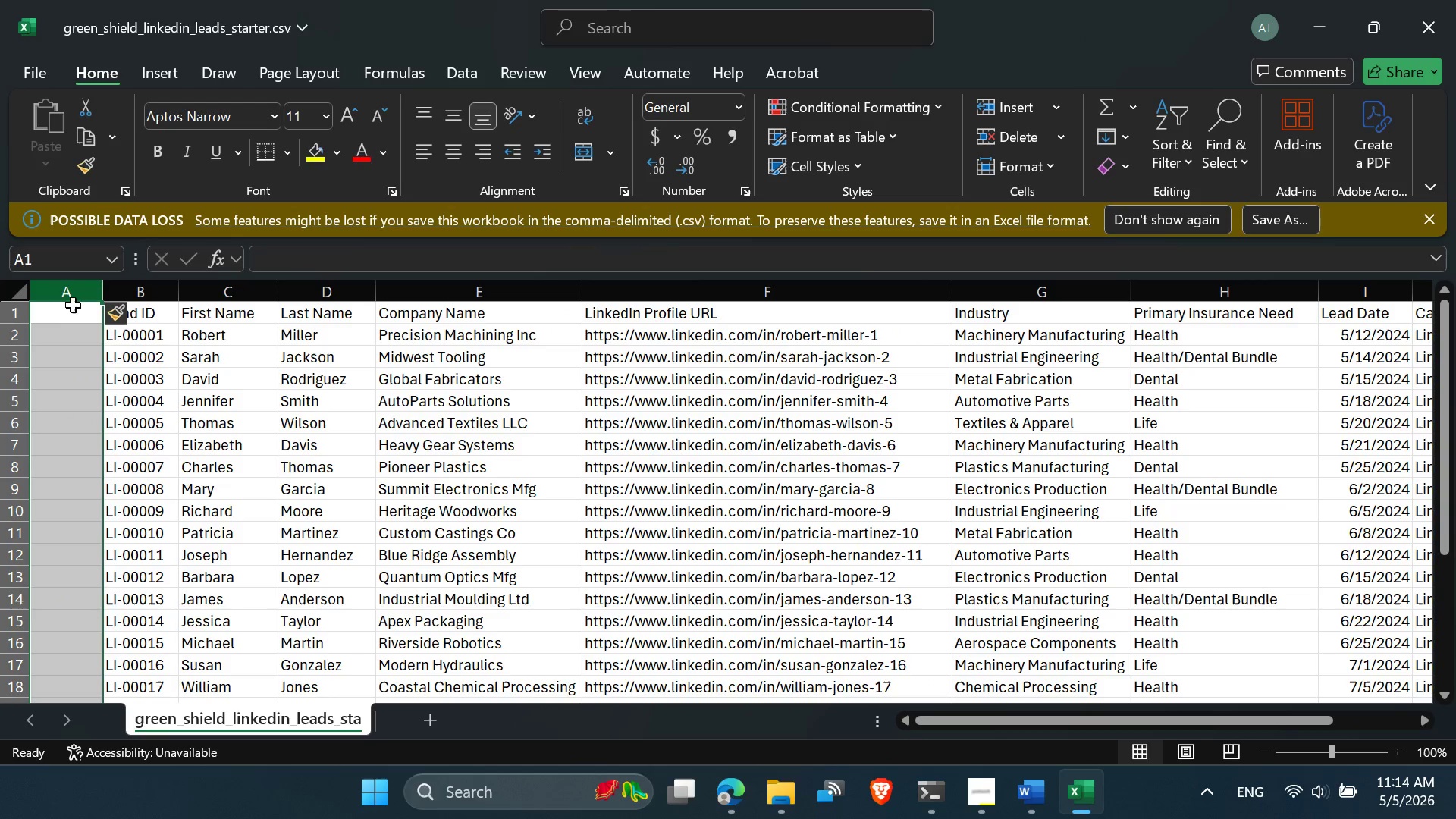 
left_click([71, 315])
 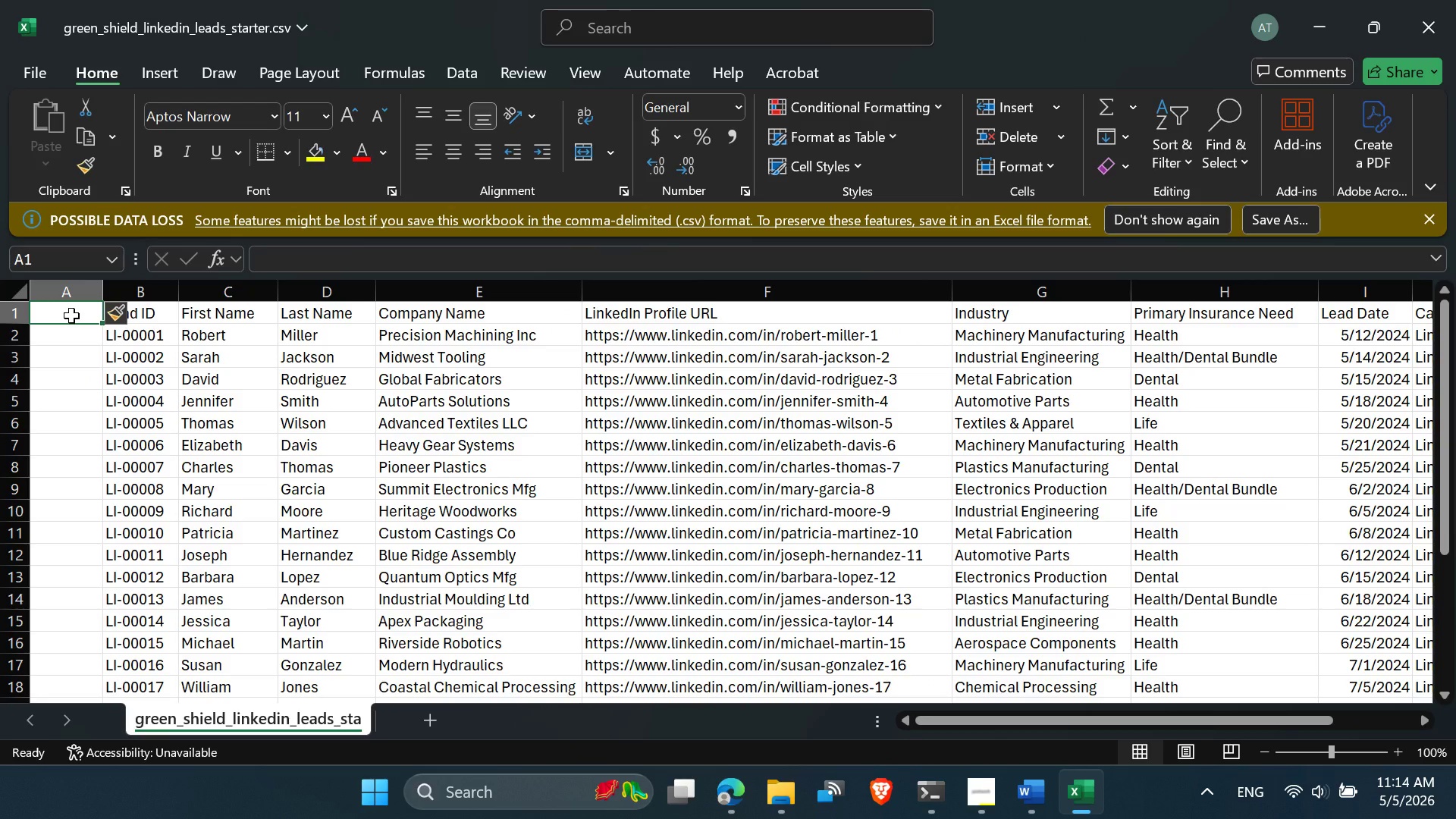 
type(EN)
key(Backspace)
type(mail)
 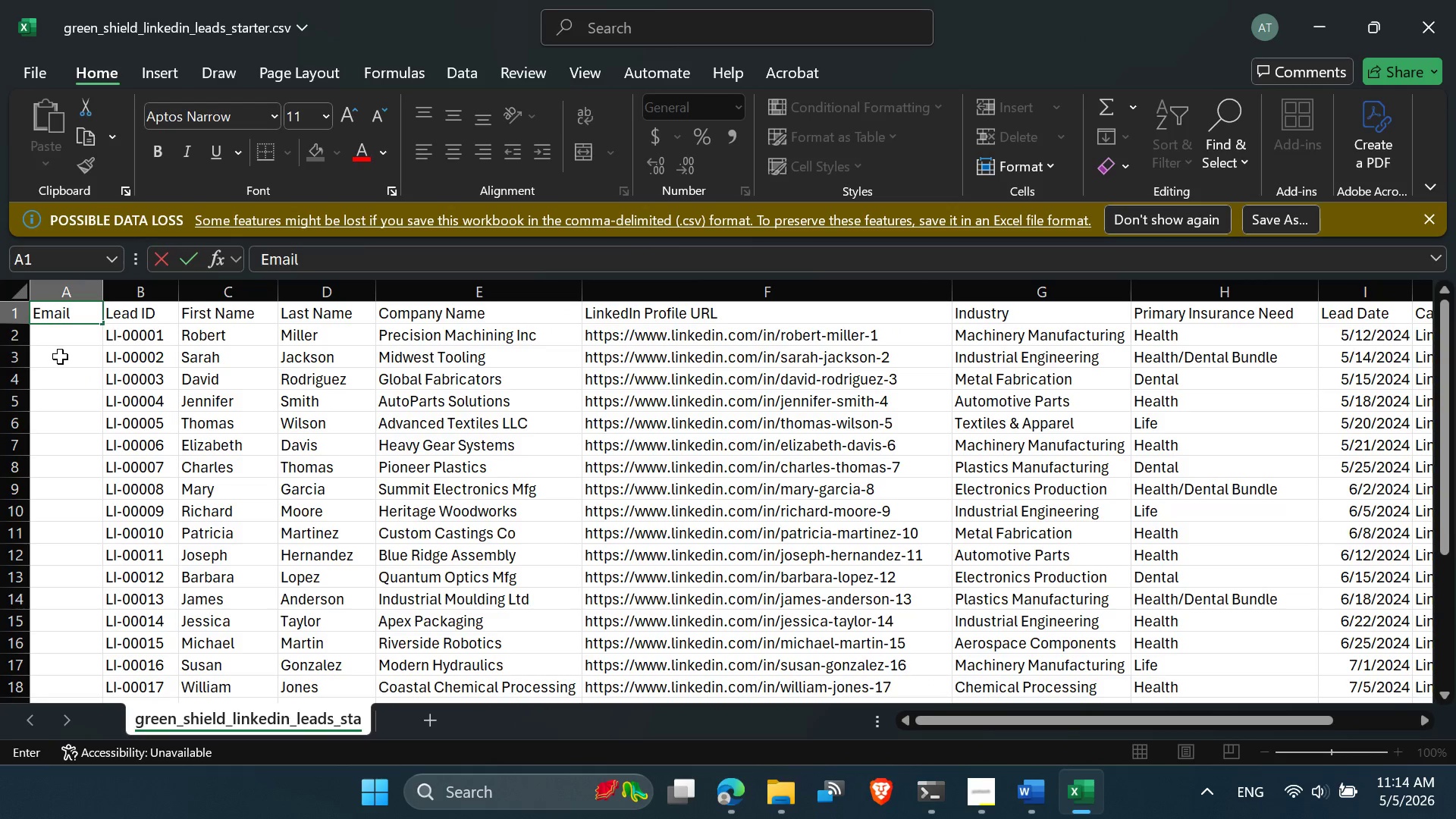 
left_click([69, 345])
 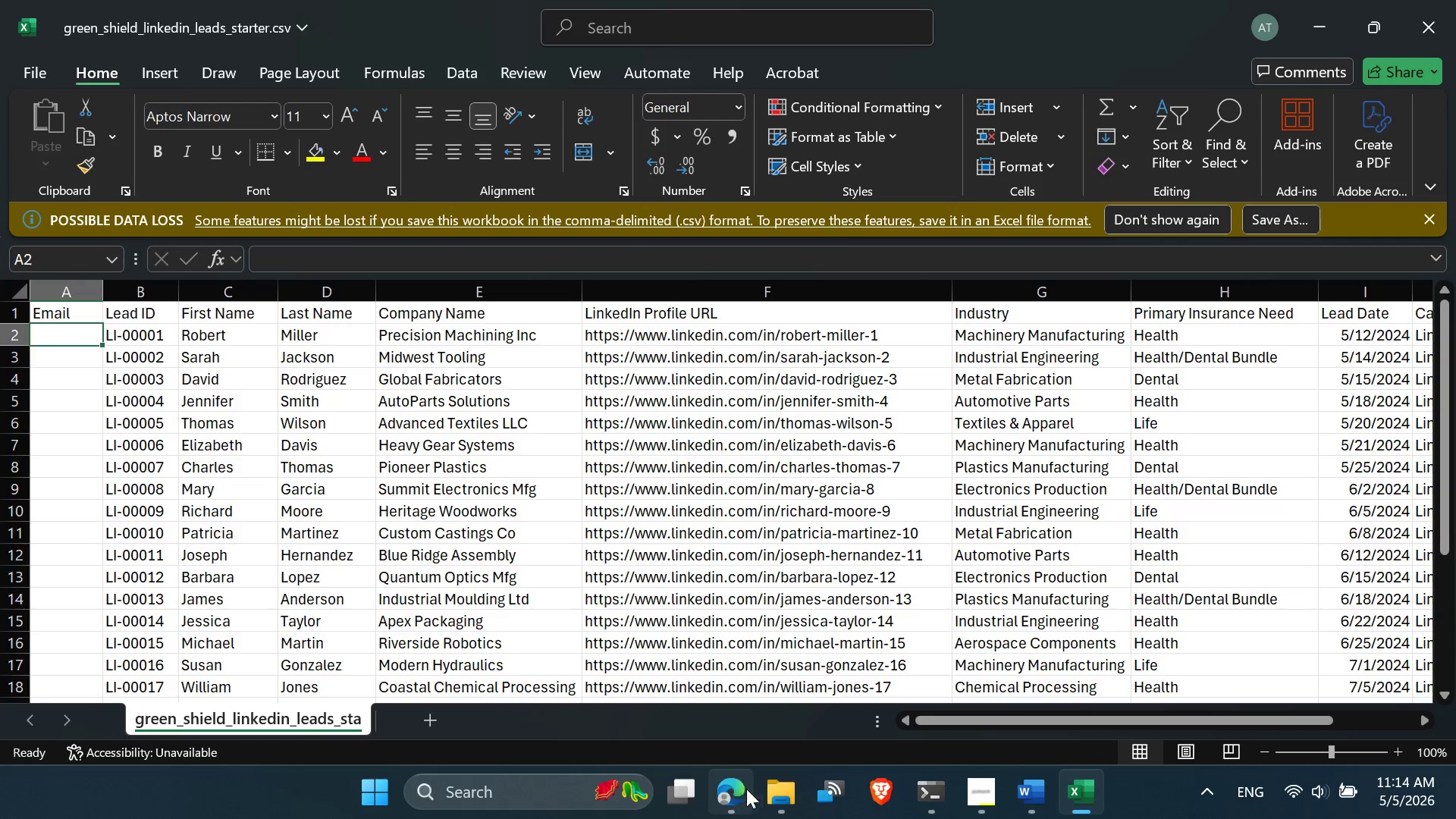 
left_click([777, 791])
 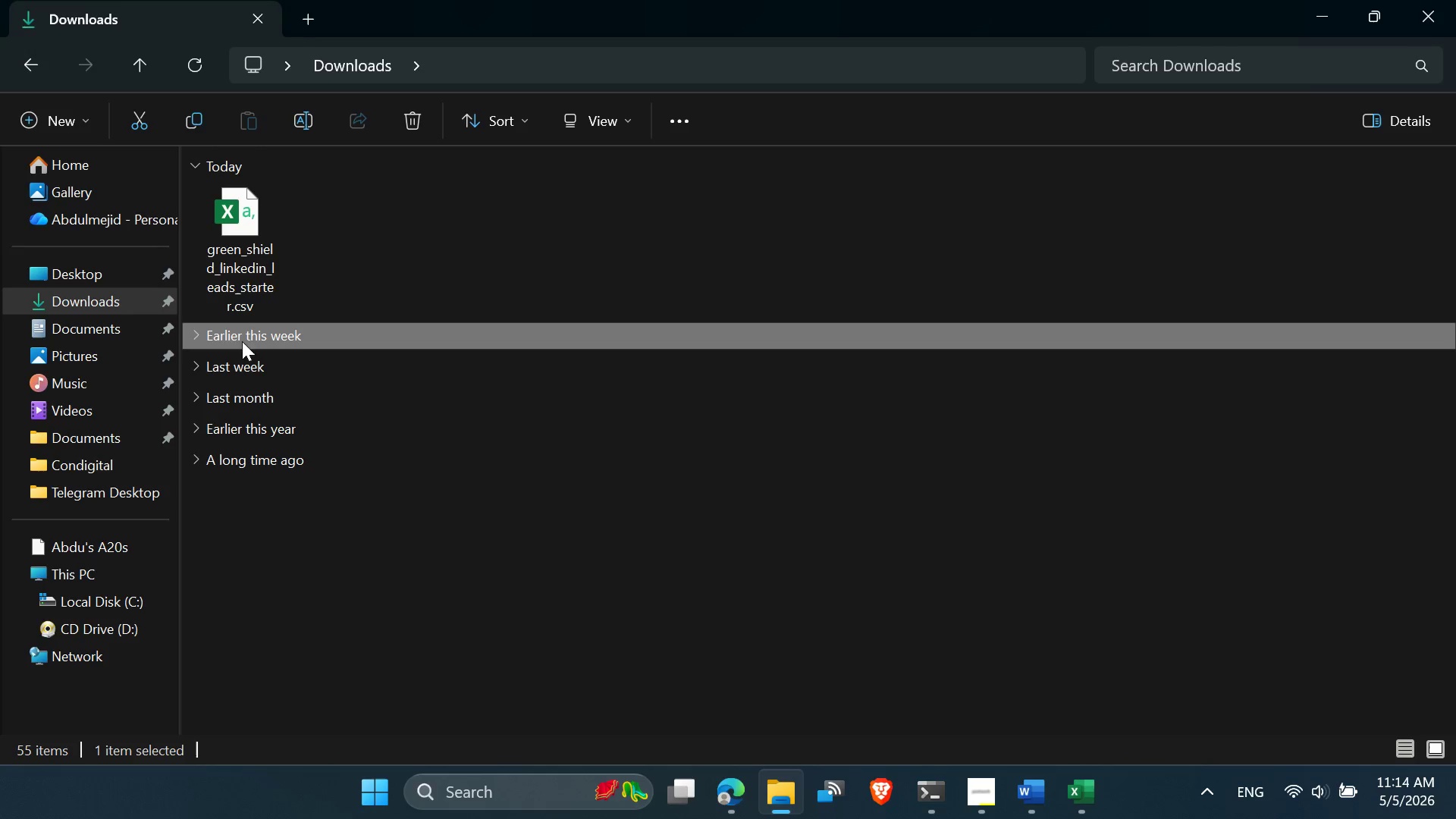 
left_click([205, 331])
 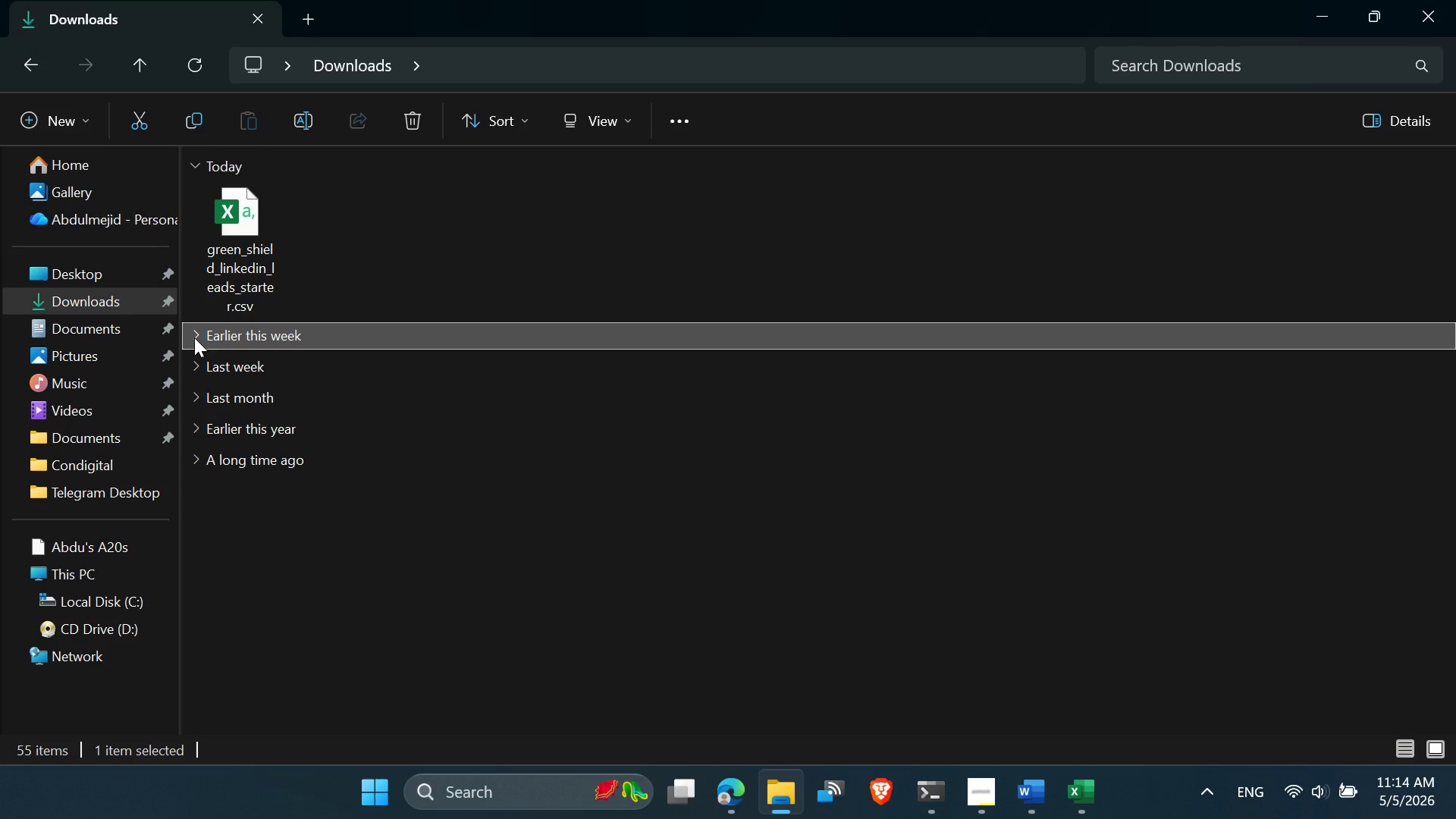 
left_click([194, 337])
 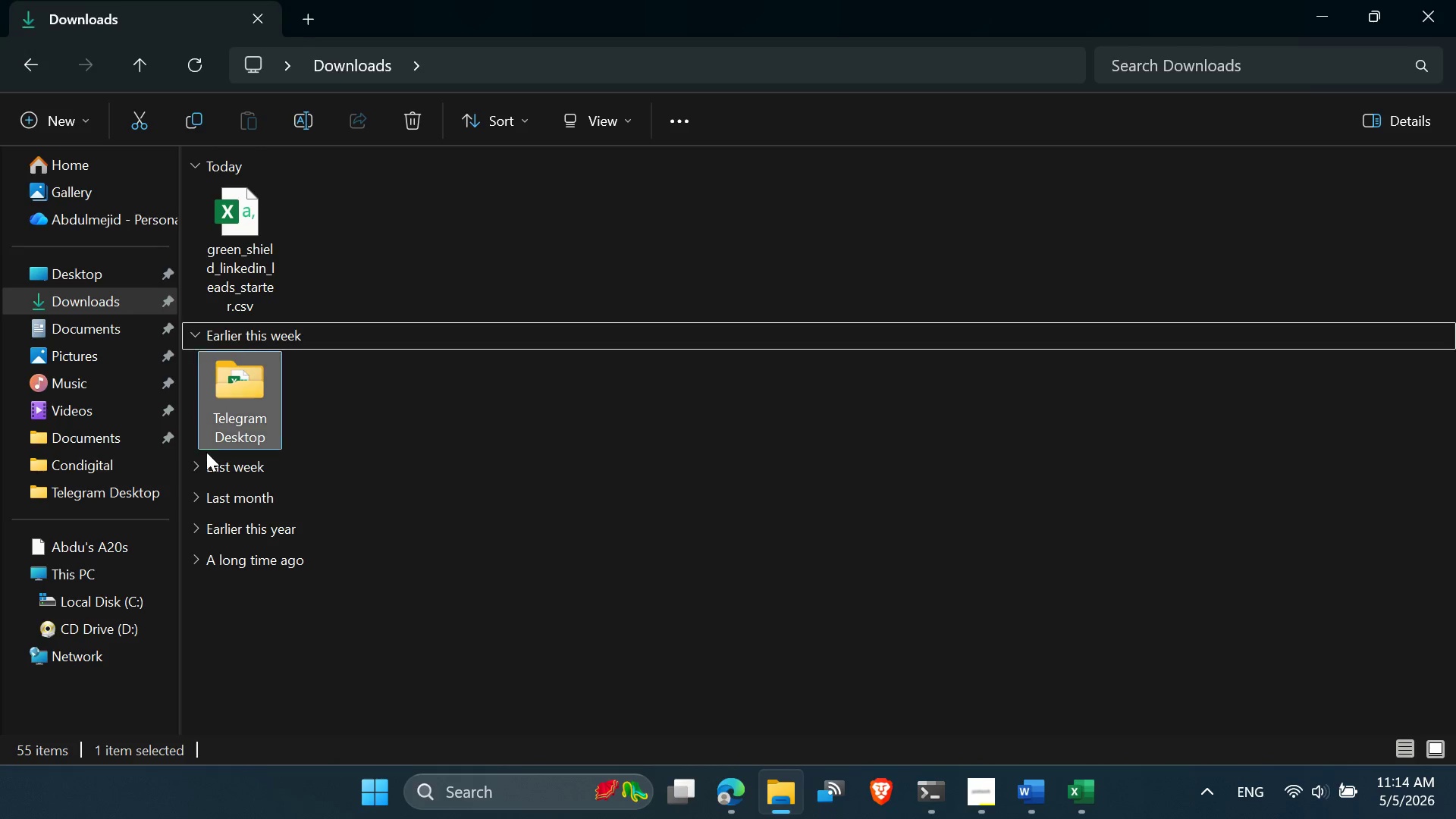 
left_click([197, 467])
 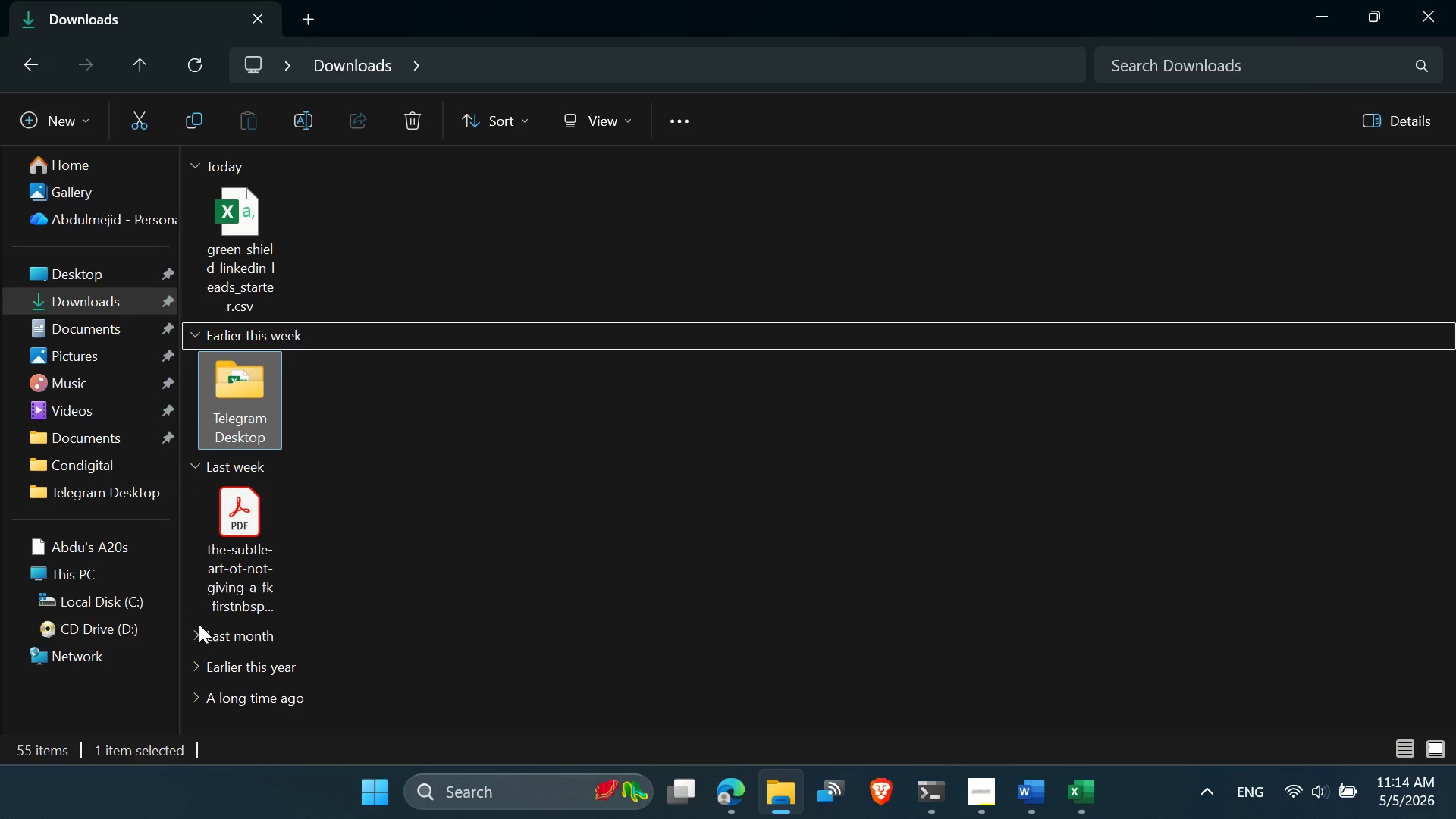 
left_click([198, 633])
 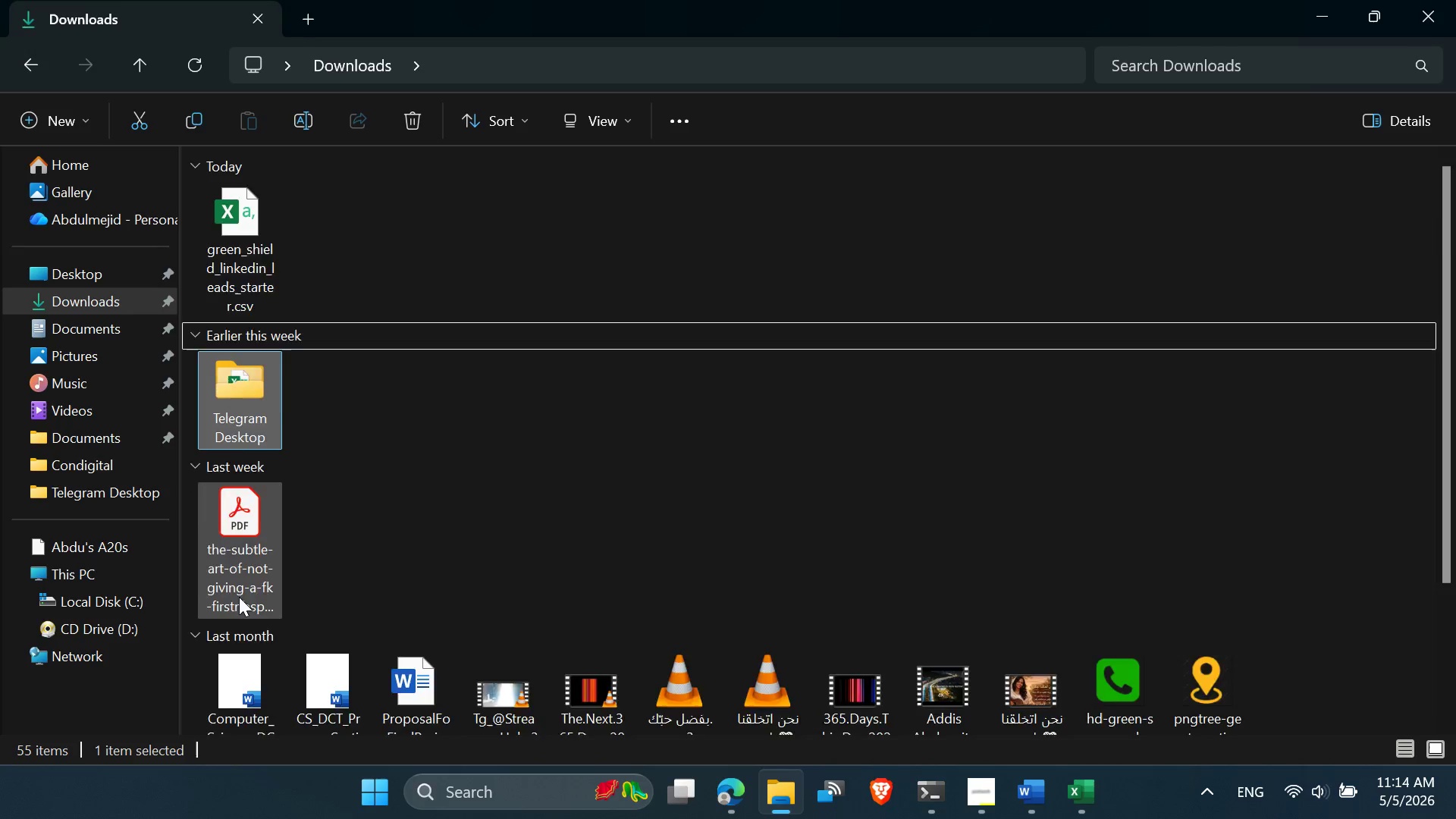 
scroll: coordinate [239, 599], scroll_direction: down, amount: 3.0
 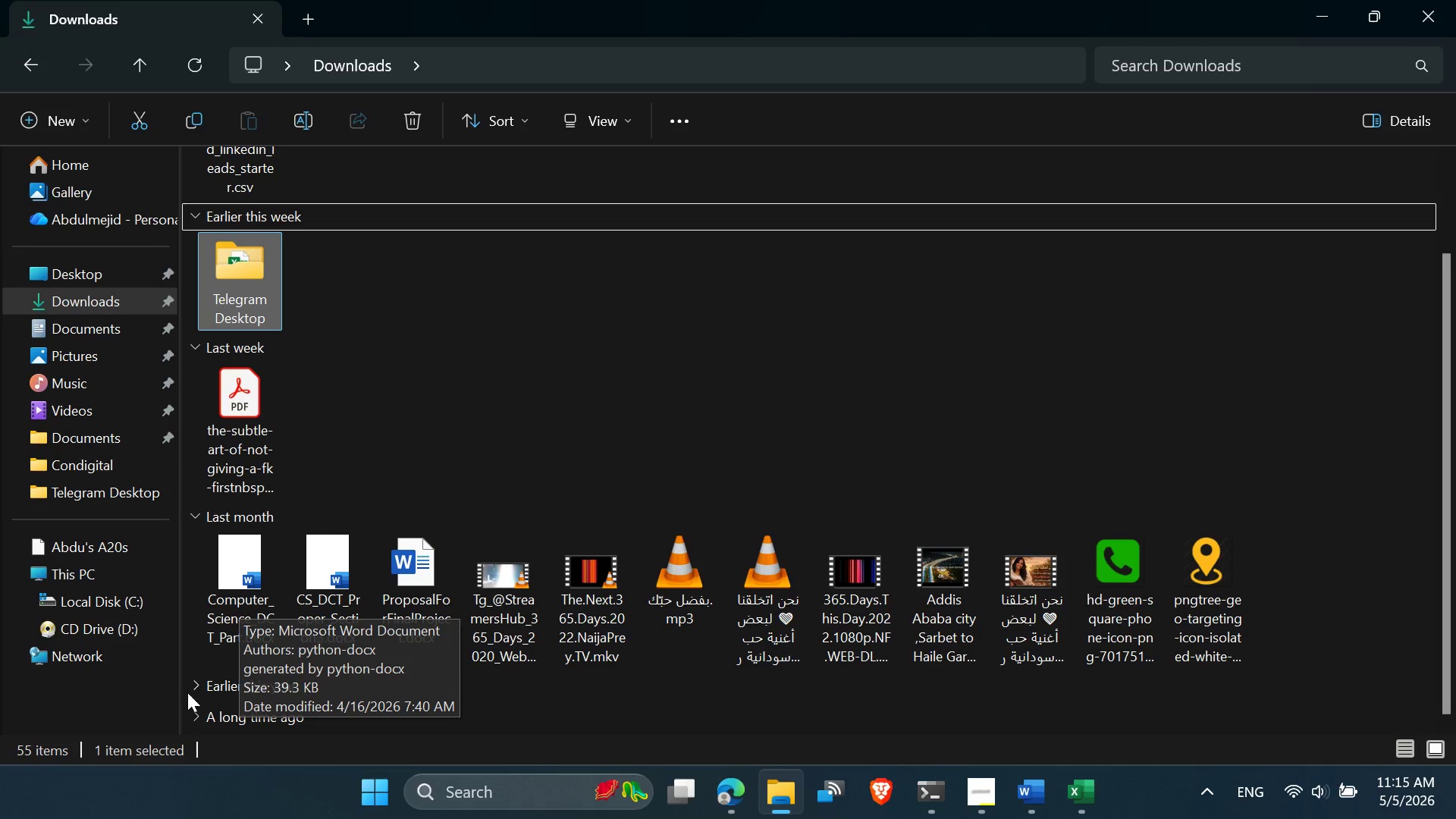 
left_click([193, 693])
 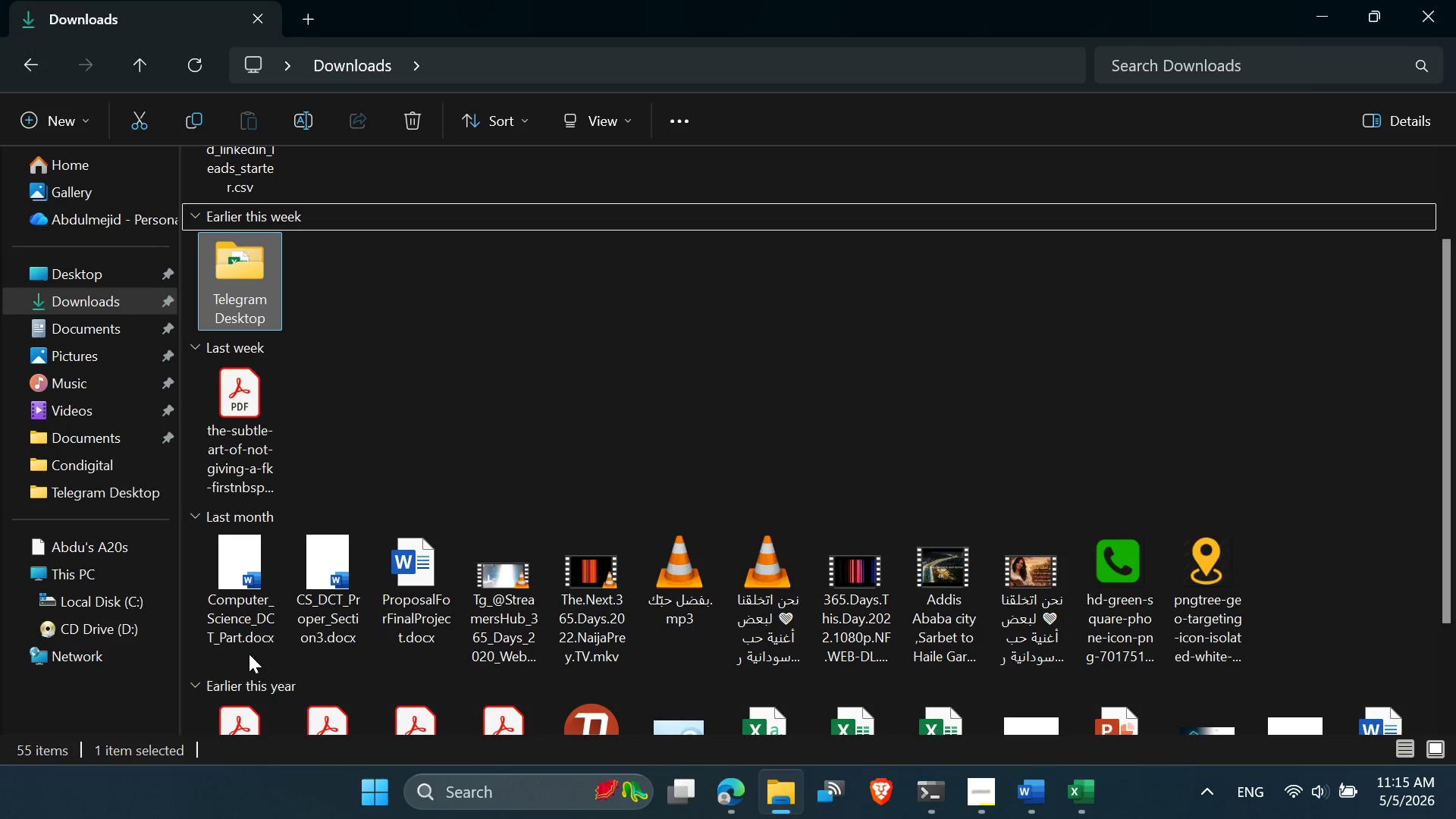 
scroll: coordinate [253, 652], scroll_direction: down, amount: 4.0
 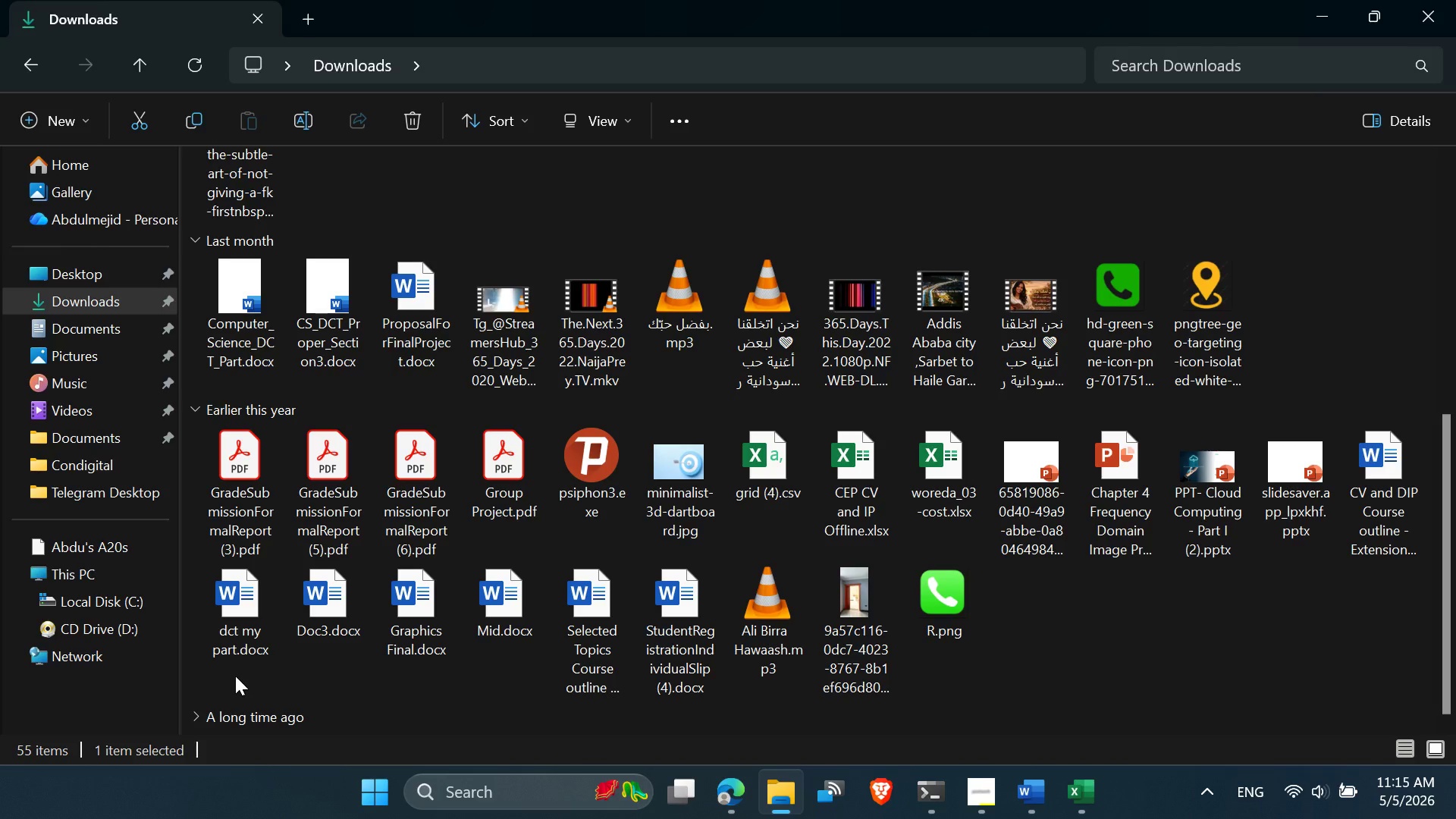 
left_click([204, 714])
 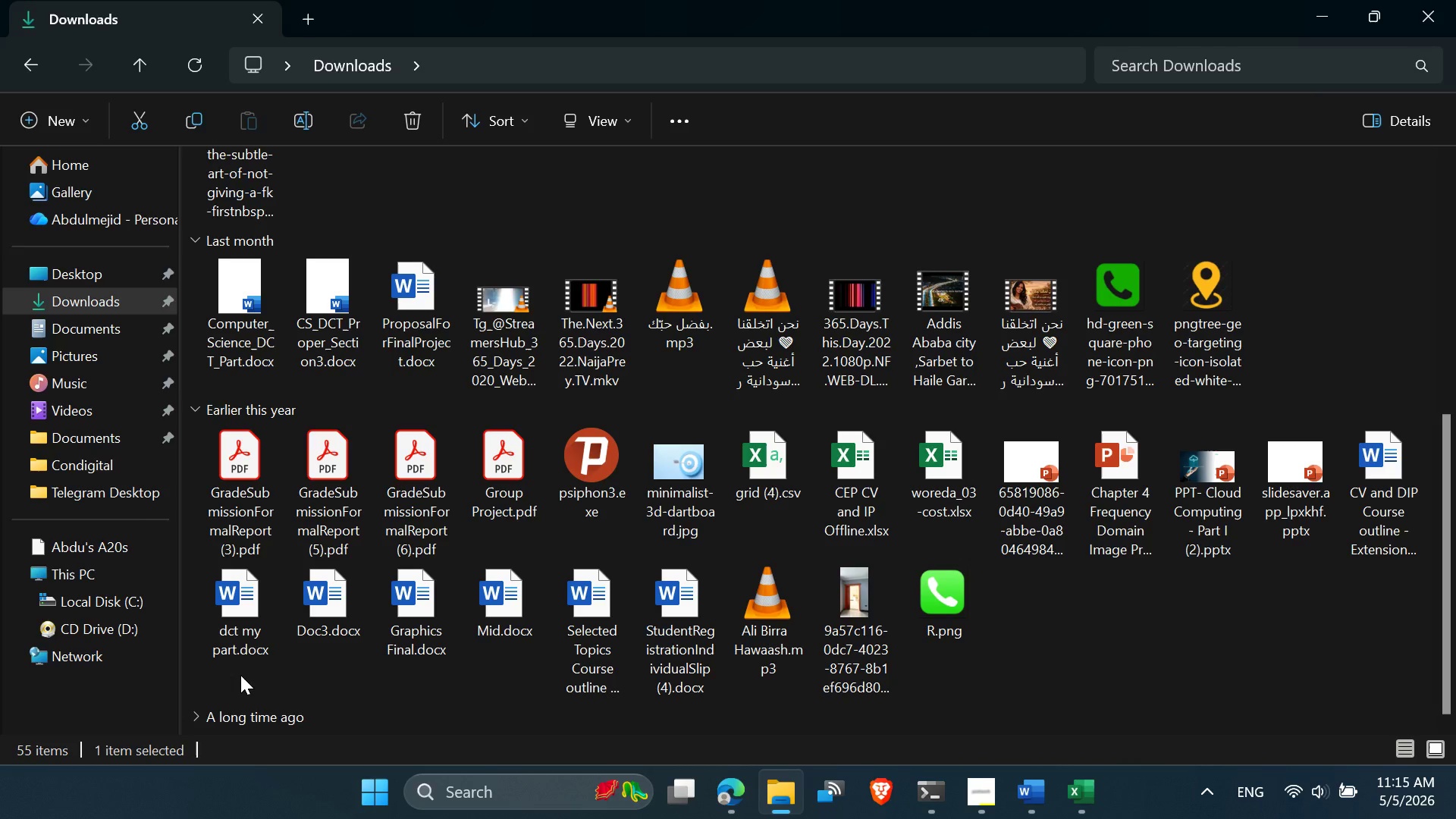 
scroll: coordinate [240, 675], scroll_direction: down, amount: 2.0
 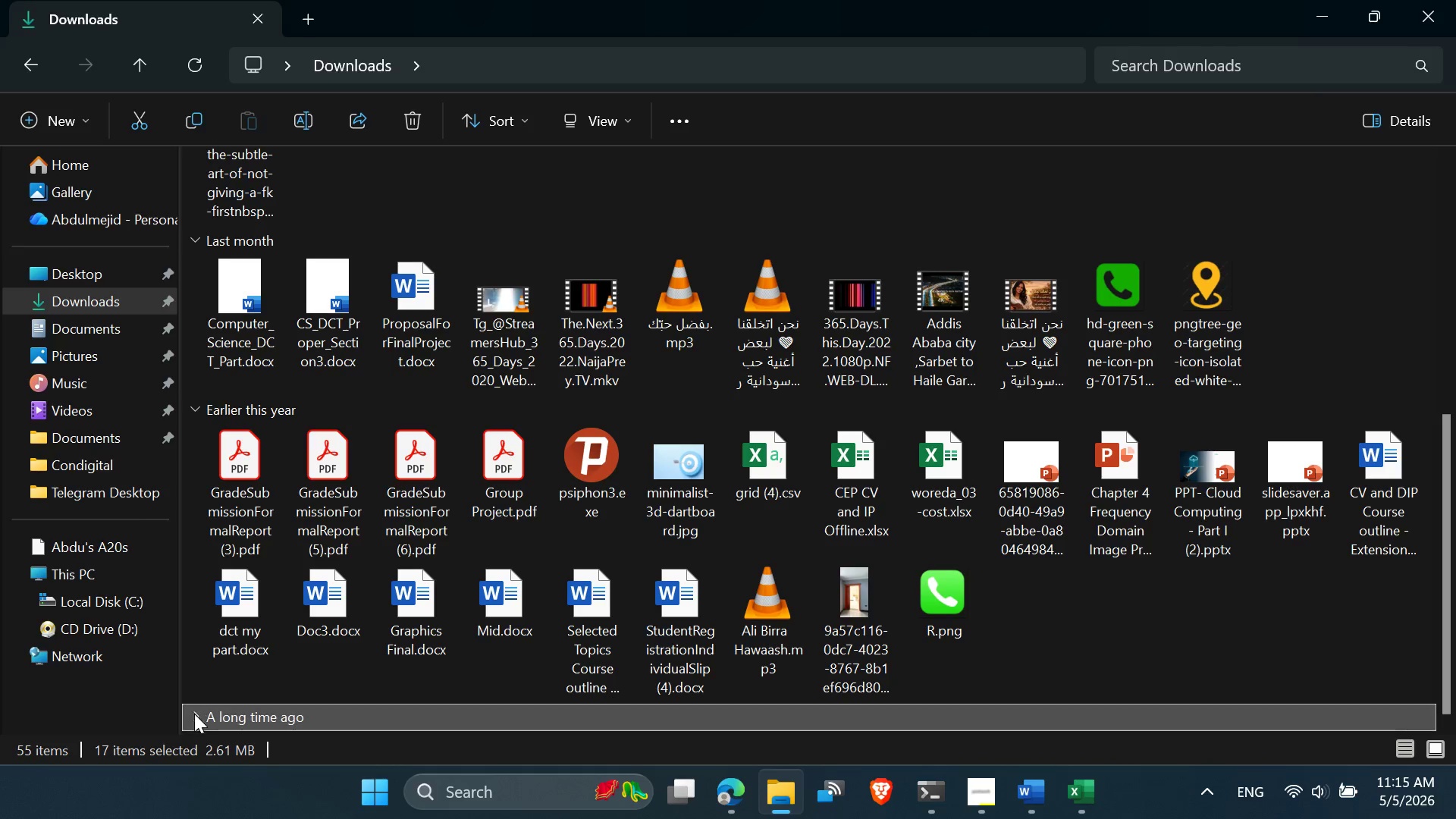 
left_click([193, 715])
 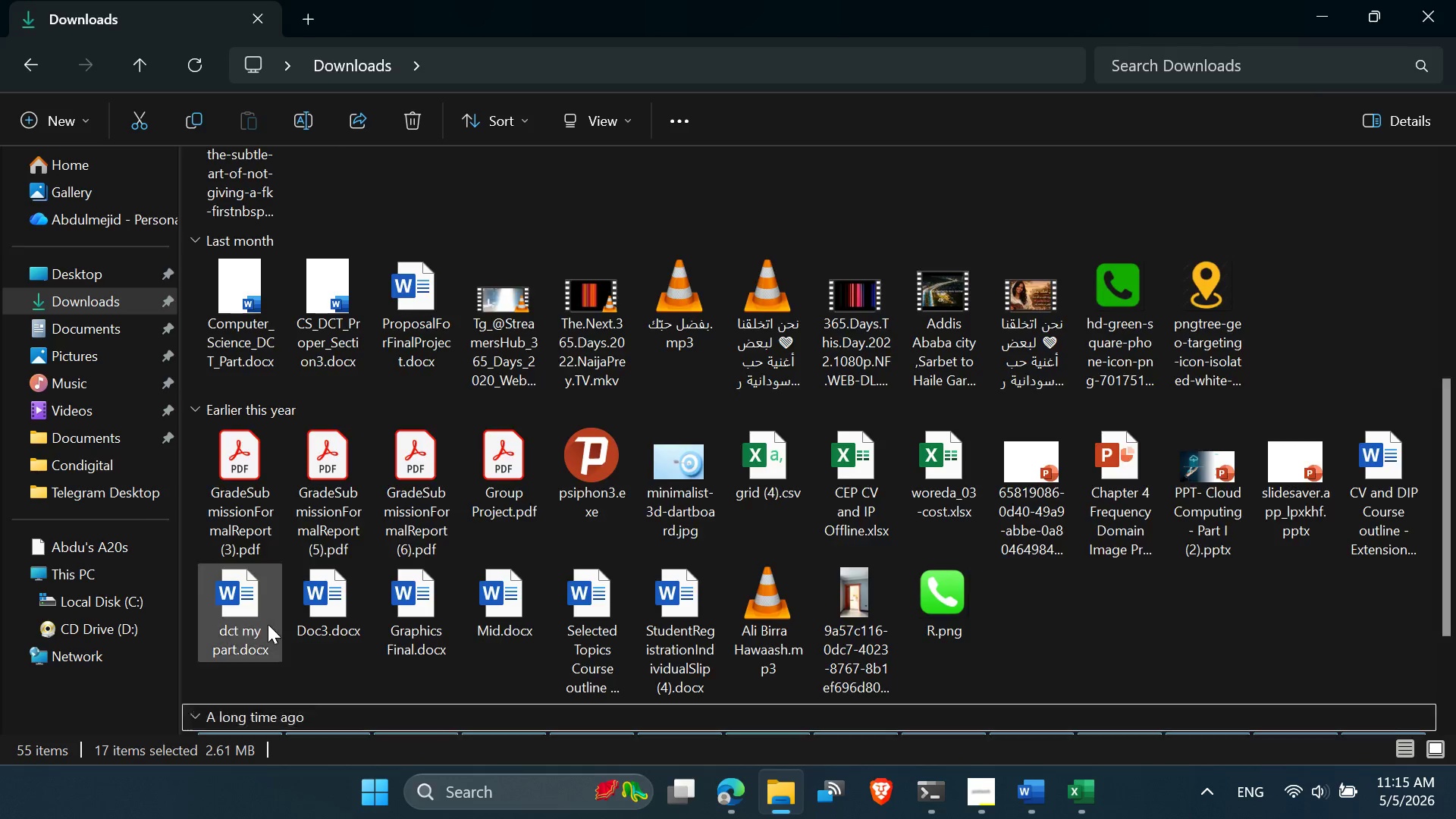 
scroll: coordinate [268, 626], scroll_direction: down, amount: 4.0
 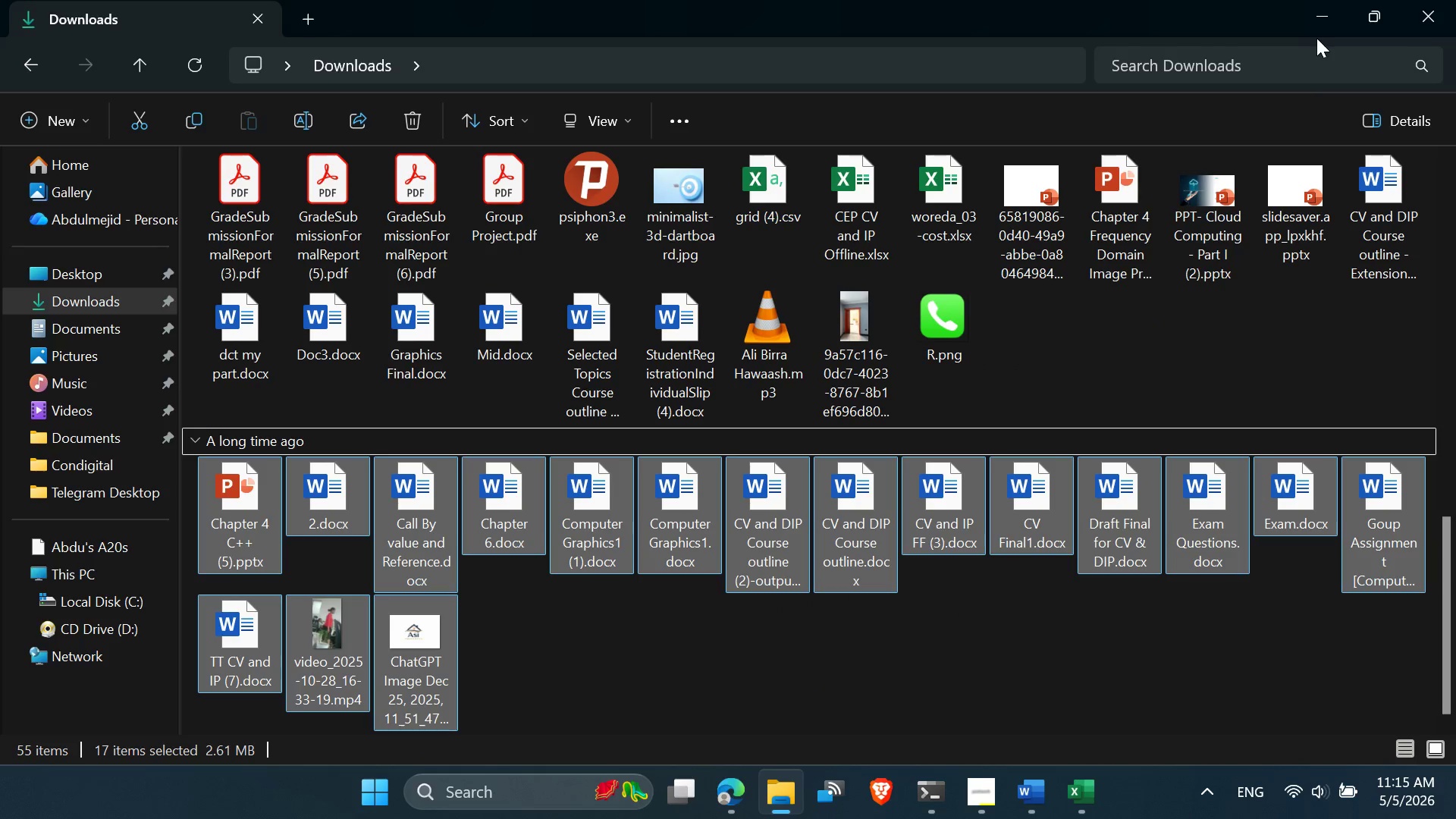 
left_click([1323, 22])
 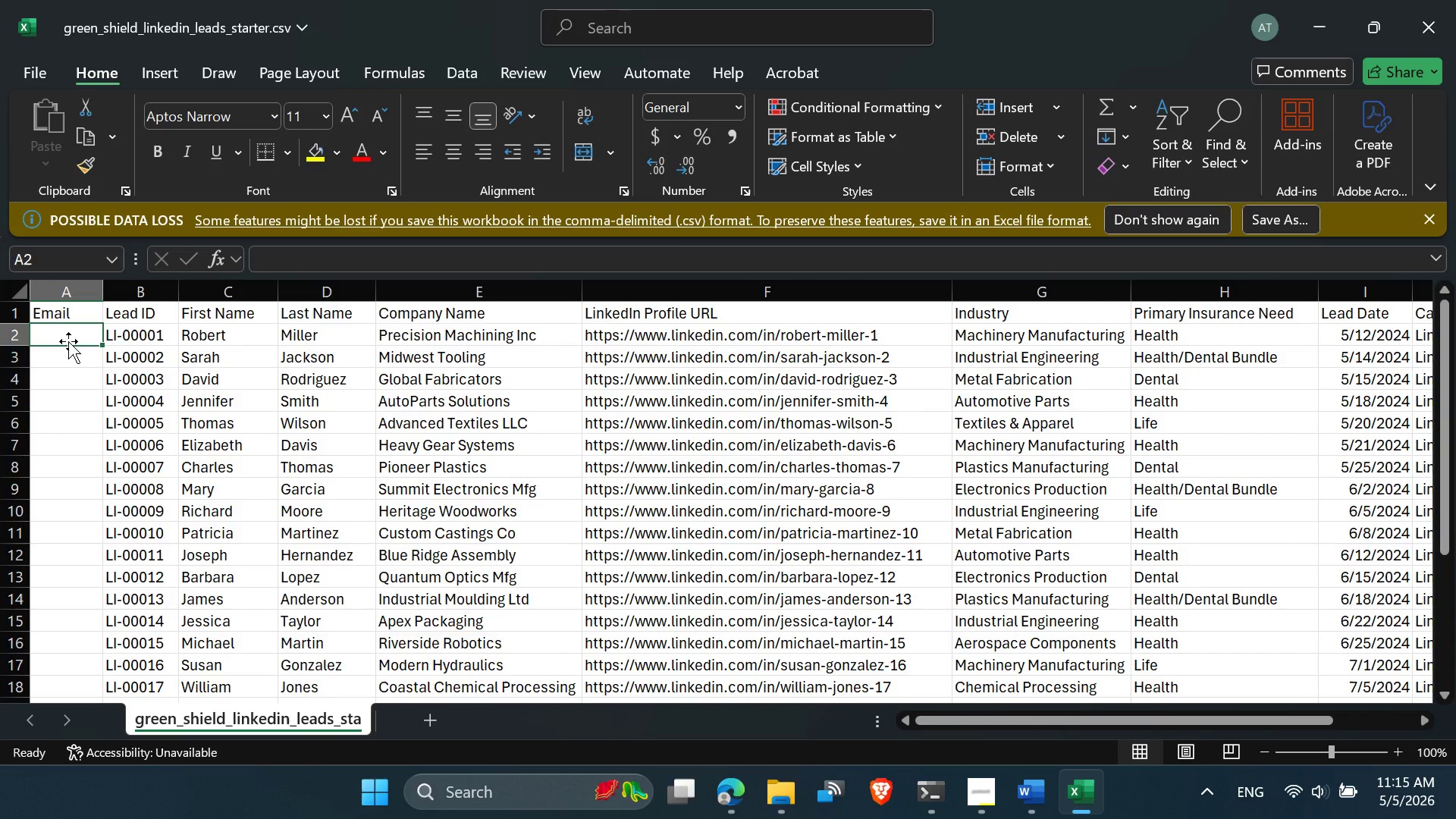 
type(leaf)
key(Backspace)
type(1)
key(Backspace)
type(d1)
 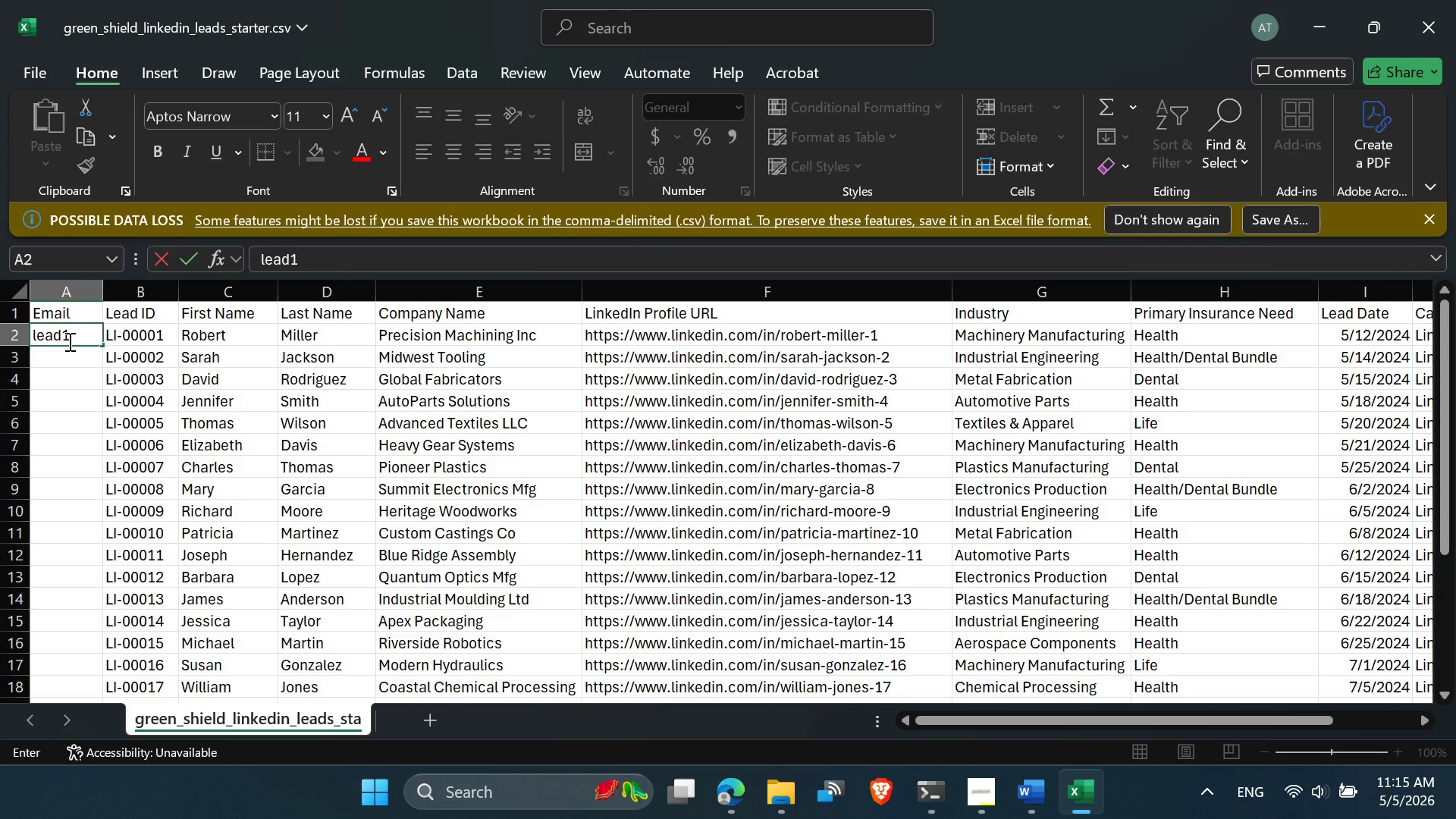 
key(Enter)
 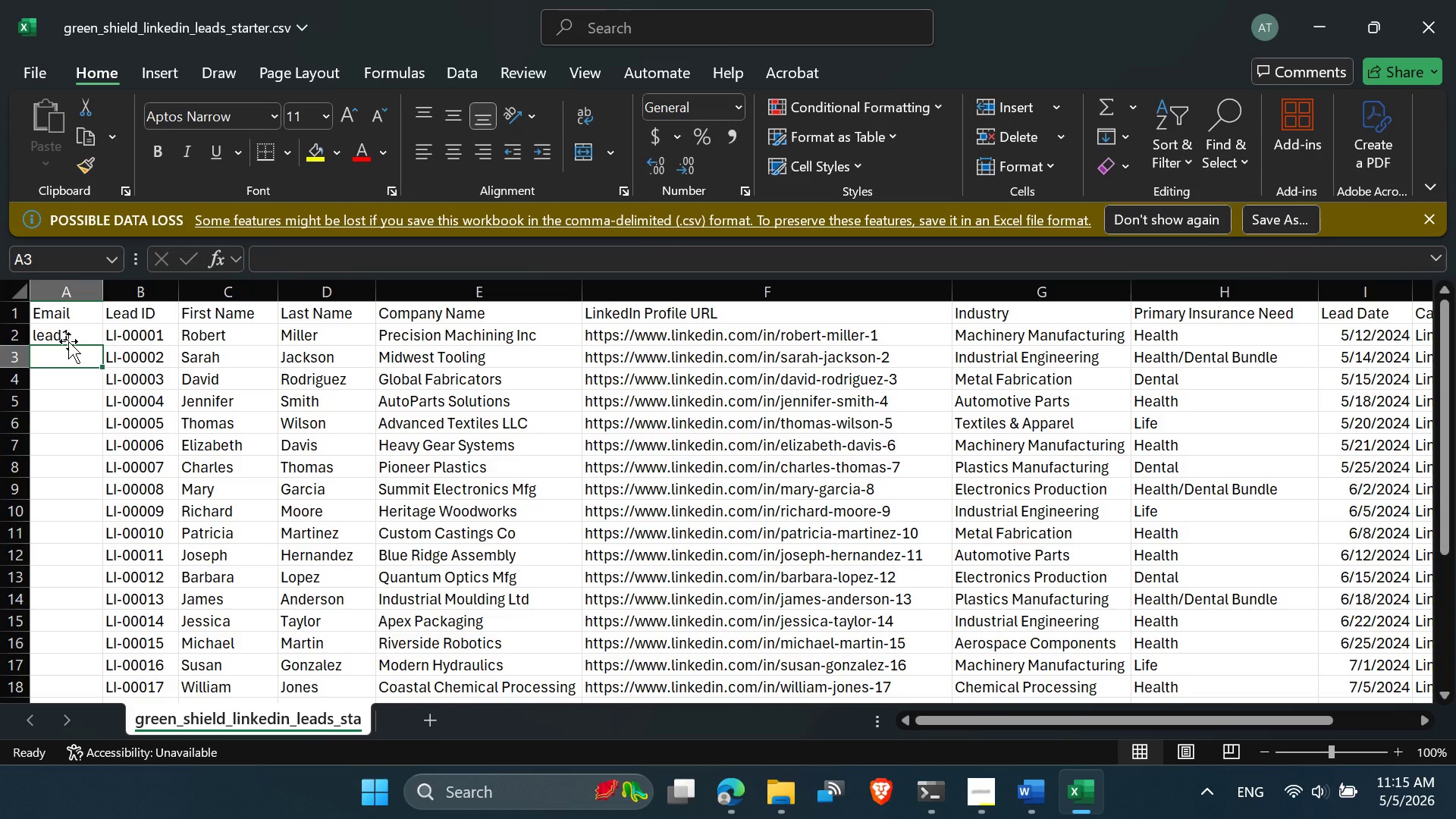 
hold_key(key=L, duration=17.11)
 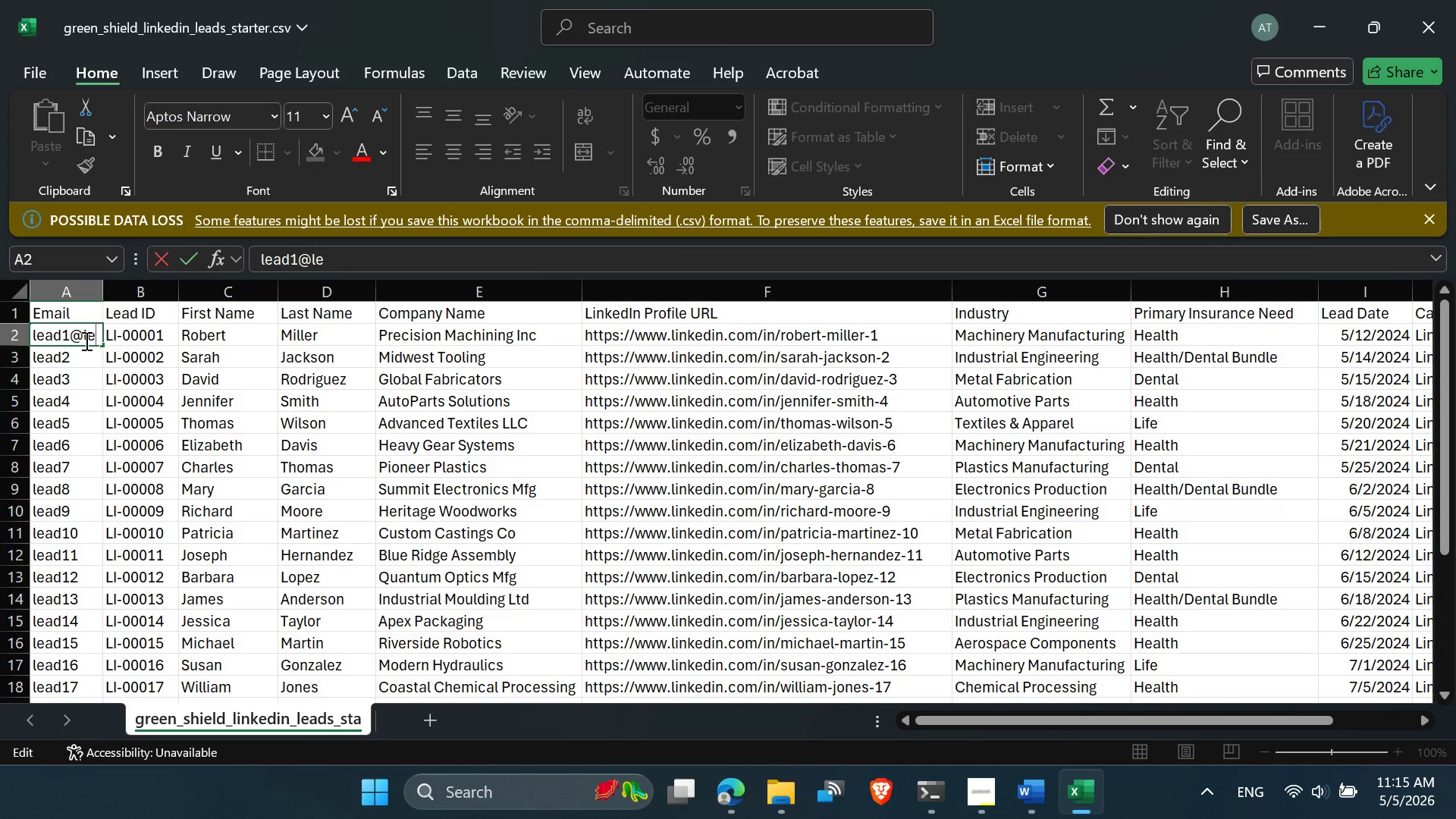 
type(ead3)
key(Backspace)
type(2)
 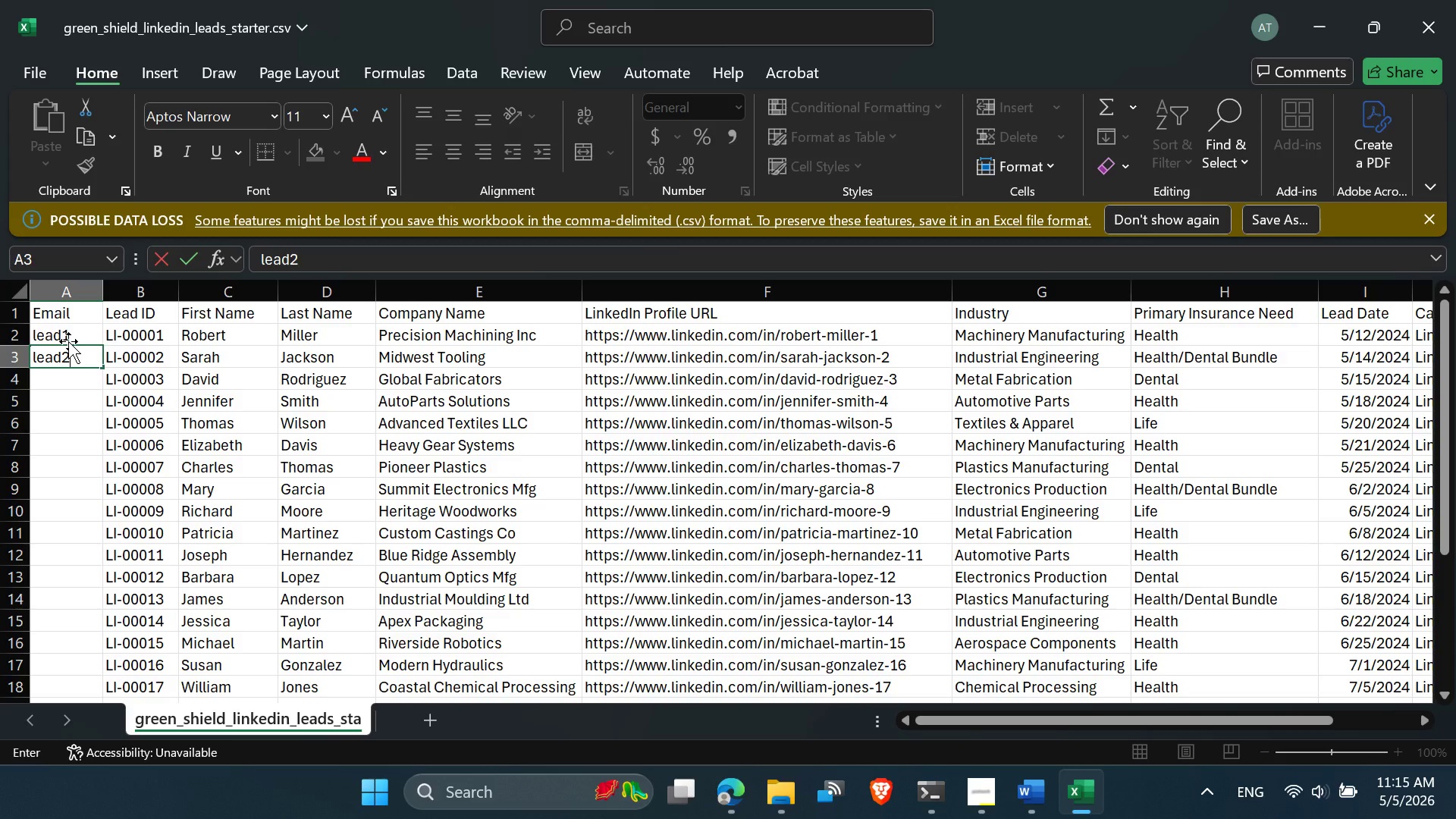 
key(Enter)
 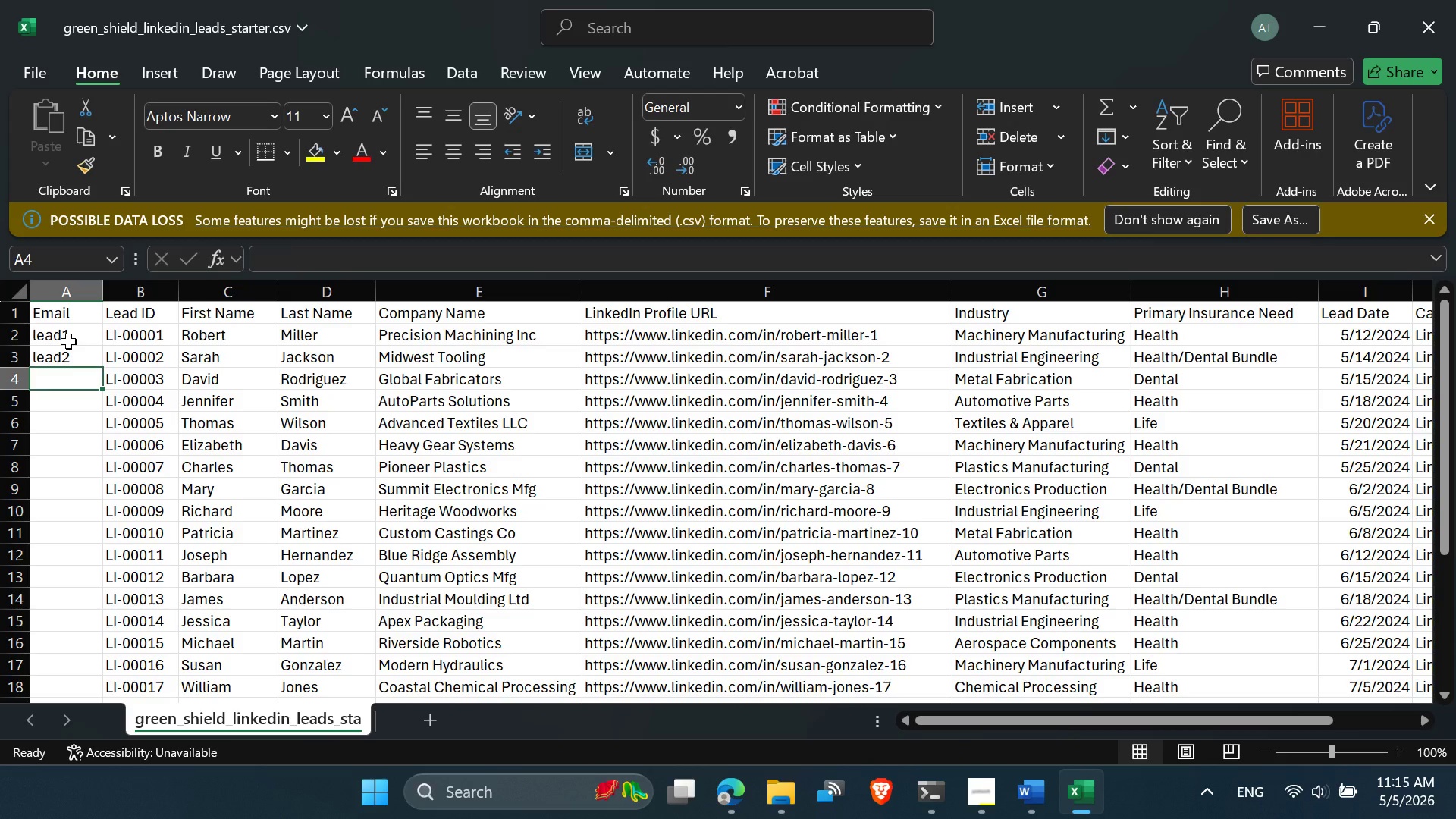 
left_click([70, 341])
 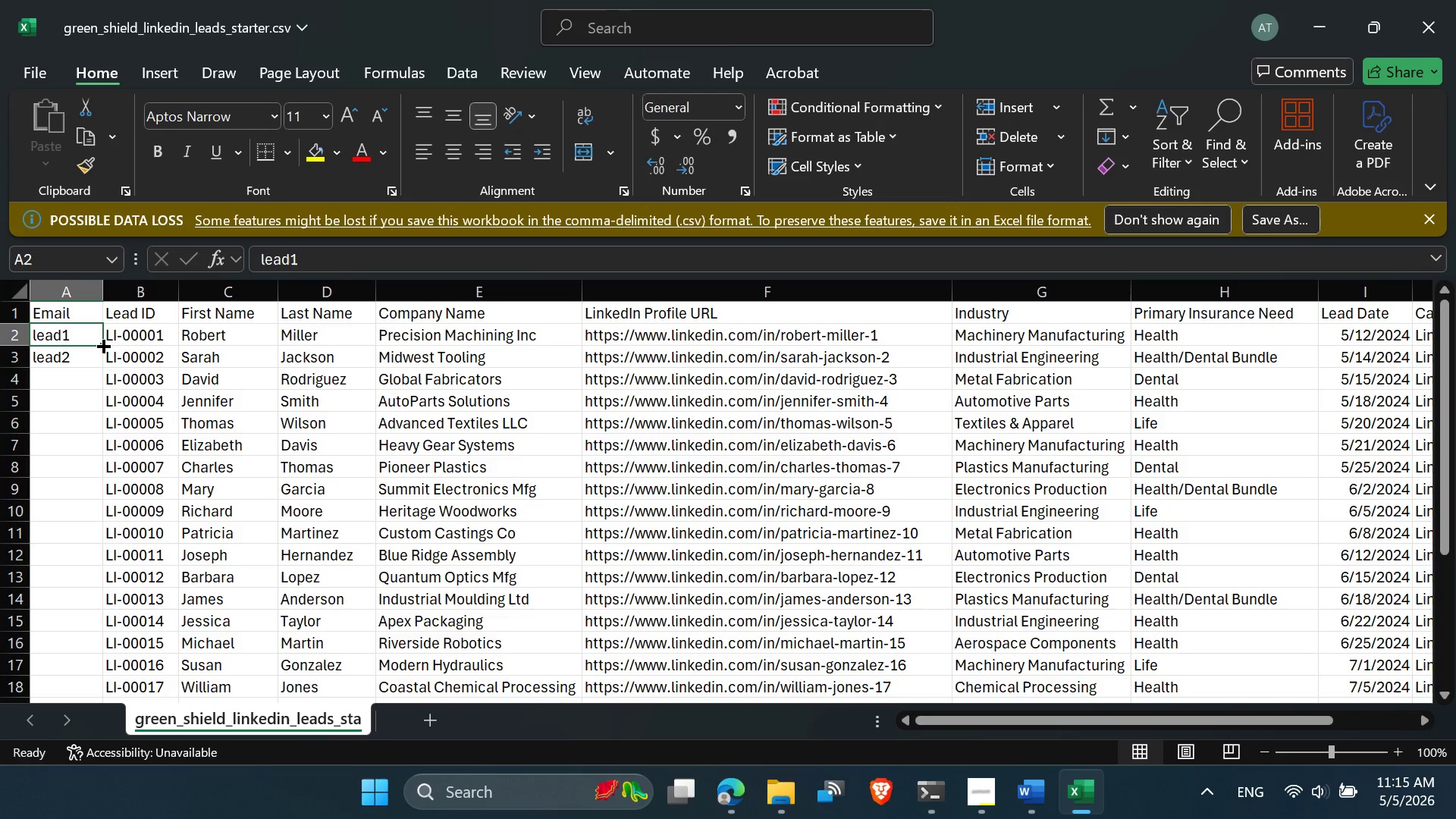 
double_click([102, 344])
 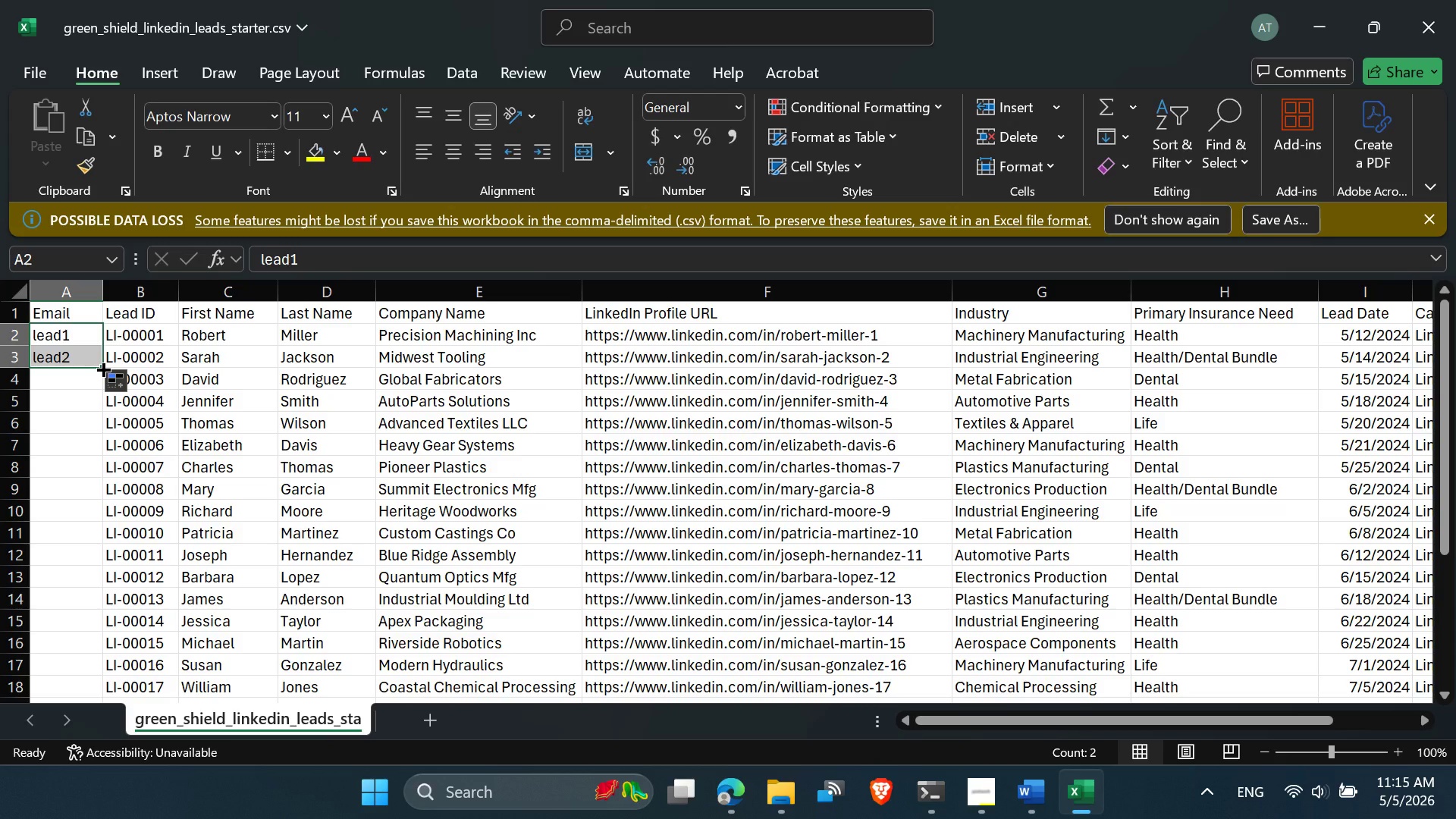 
double_click([102, 366])
 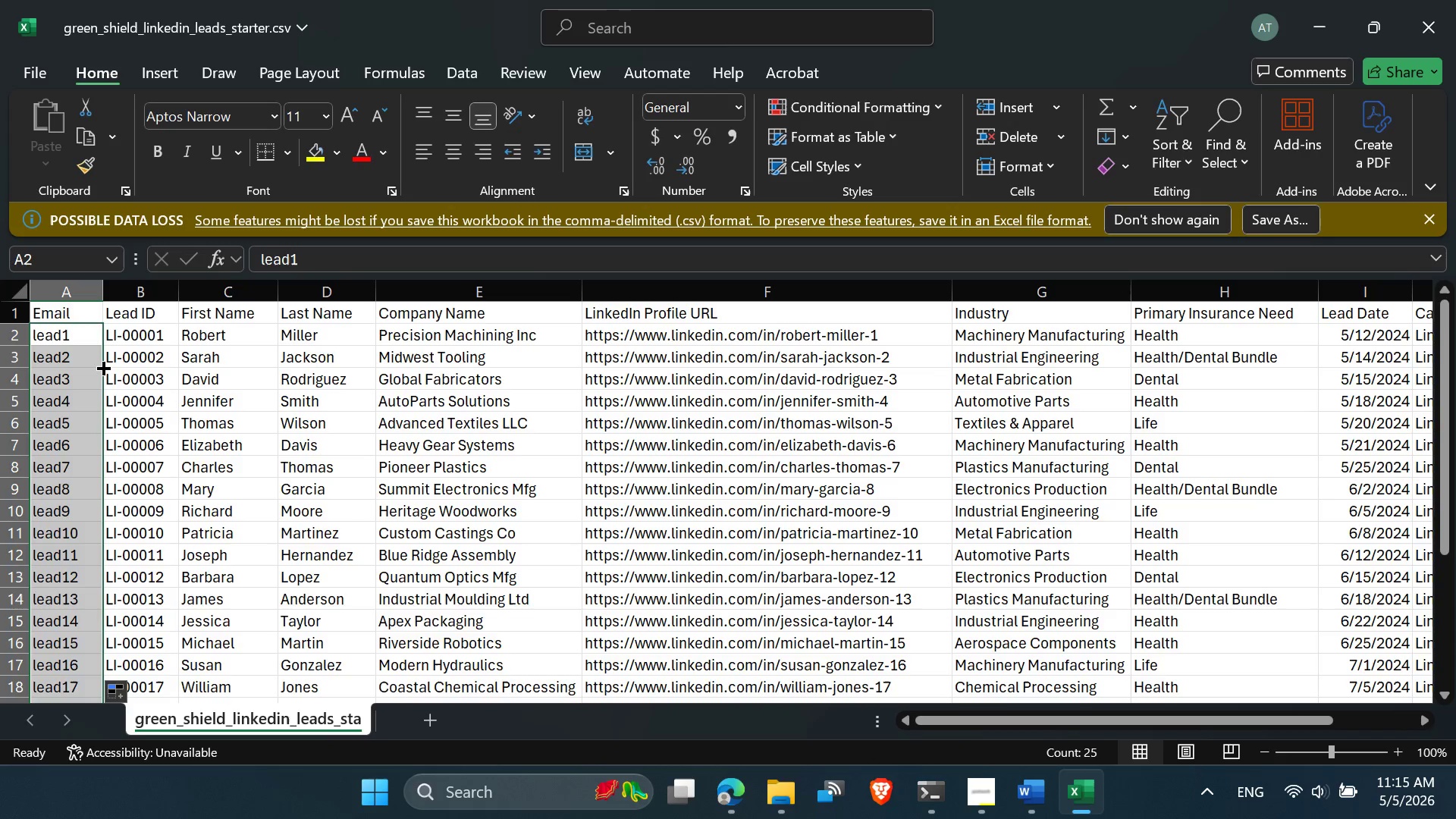 
scroll: coordinate [61, 557], scroll_direction: down, amount: 5.0
 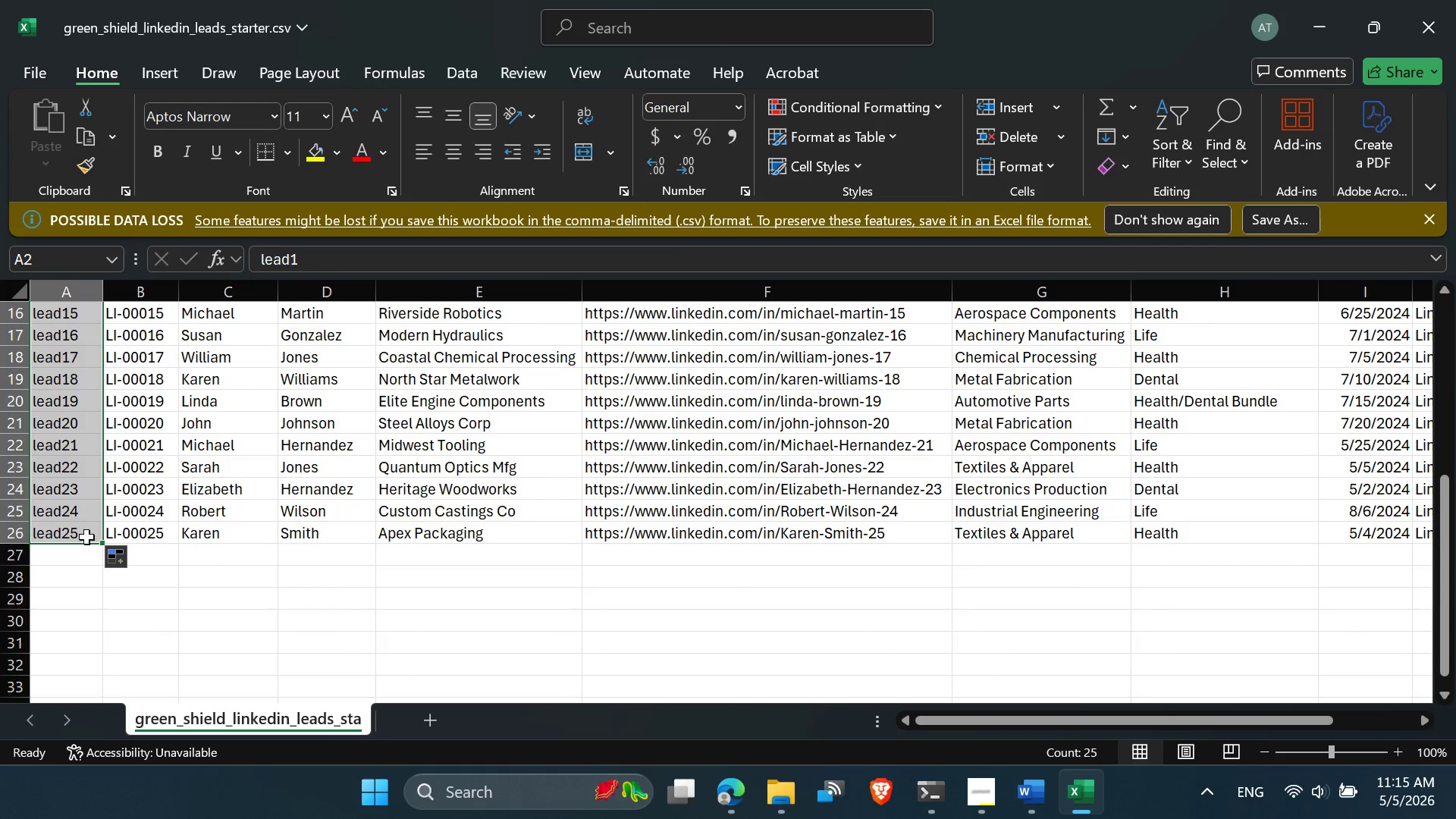 
scroll: coordinate [76, 371], scroll_direction: up, amount: 11.0
 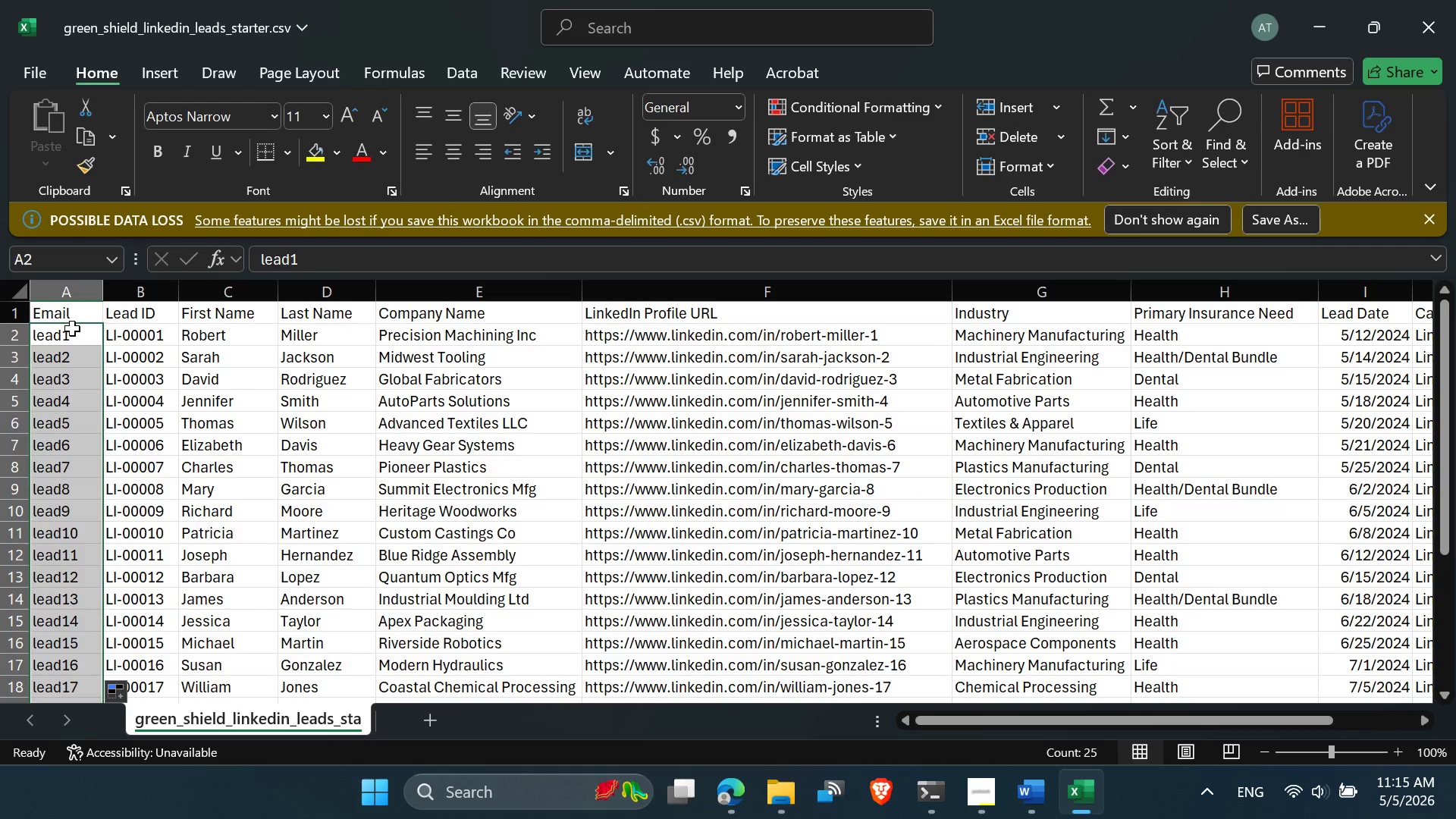 
double_click([72, 328])
 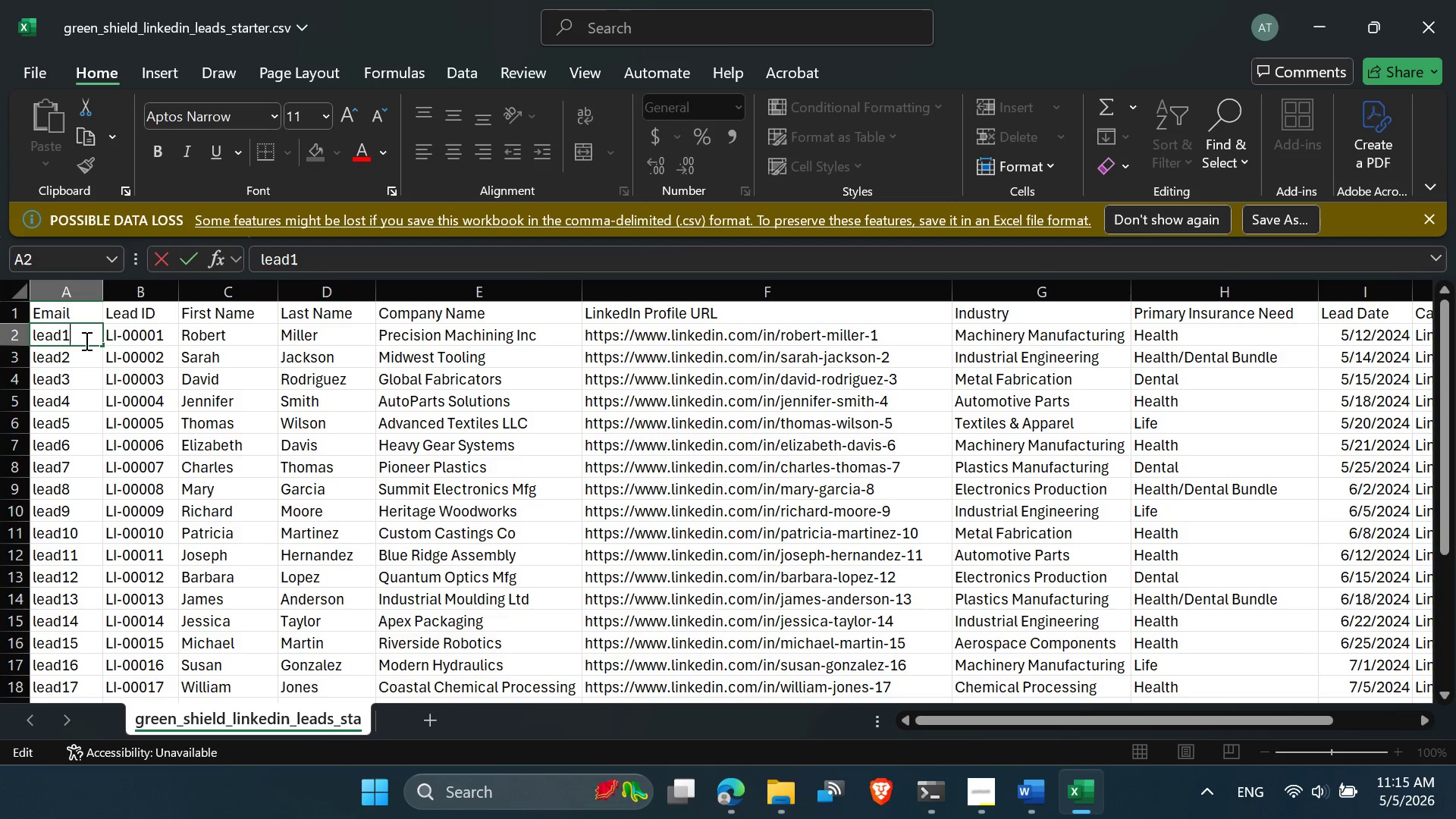 
key(Shift+2)
 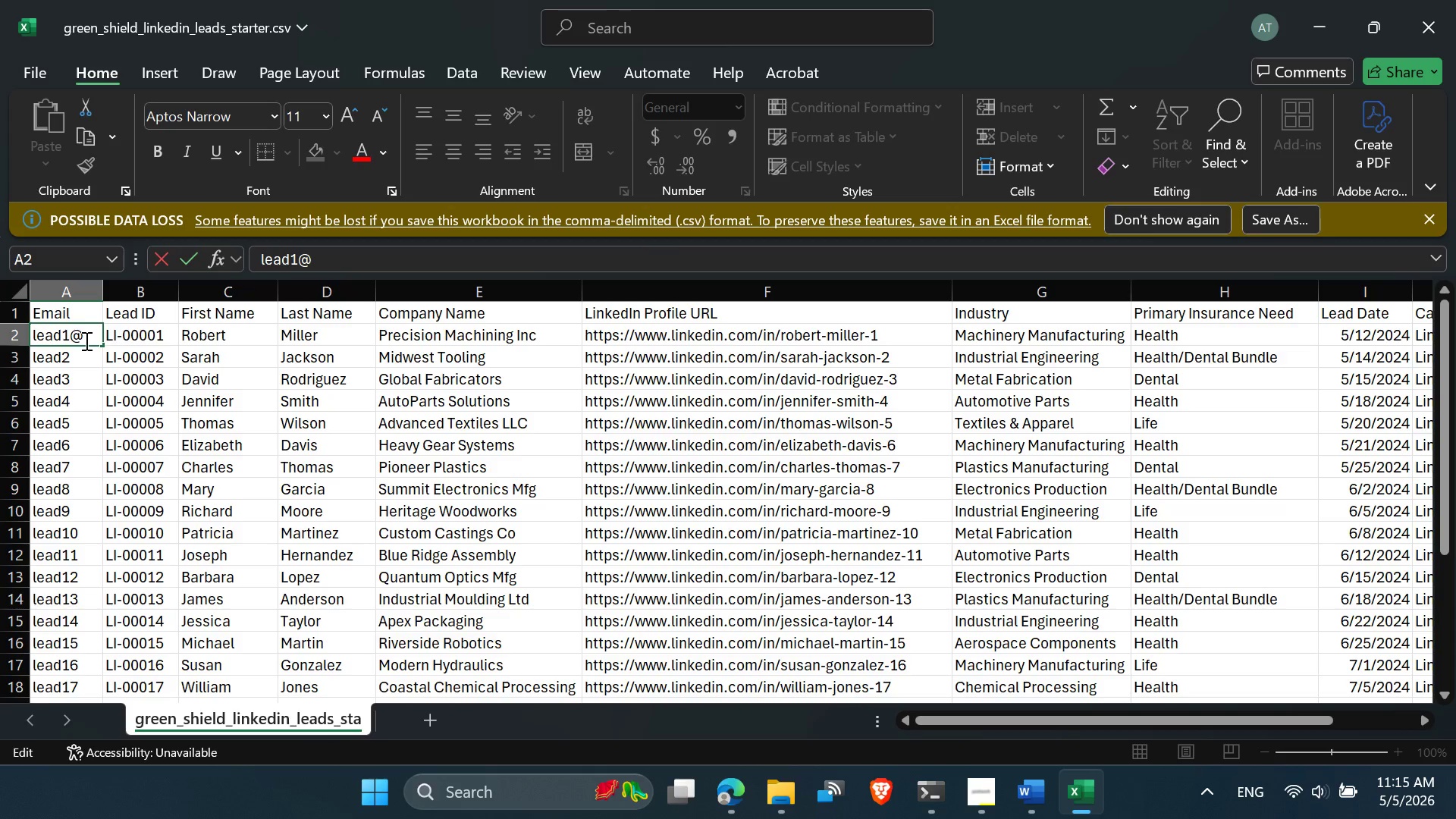 
type(ea)
 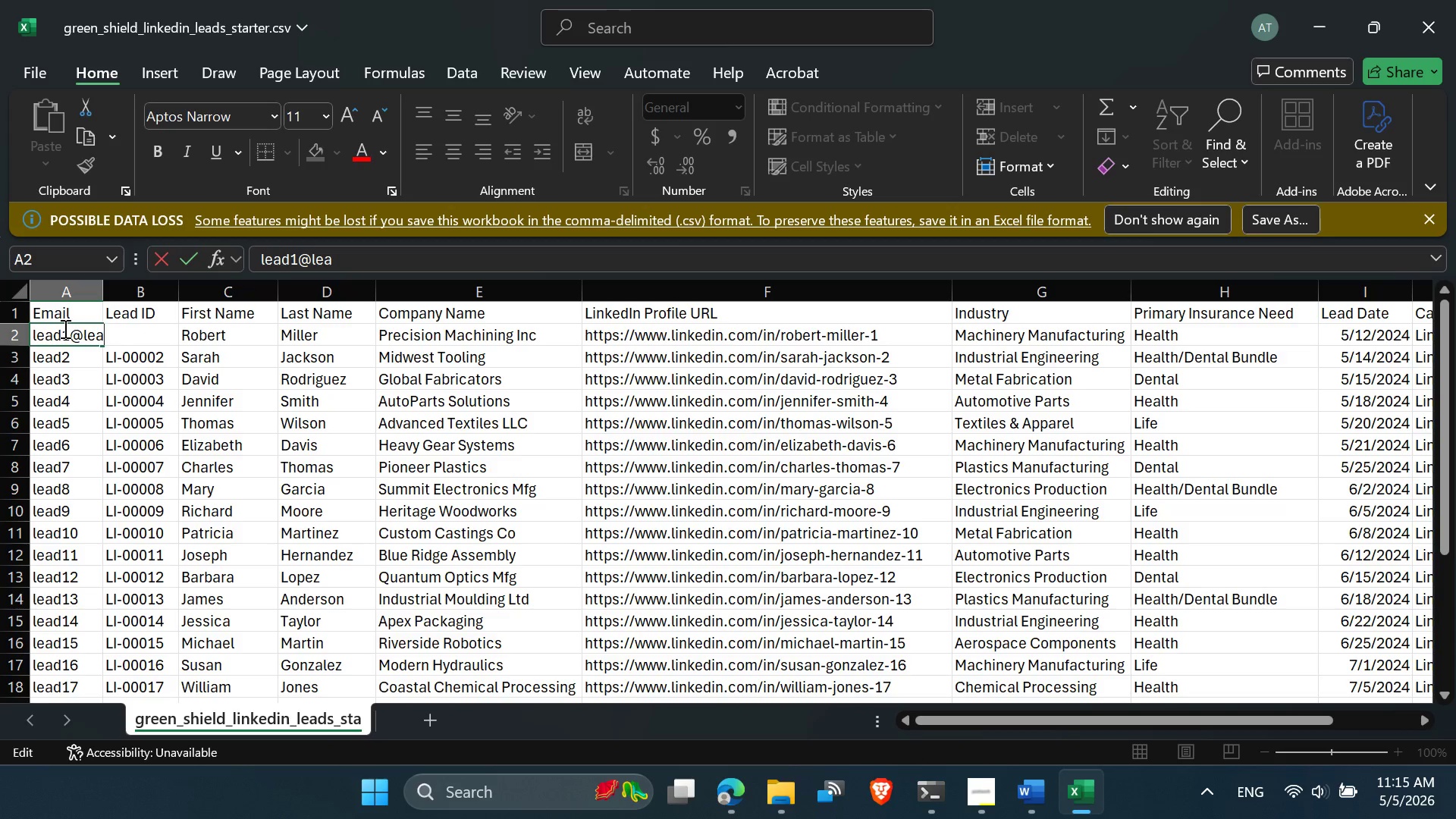 
type(d.com)
 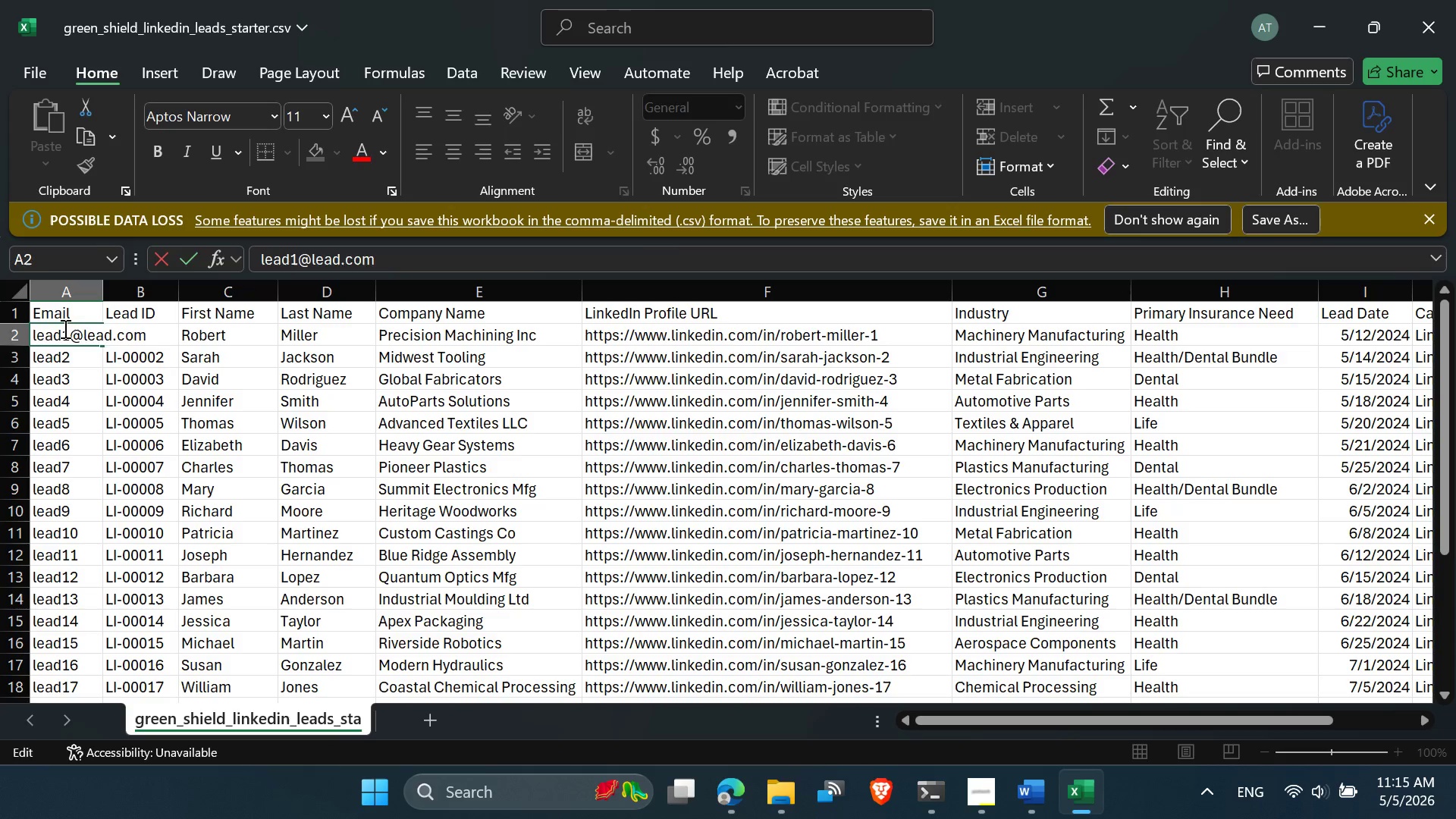 
key(Enter)
 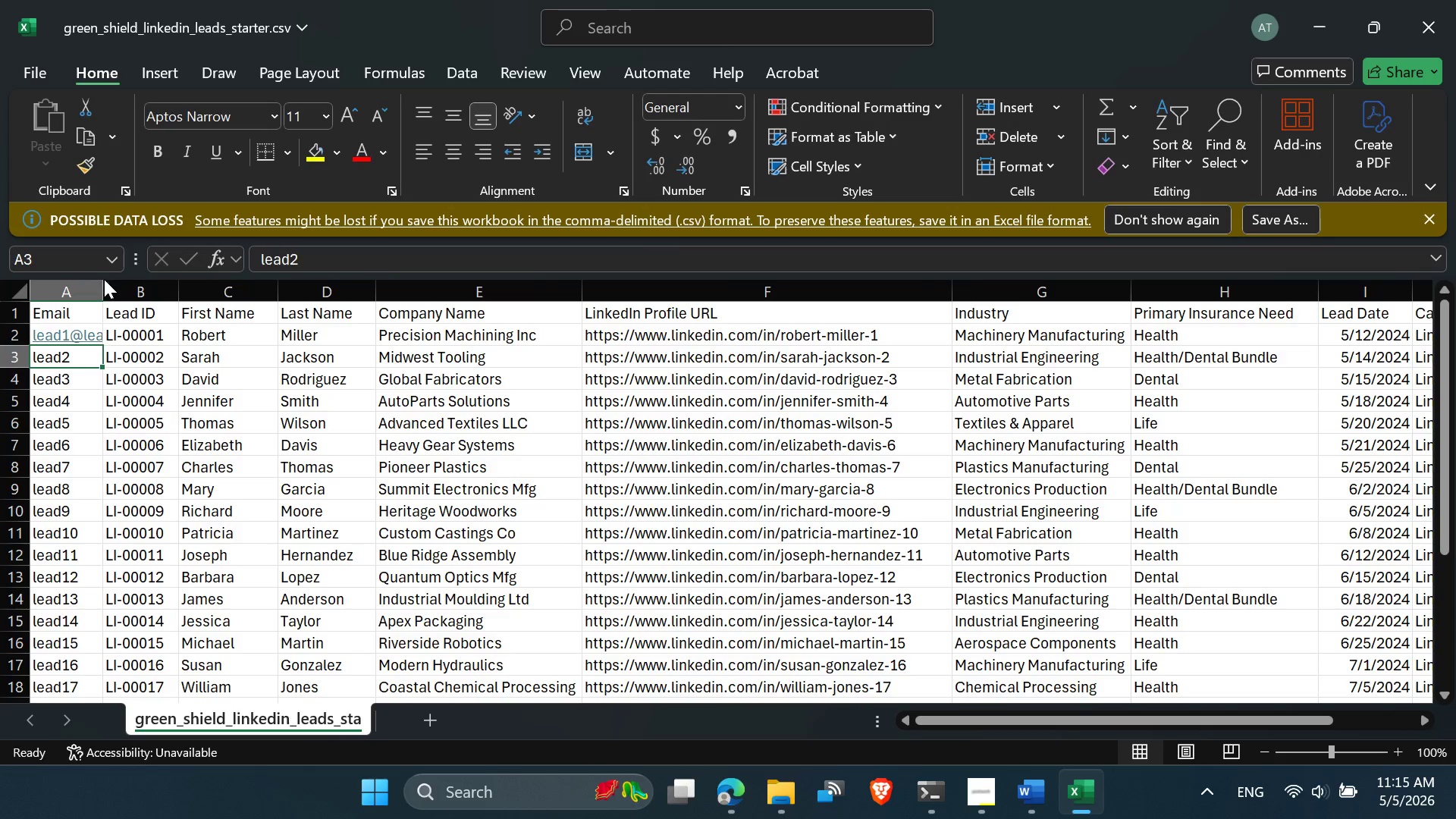 
double_click([102, 290])
 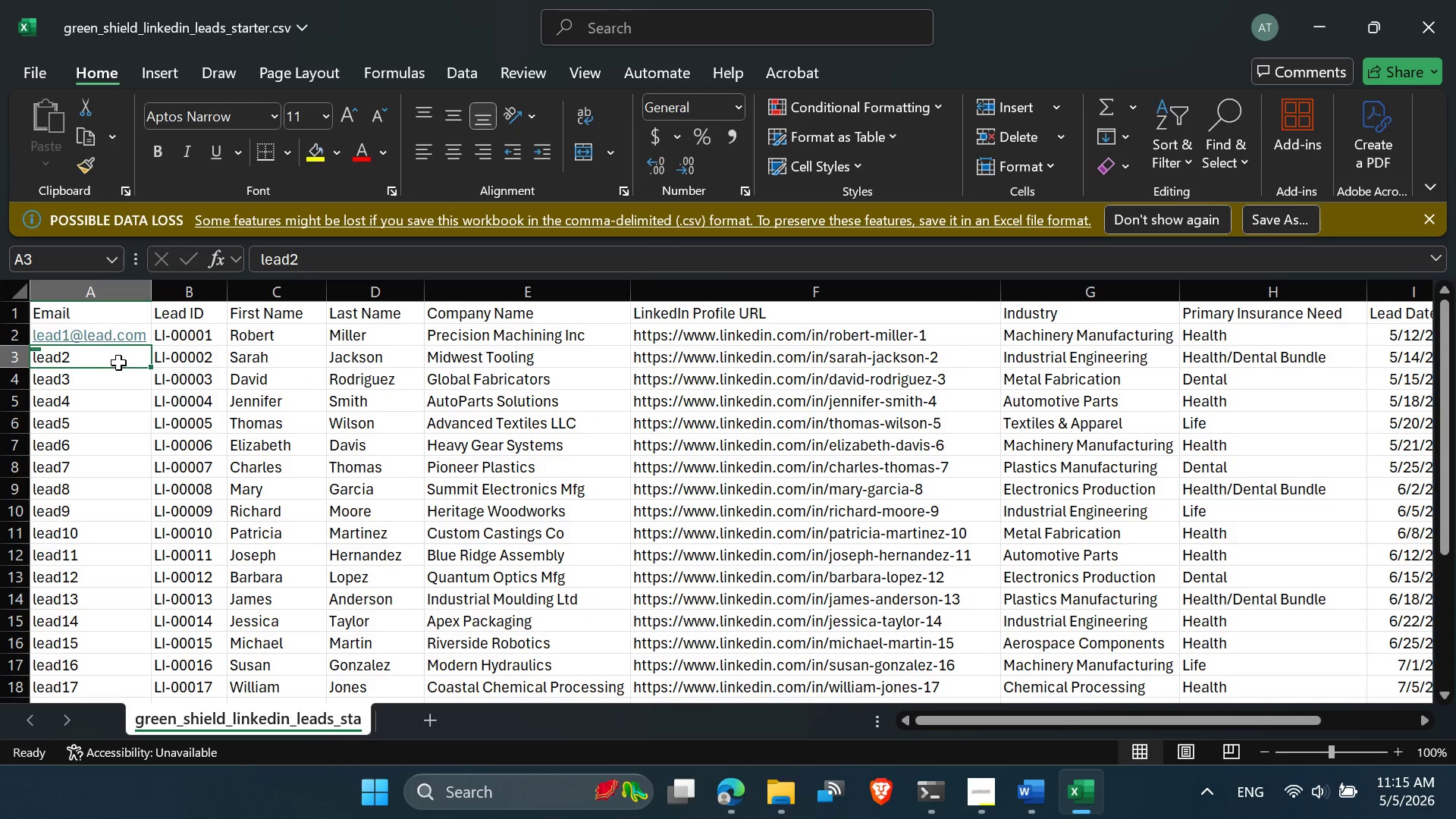 
left_click([118, 362])
 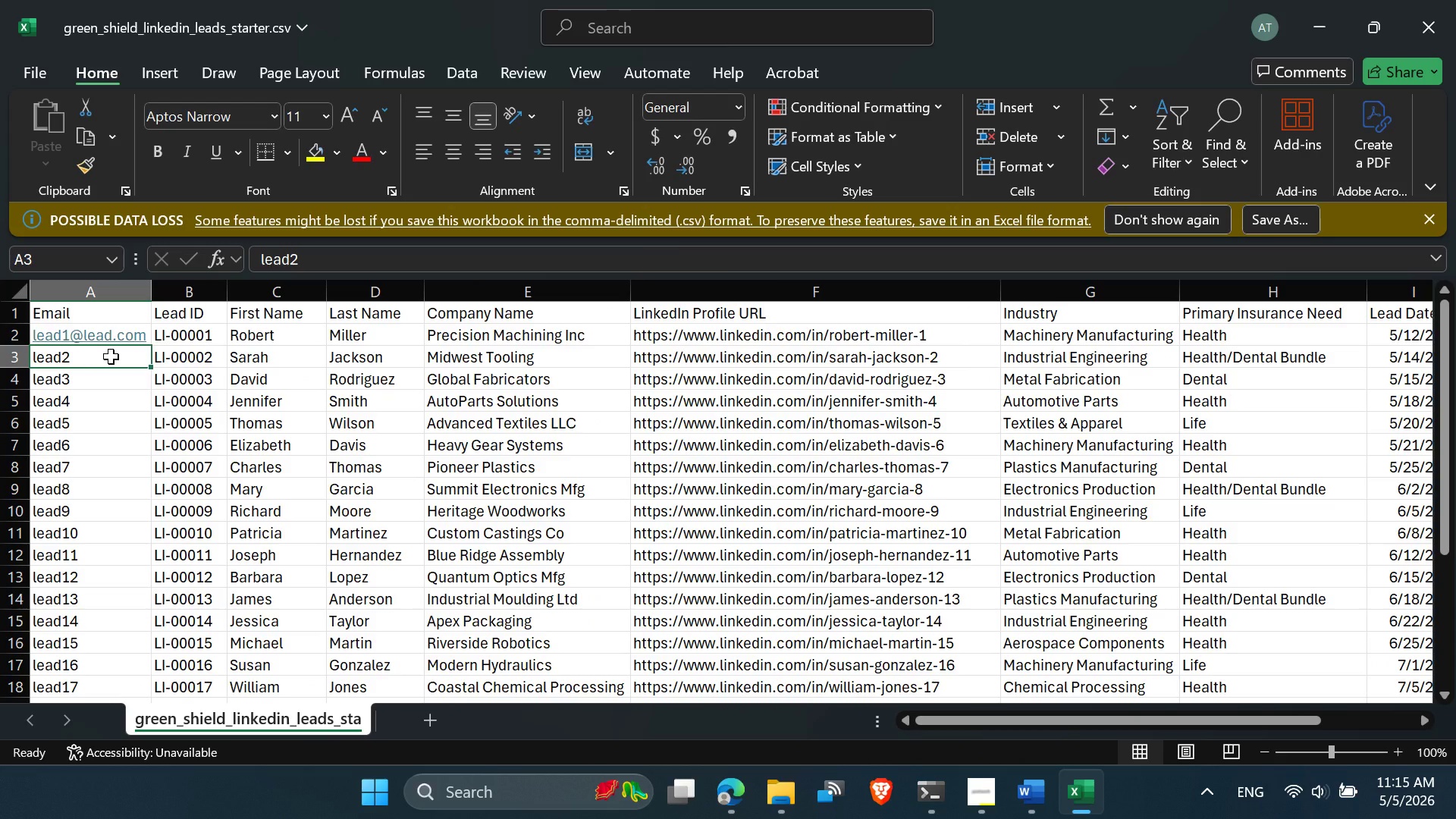 
double_click([111, 356])
 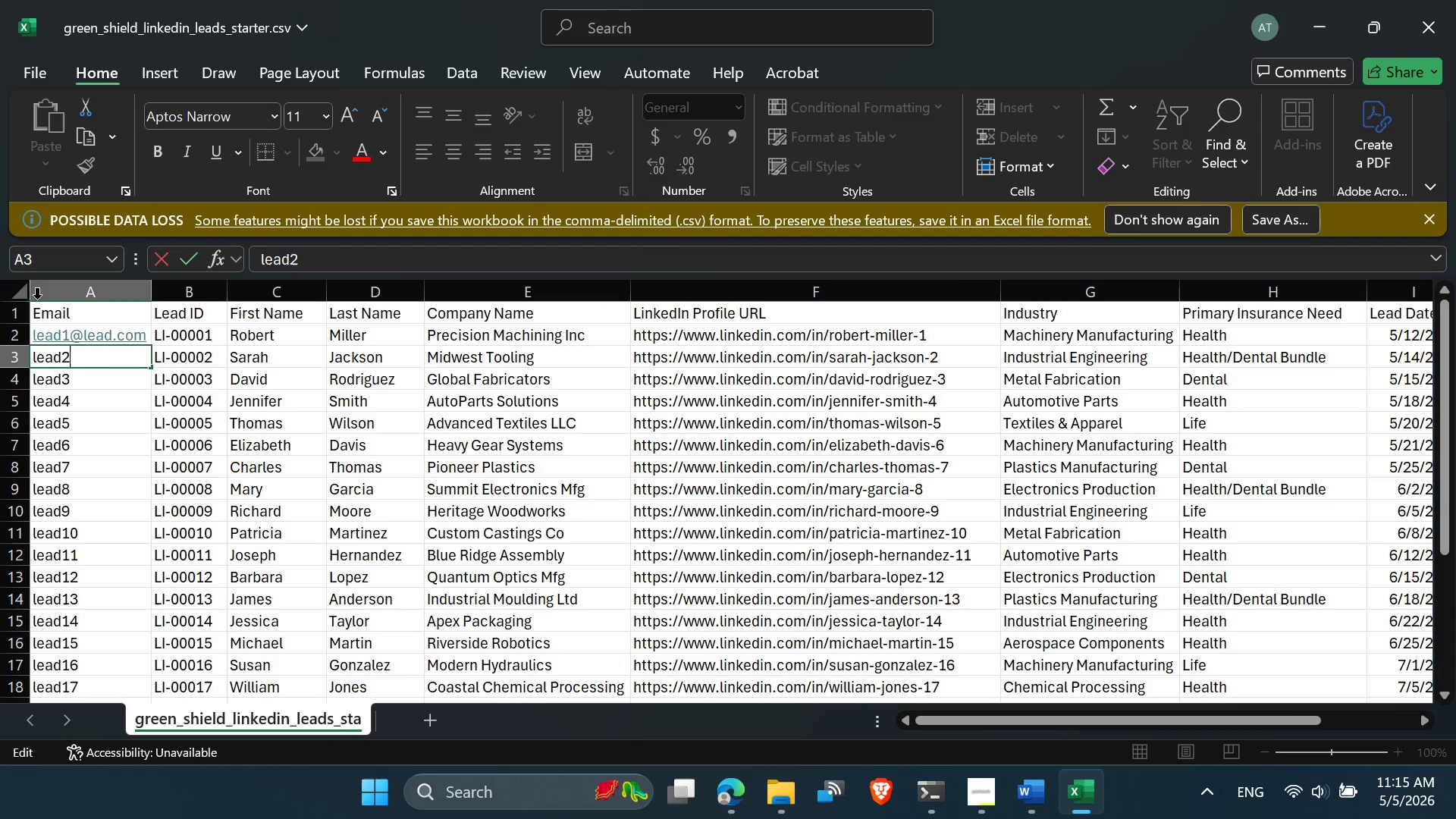 
left_click([72, 341])
 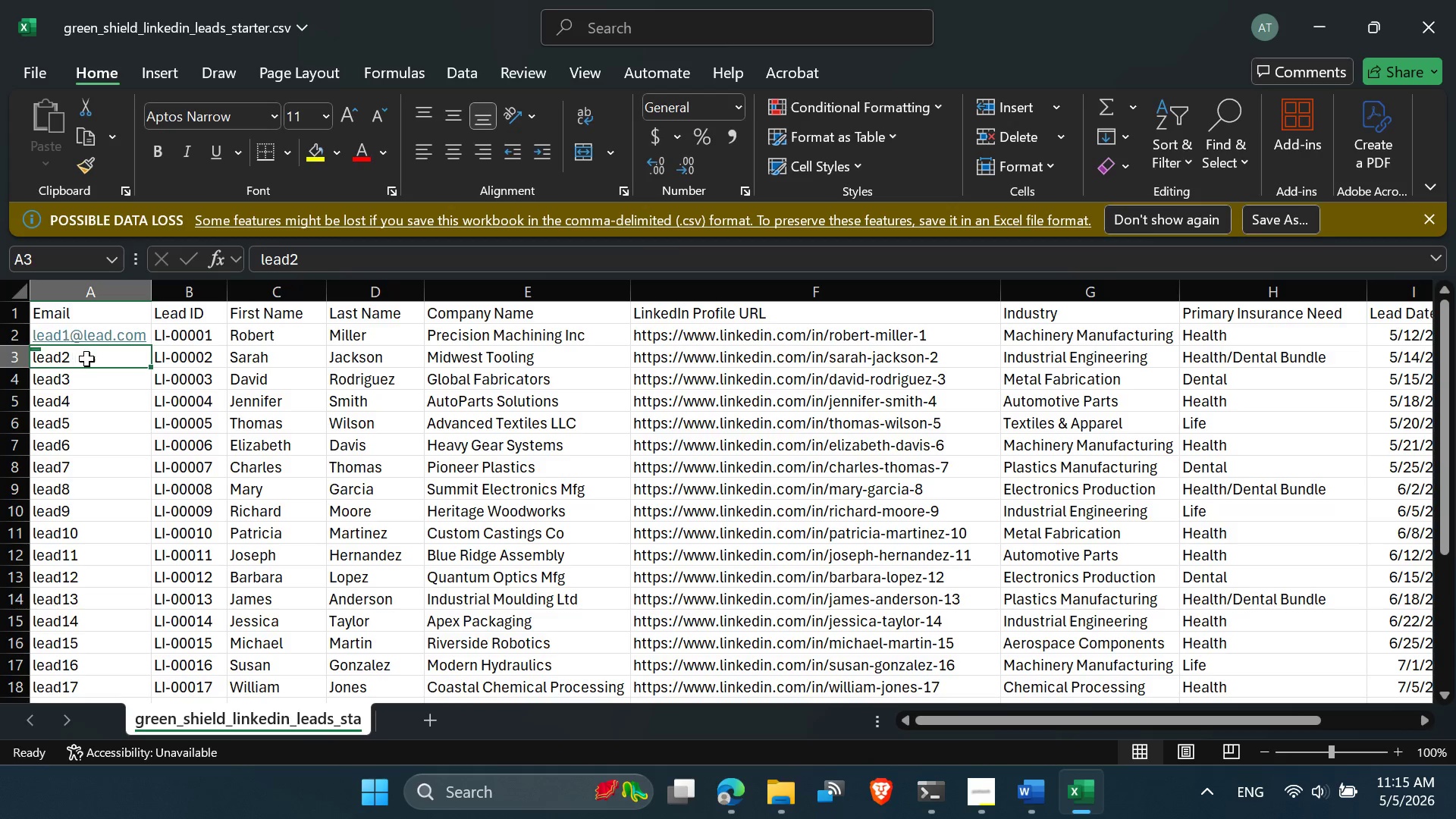 
left_click([88, 359])
 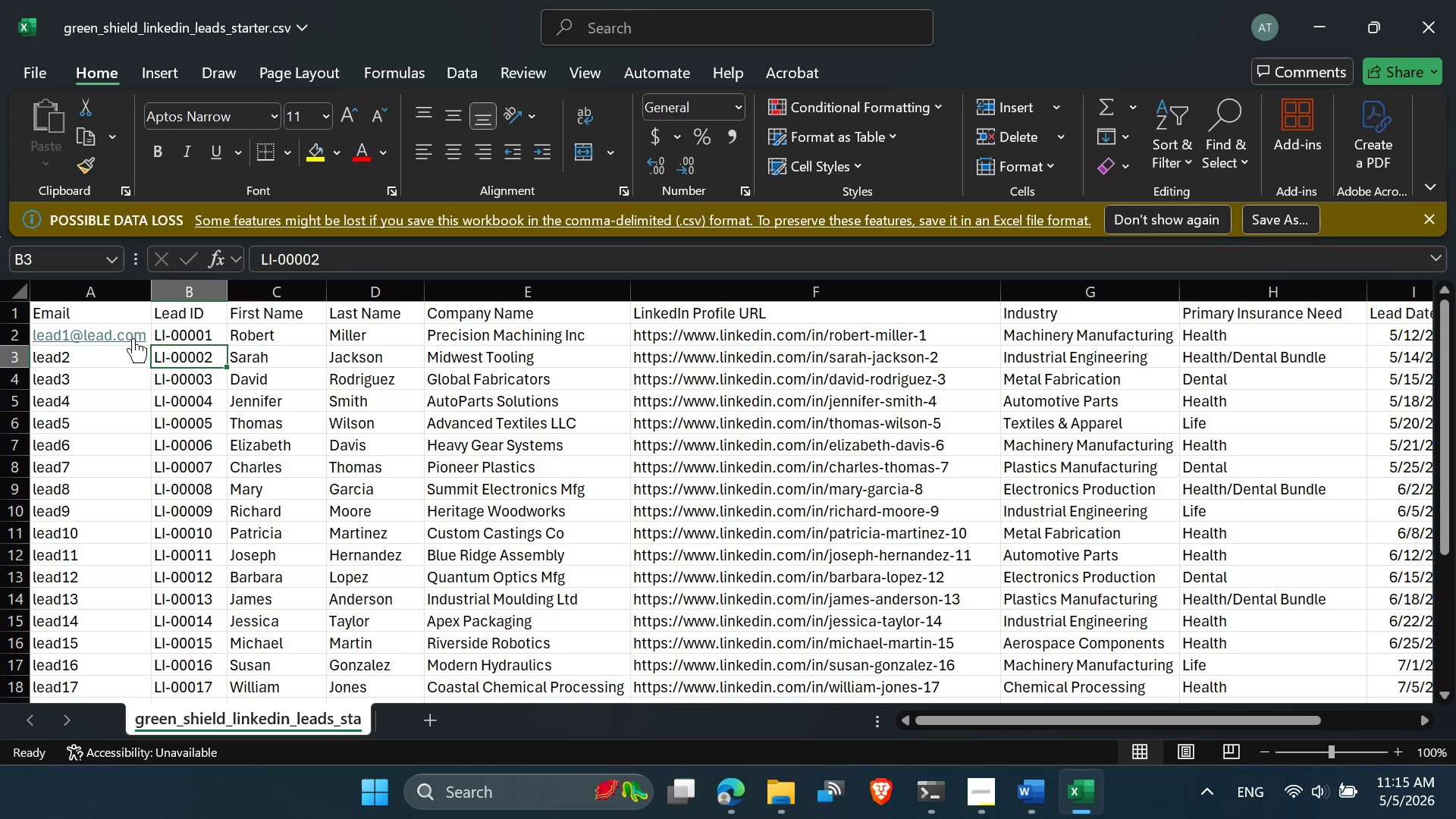 
left_click([129, 326])
 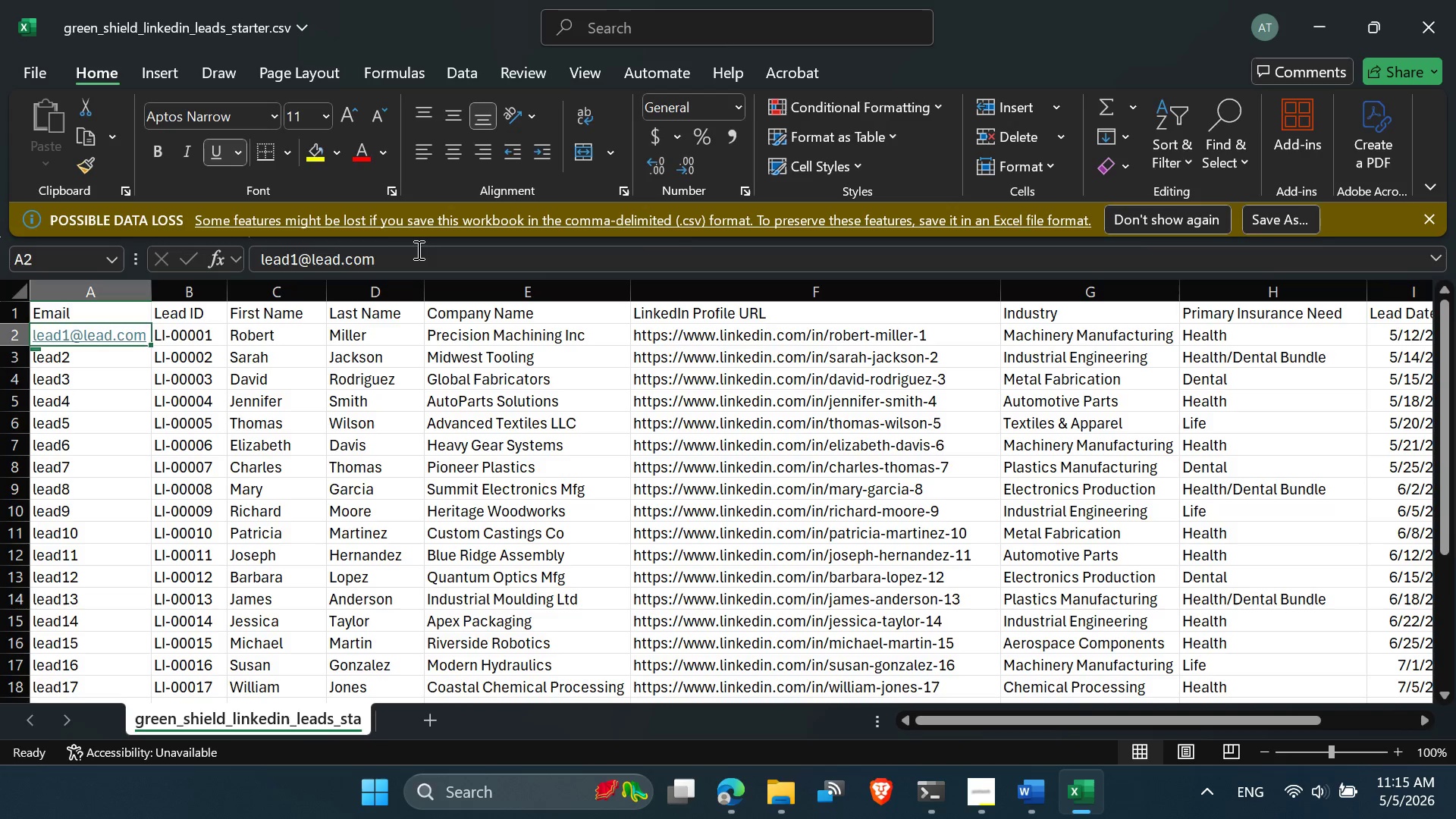 
left_click_drag(start_coordinate=[401, 257], to_coordinate=[300, 266])
 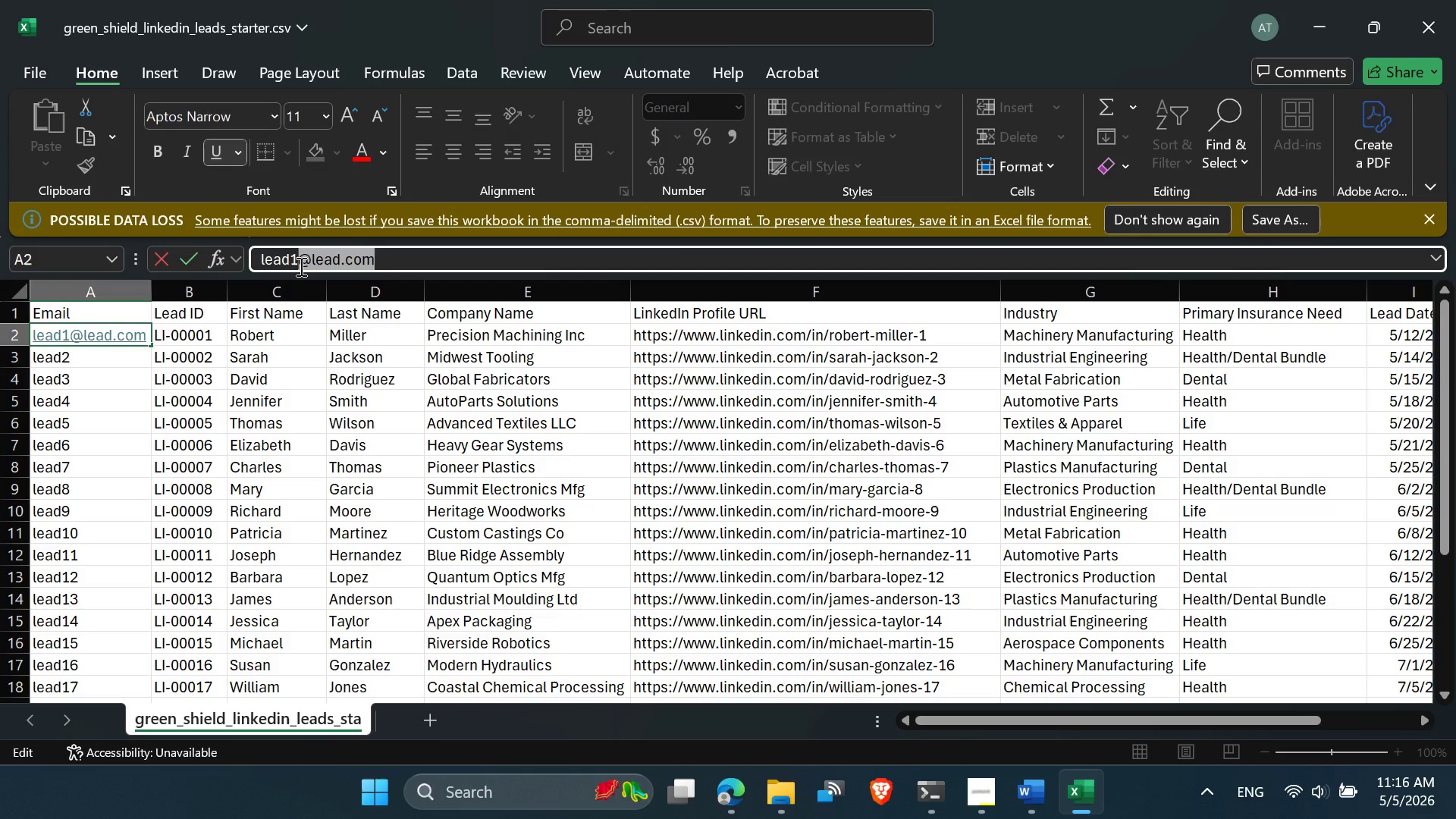 
key(Control+C)
 